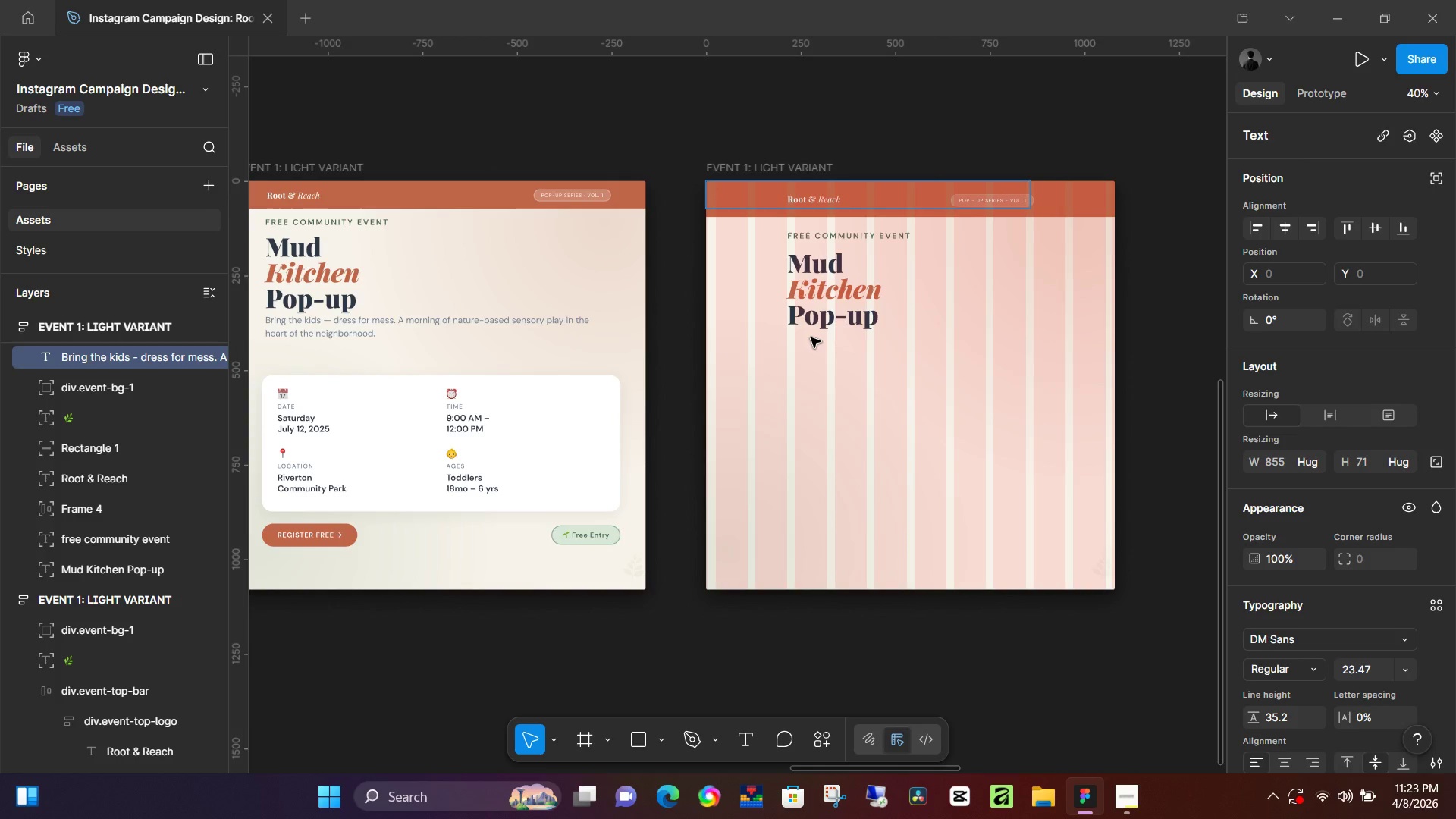 
type(ighborhood)
 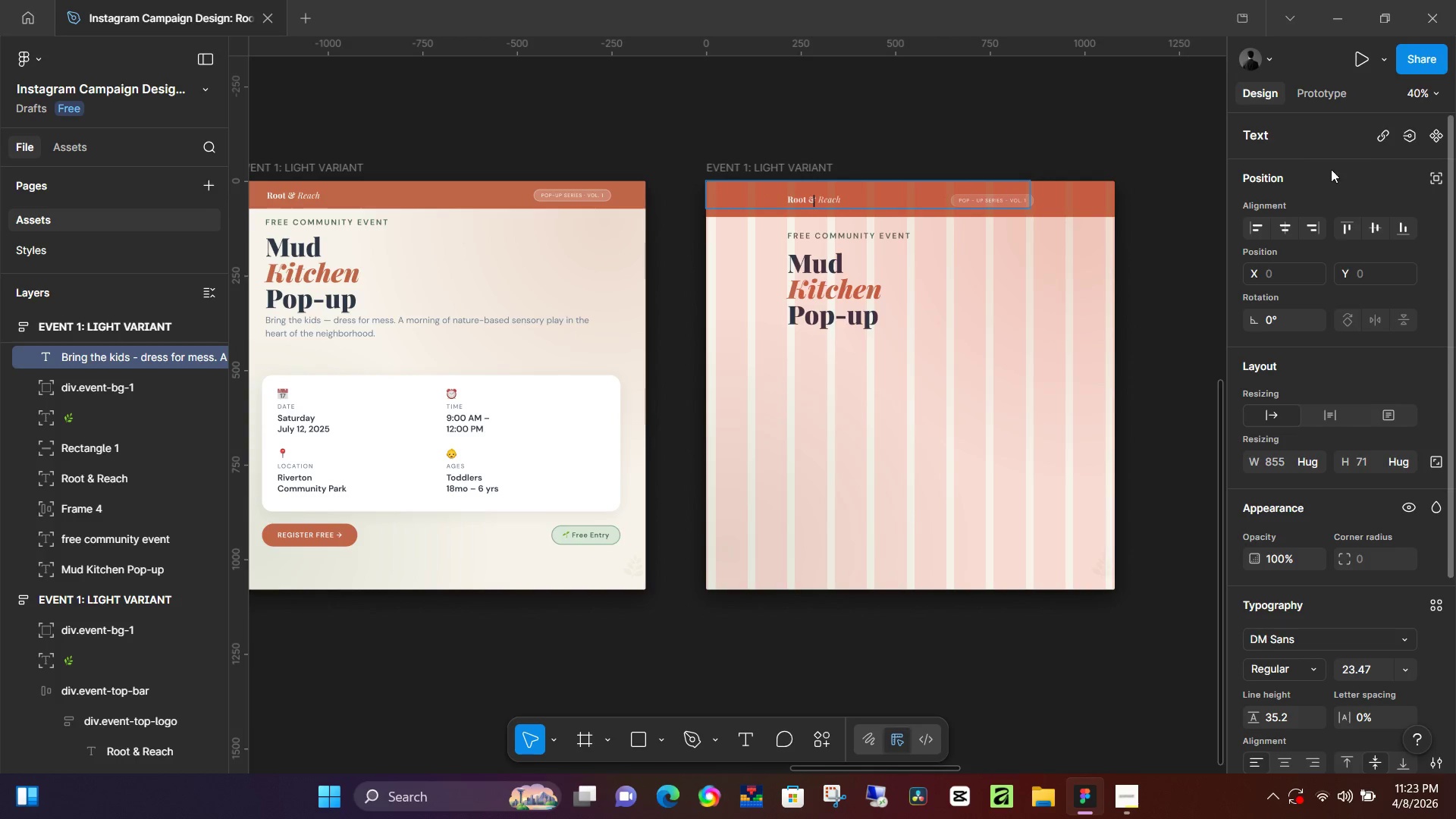 
left_click_drag(start_coordinate=[1241, 207], to_coordinate=[1233, 208])
 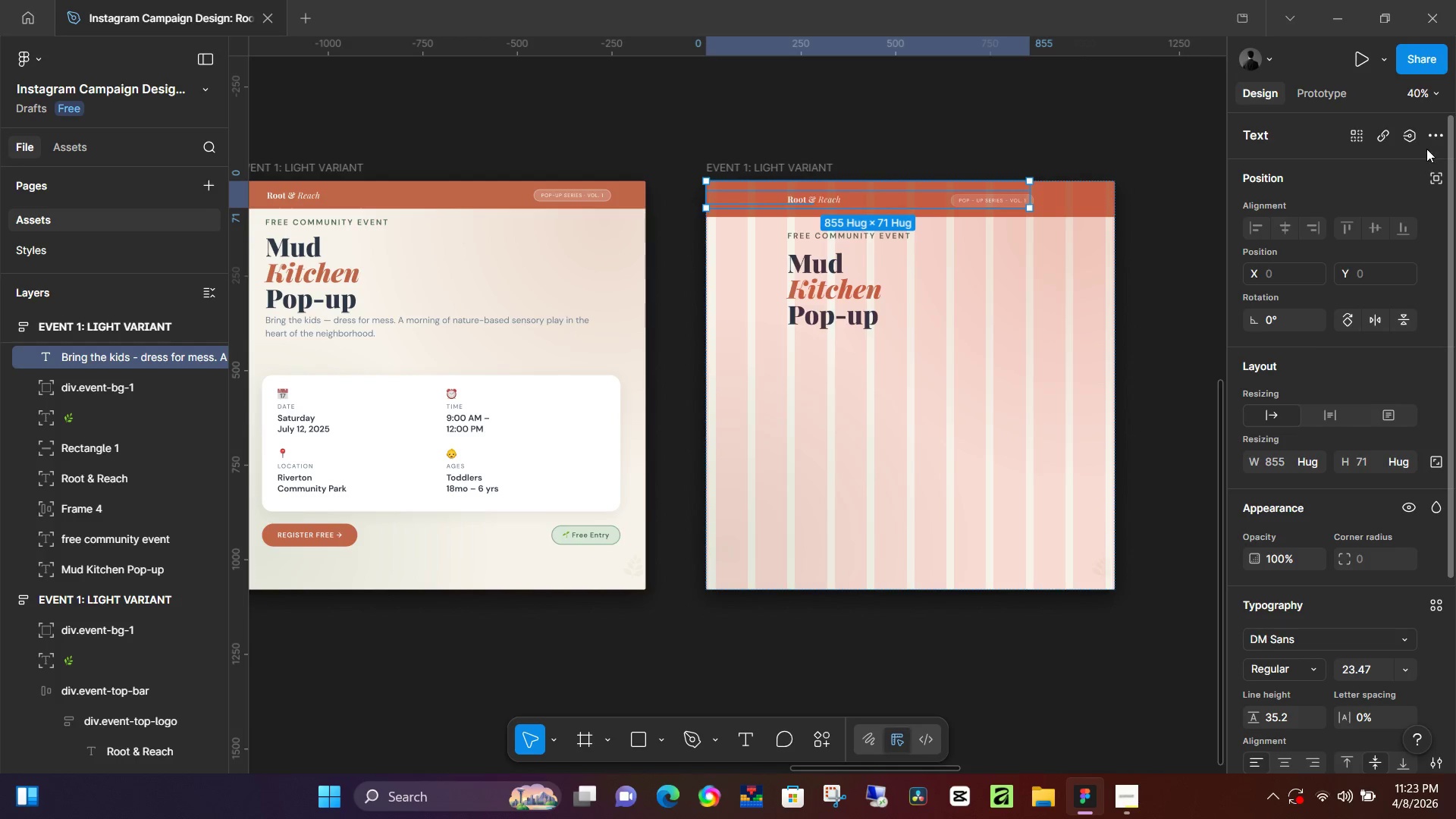 
left_click([1434, 185])
 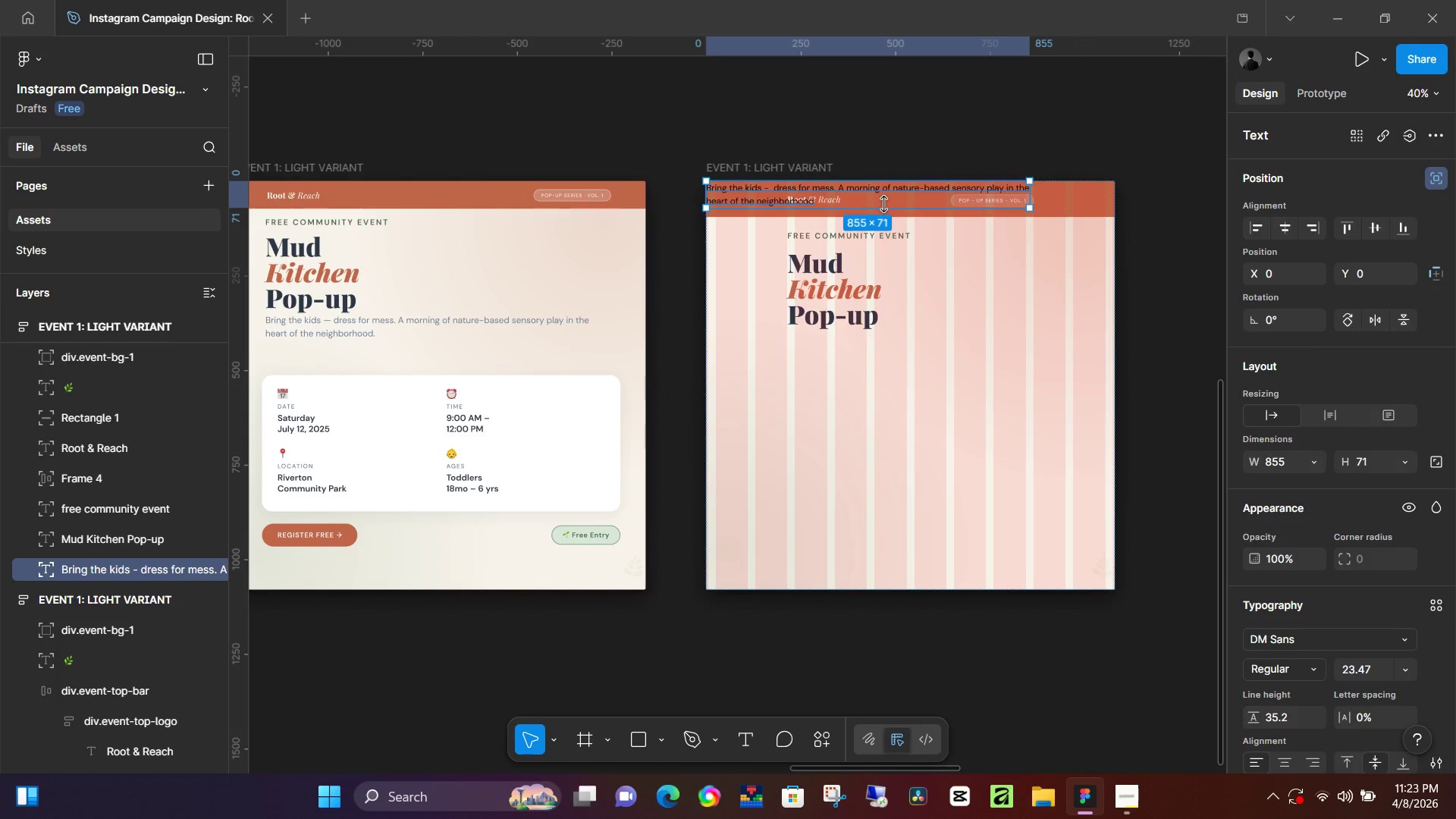 
left_click_drag(start_coordinate=[883, 202], to_coordinate=[963, 360])
 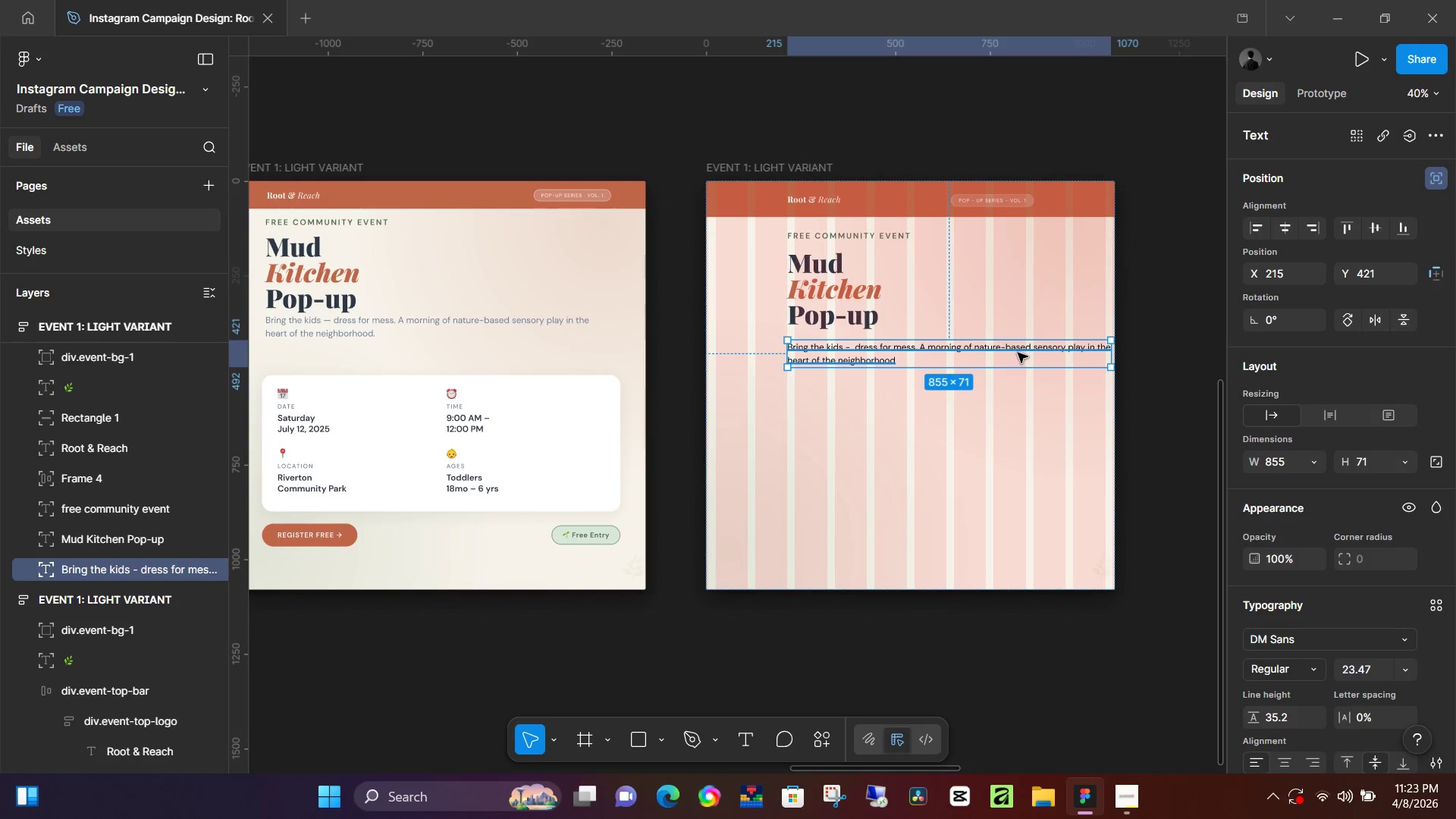 
double_click([1018, 353])
 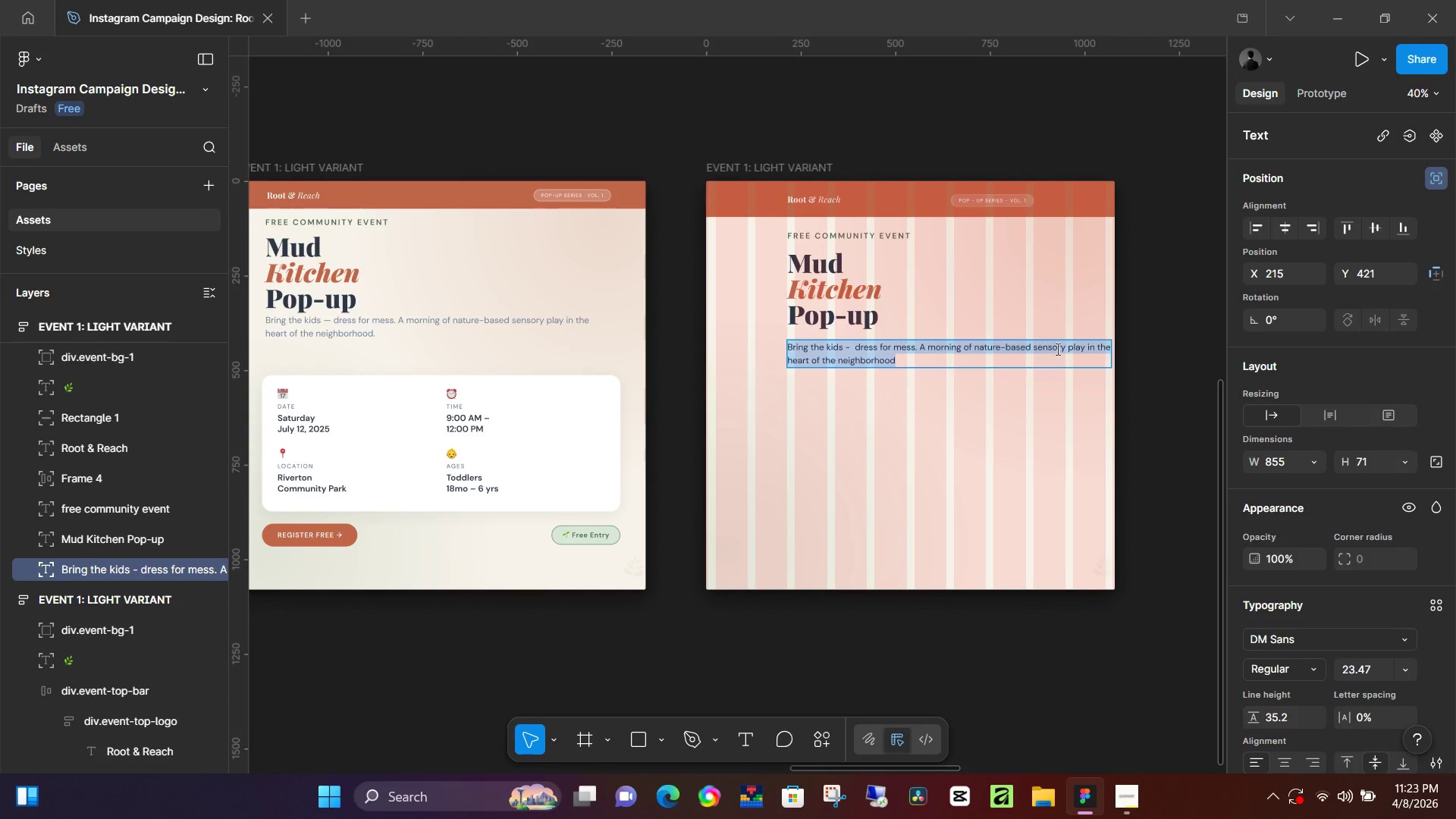 
left_click([1032, 349])
 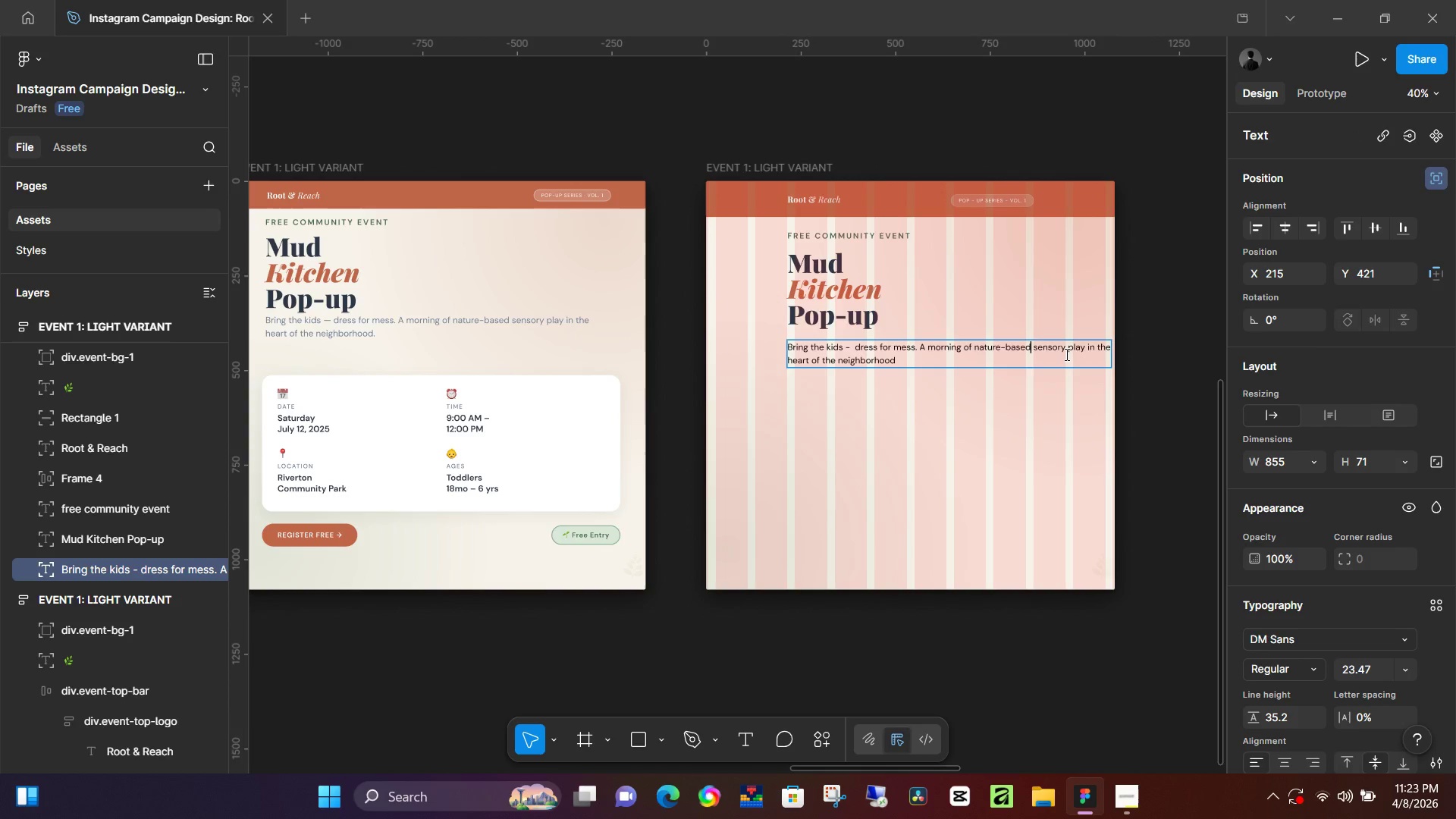 
key(ArrowRight)
 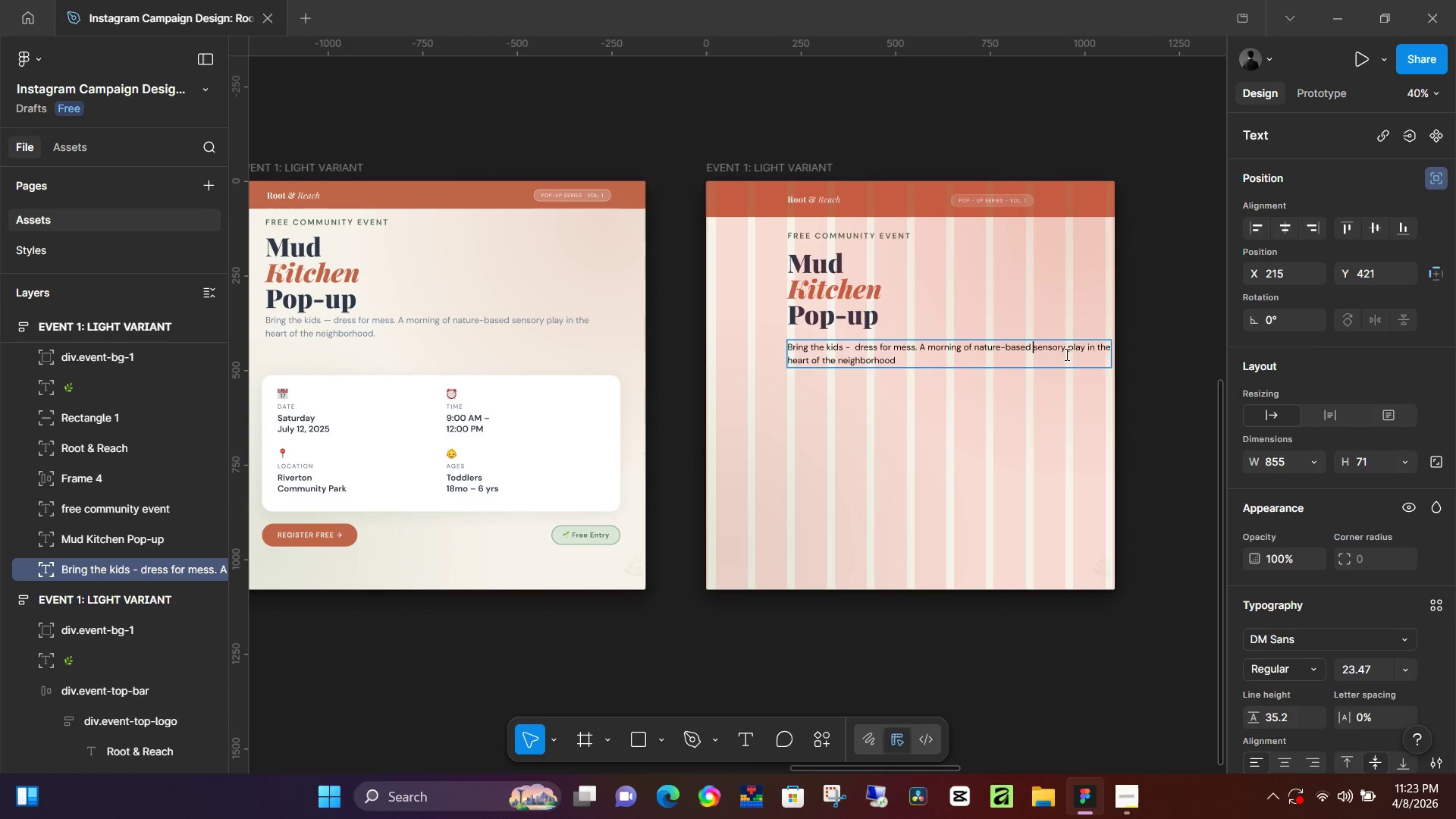 
key(Enter)
 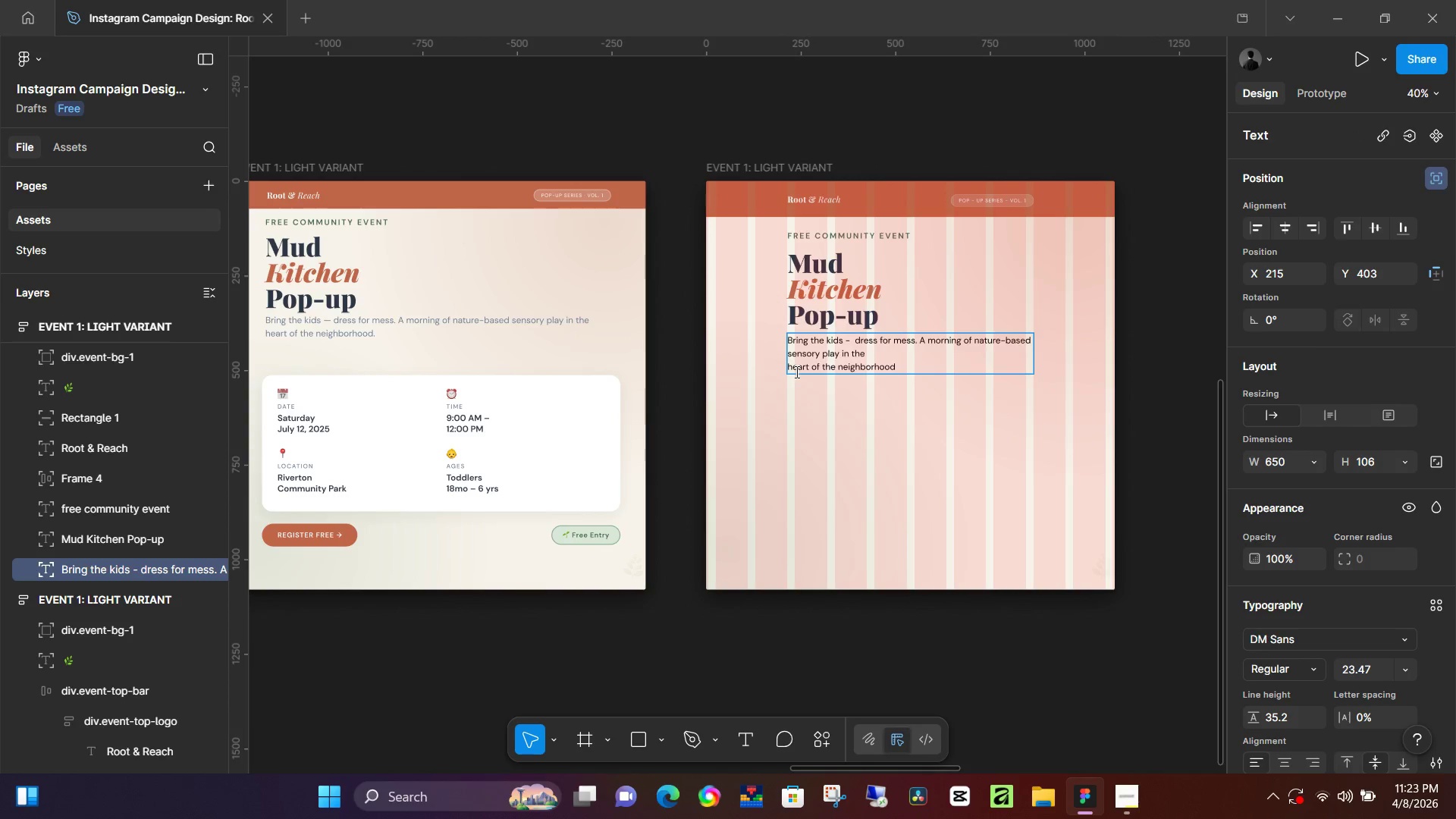 
key(ArrowDown)
 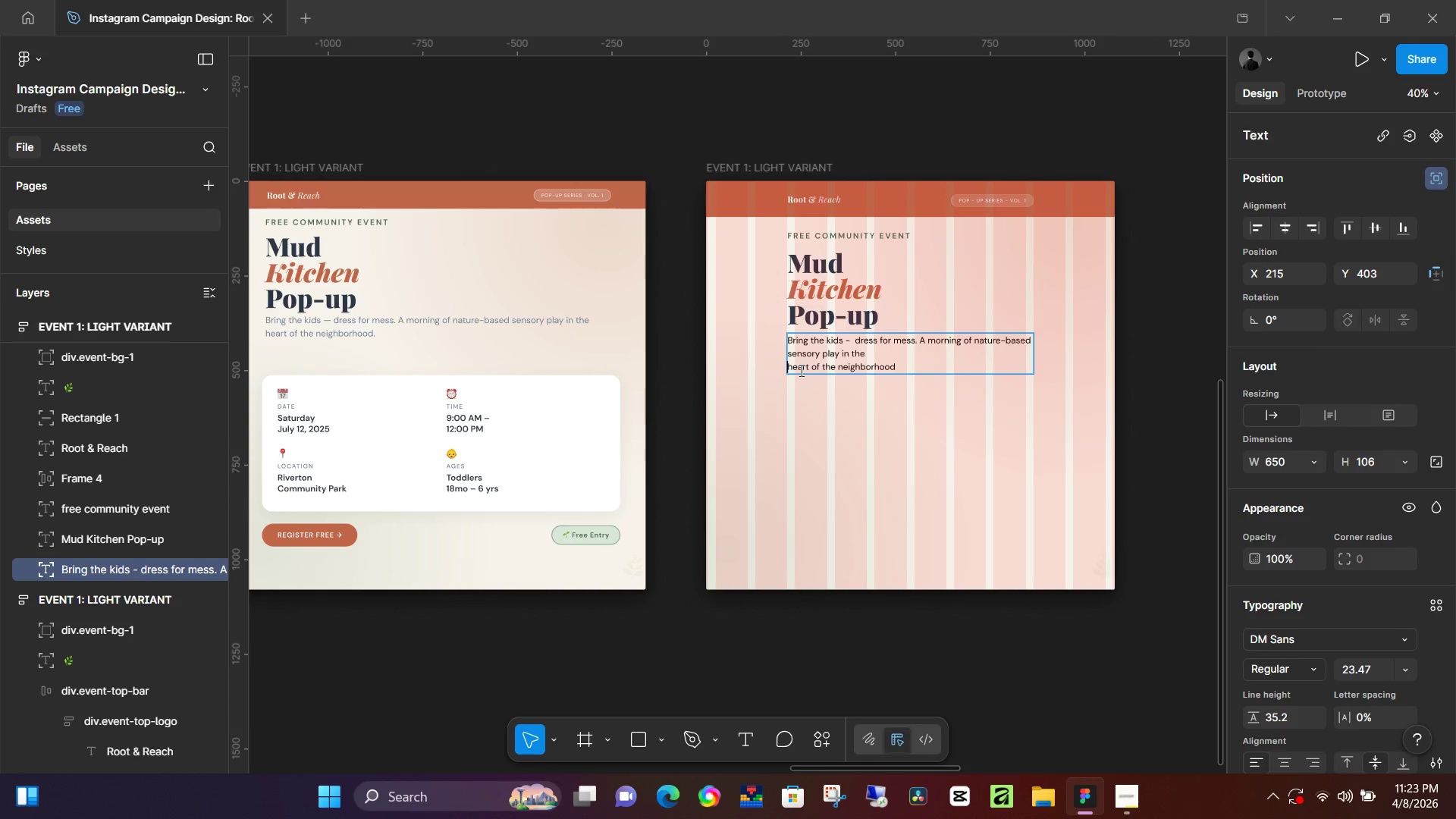 
key(Backspace)
 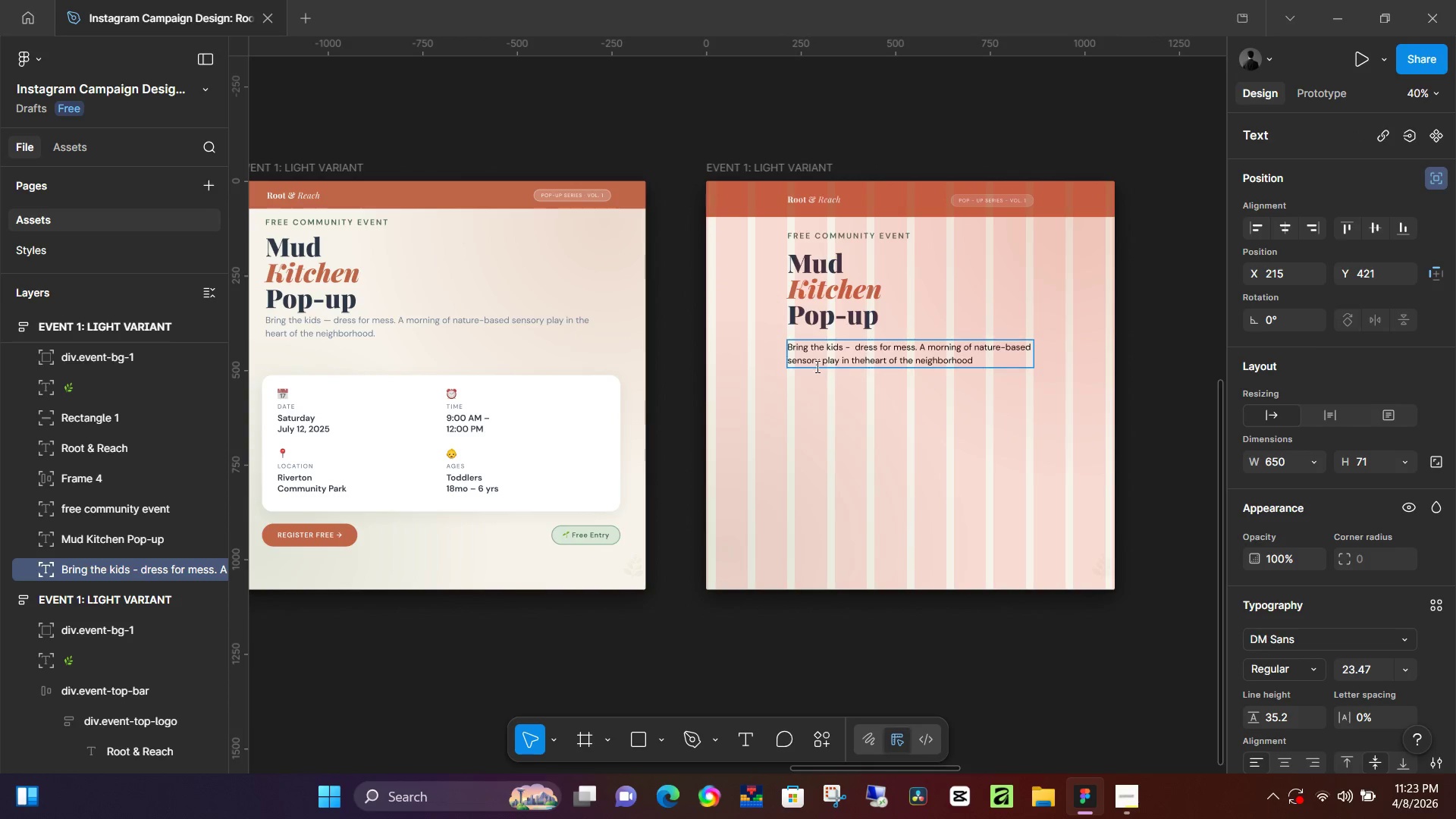 
key(Space)
 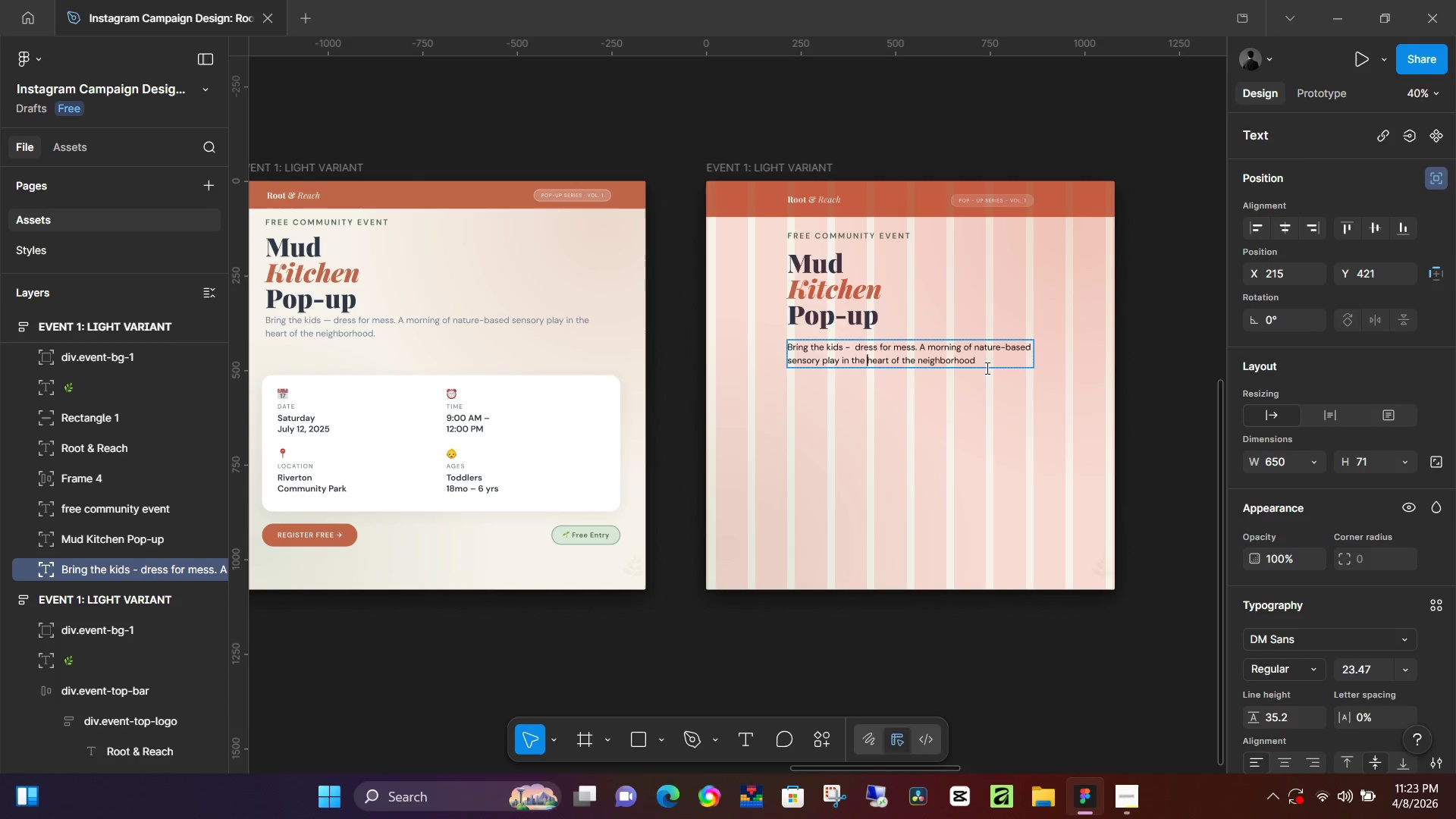 
left_click([985, 365])
 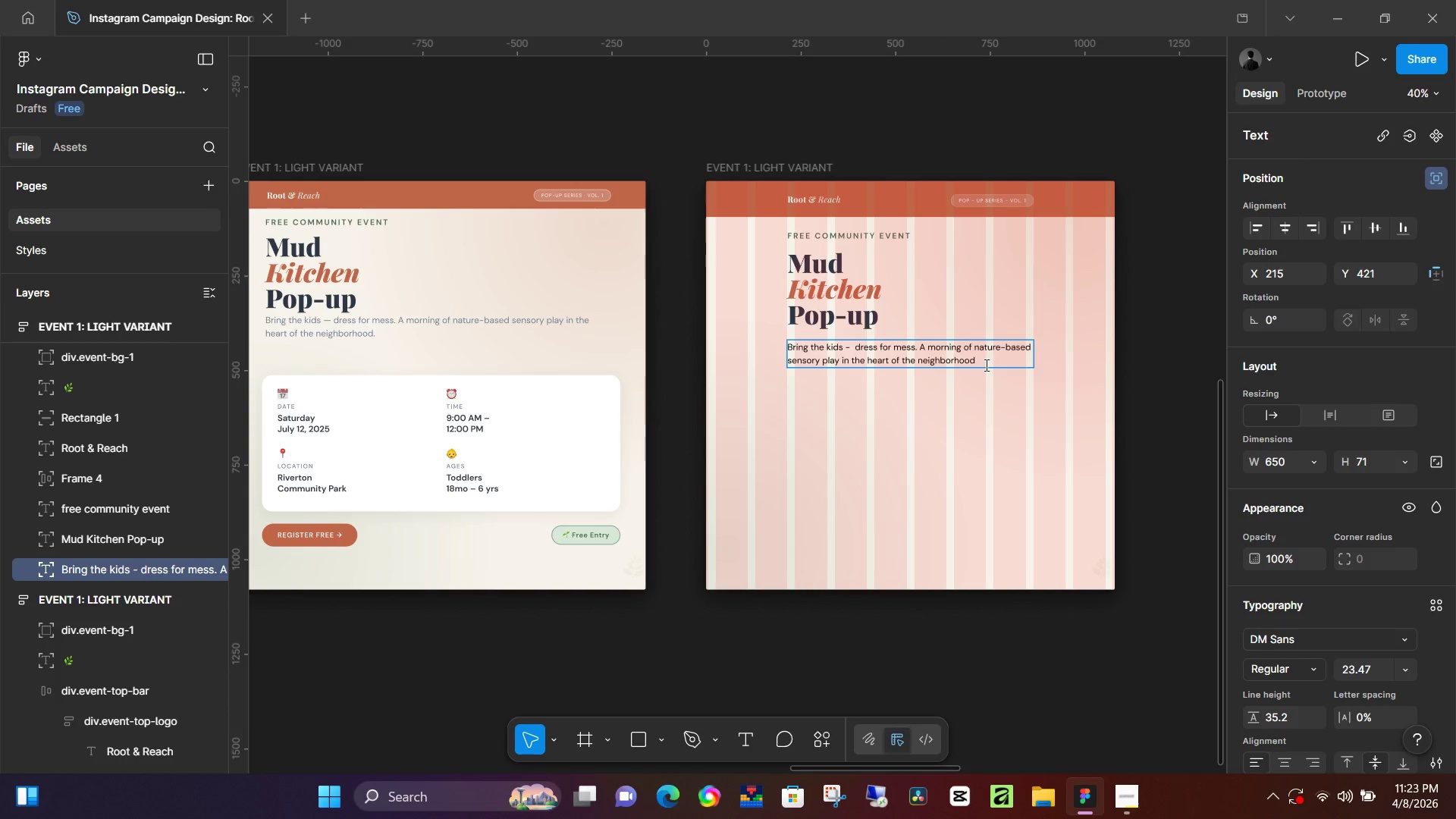 
key(Period)
 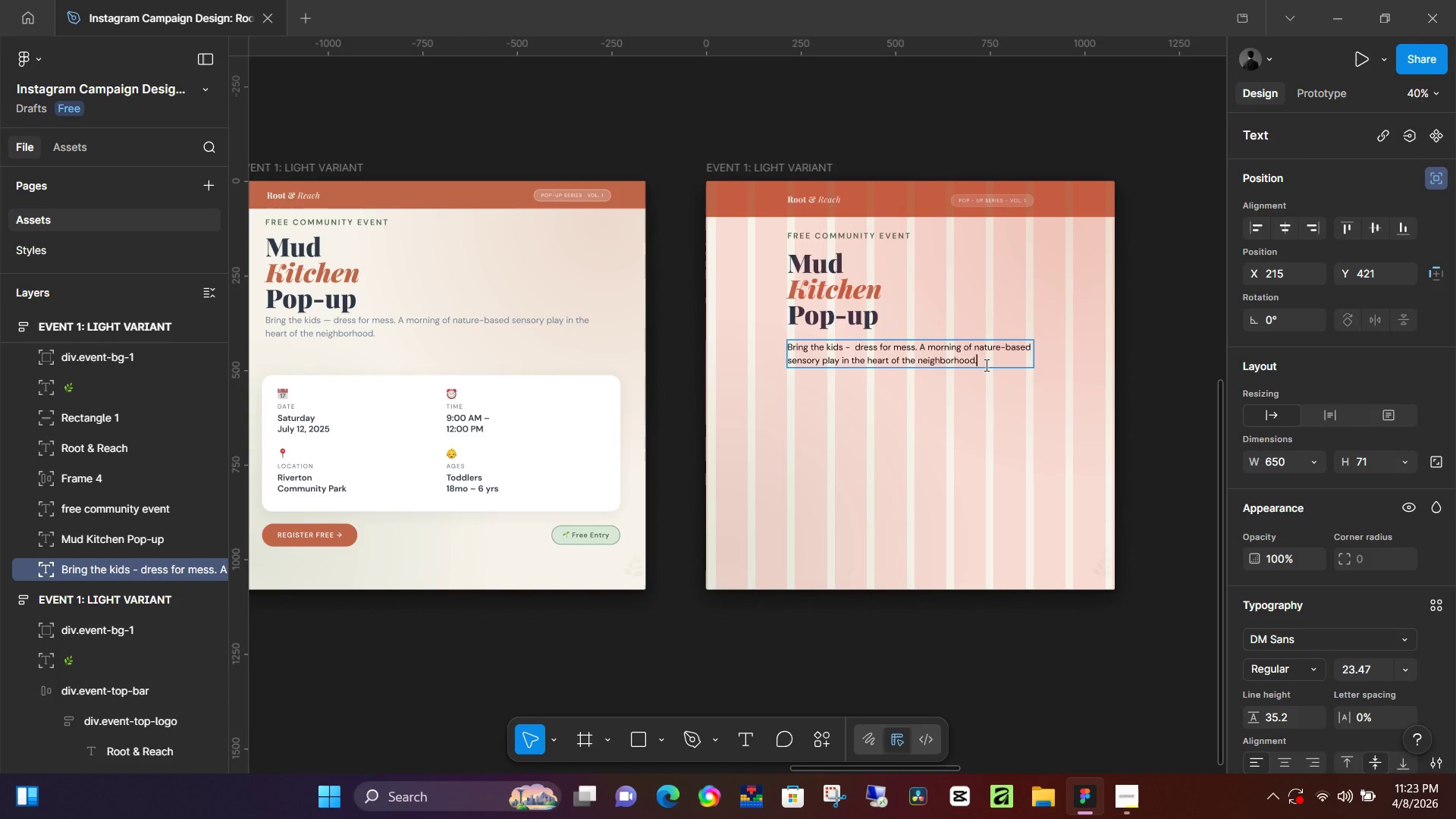 
key(Control+ControlLeft)
 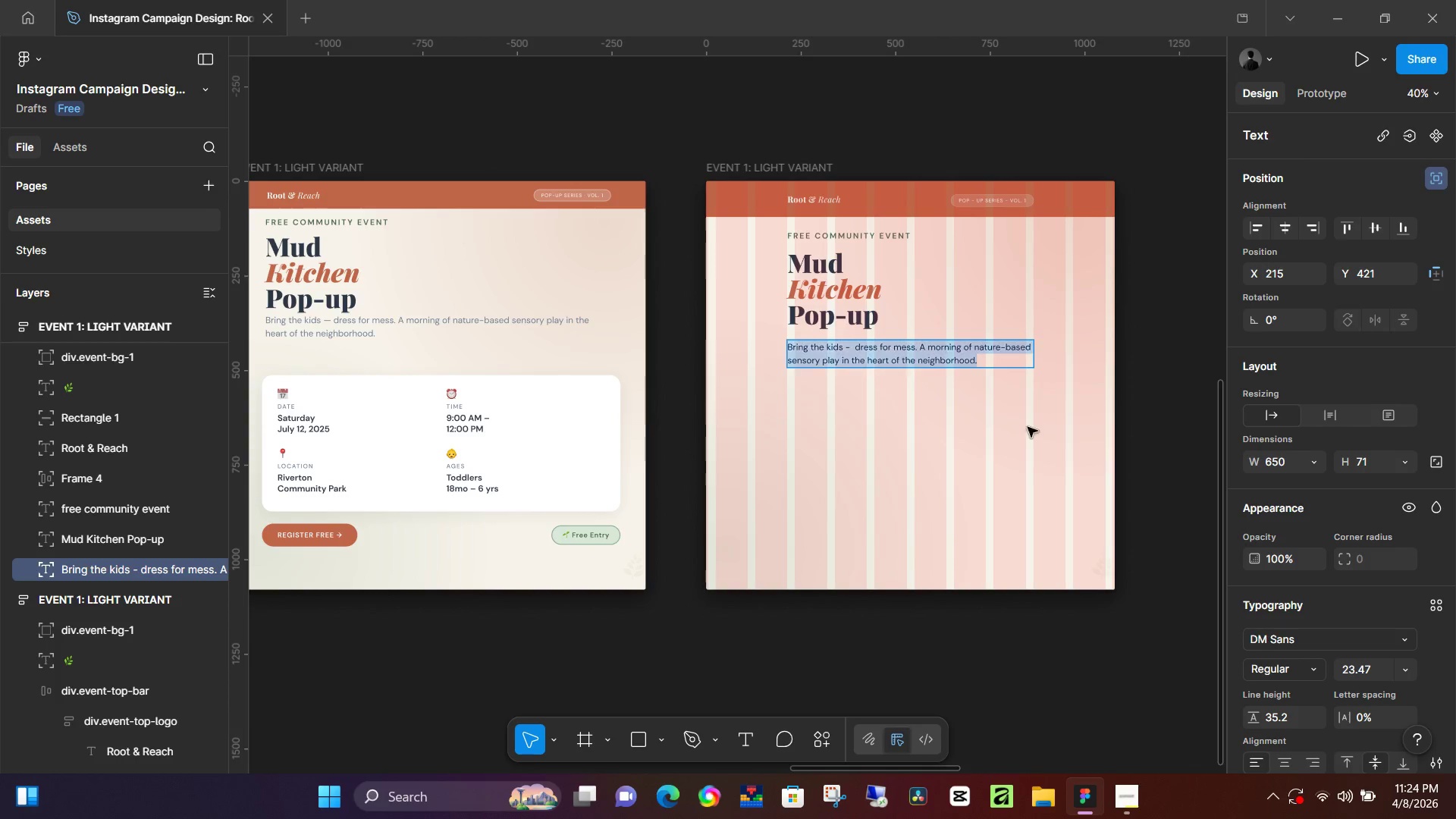 
key(Control+A)
 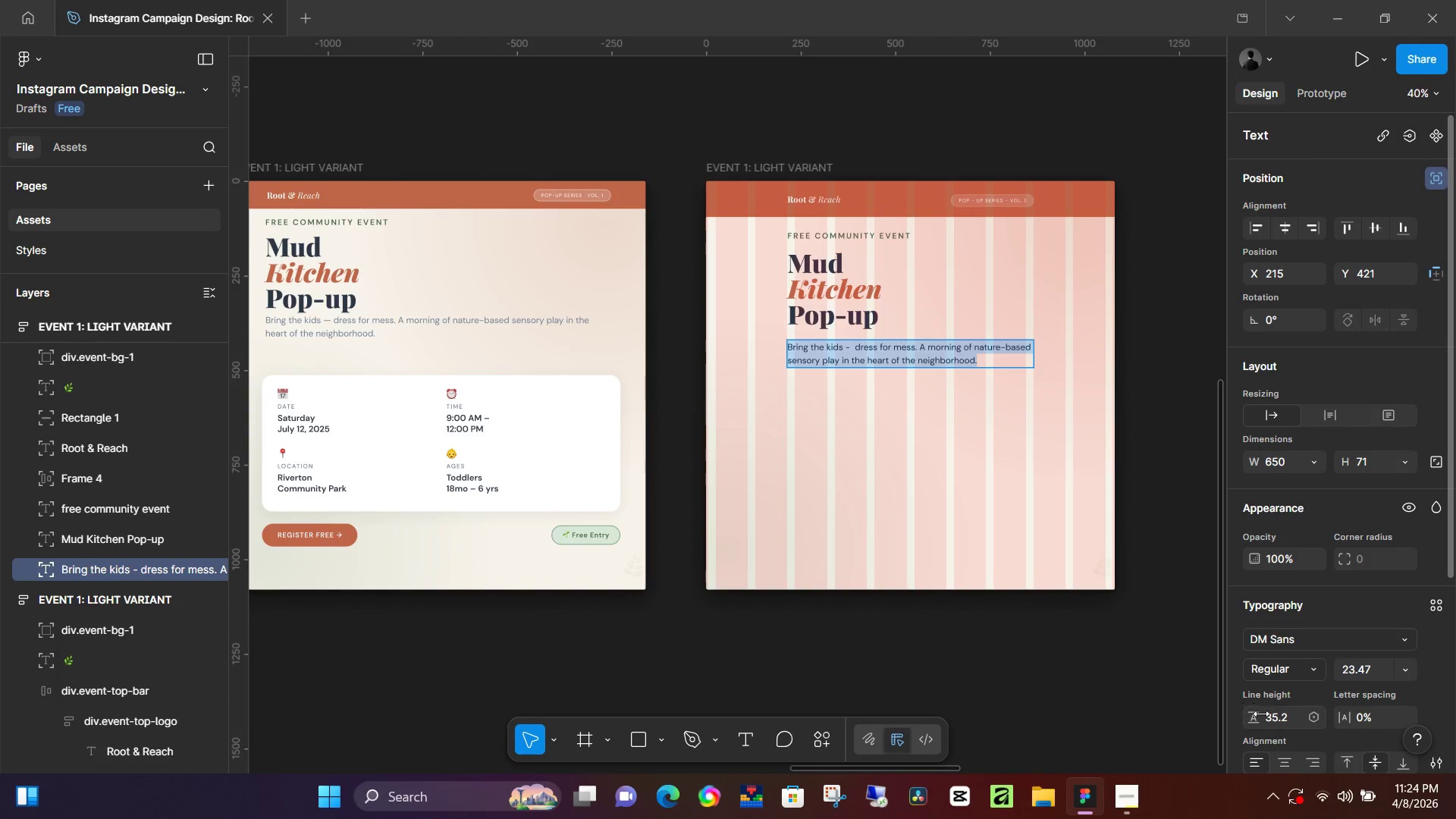 
scroll: coordinate [1262, 691], scroll_direction: down, amount: 3.0
 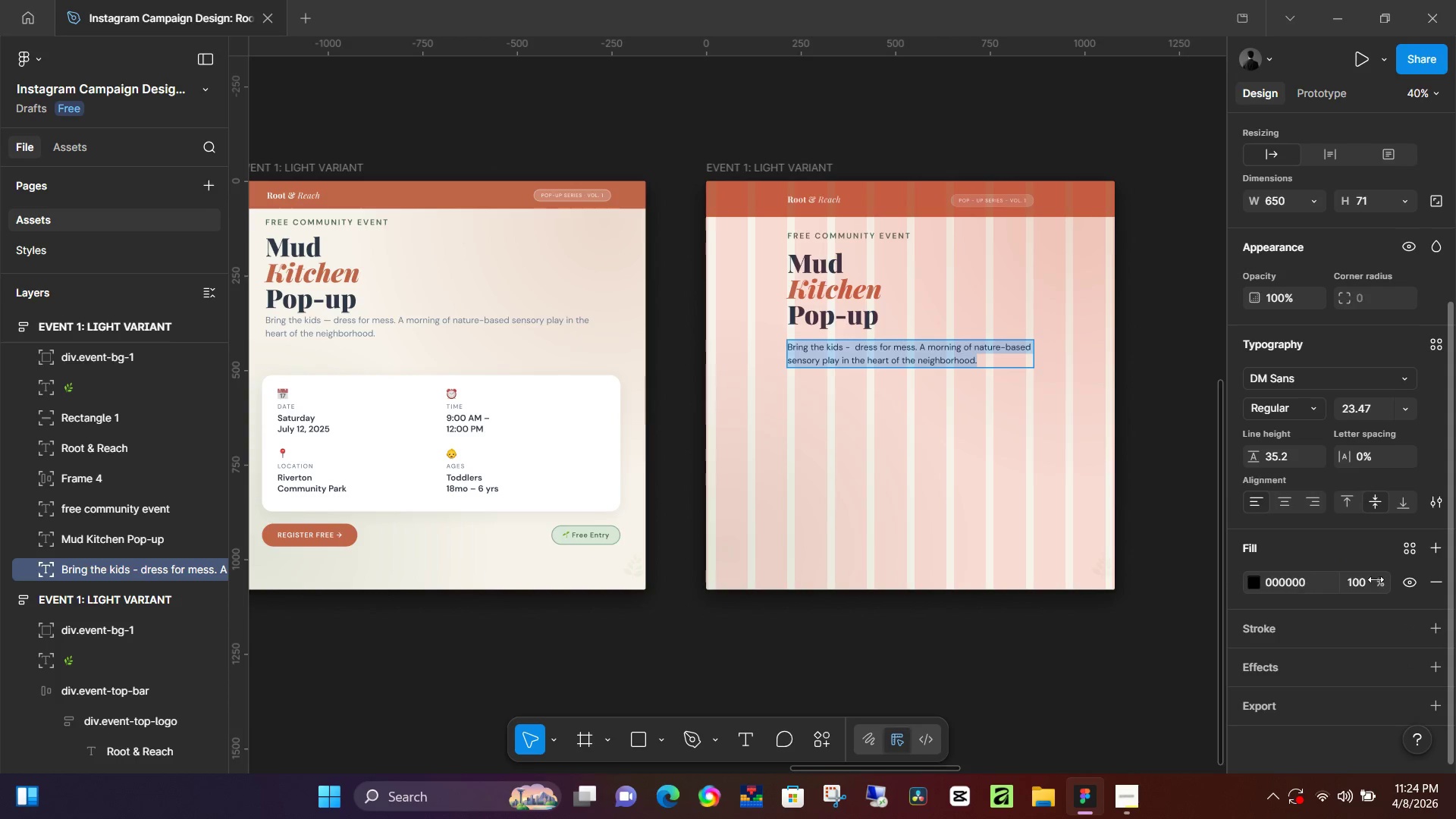 
left_click([1366, 582])
 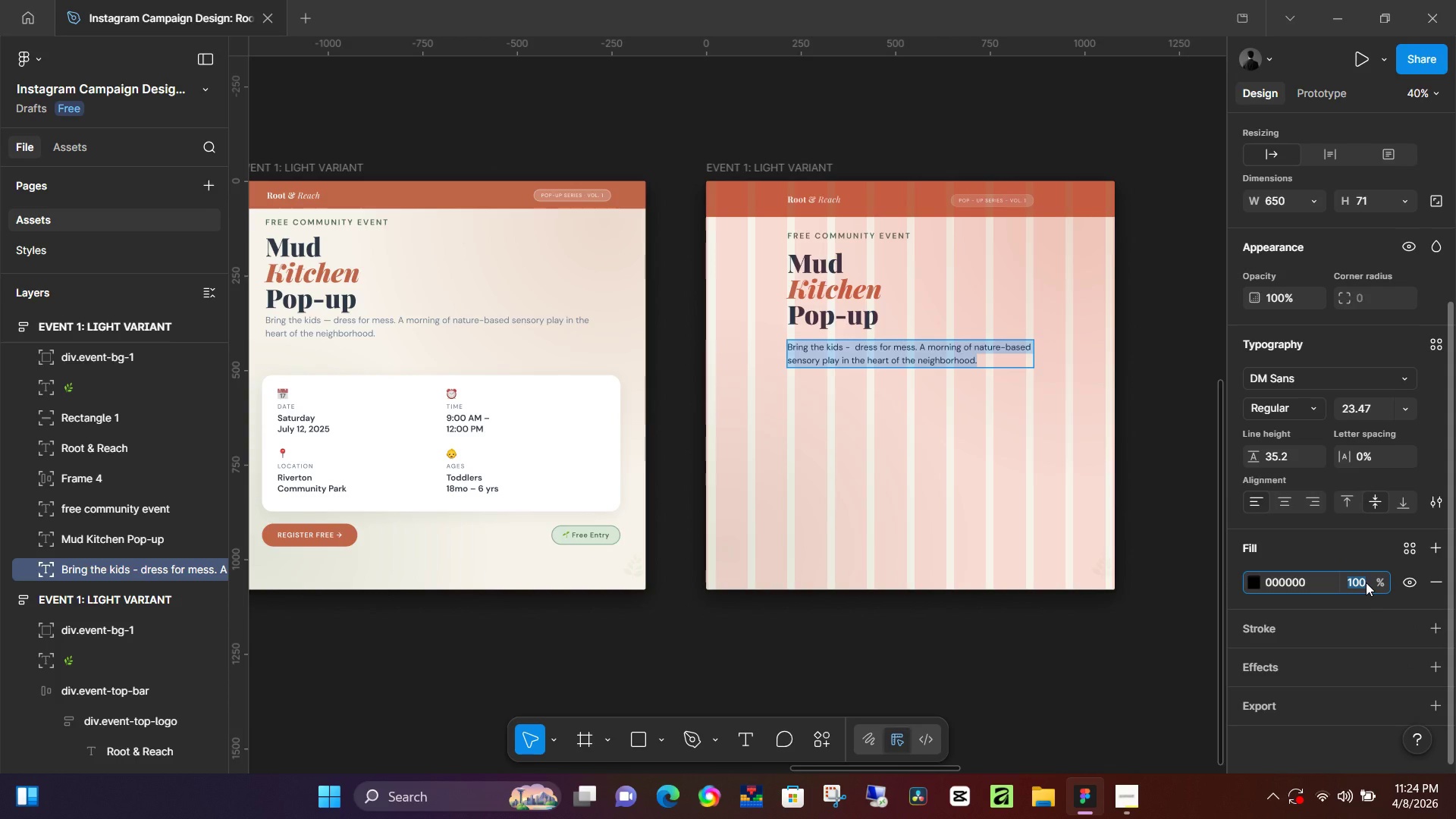 
key(Numpad7)
 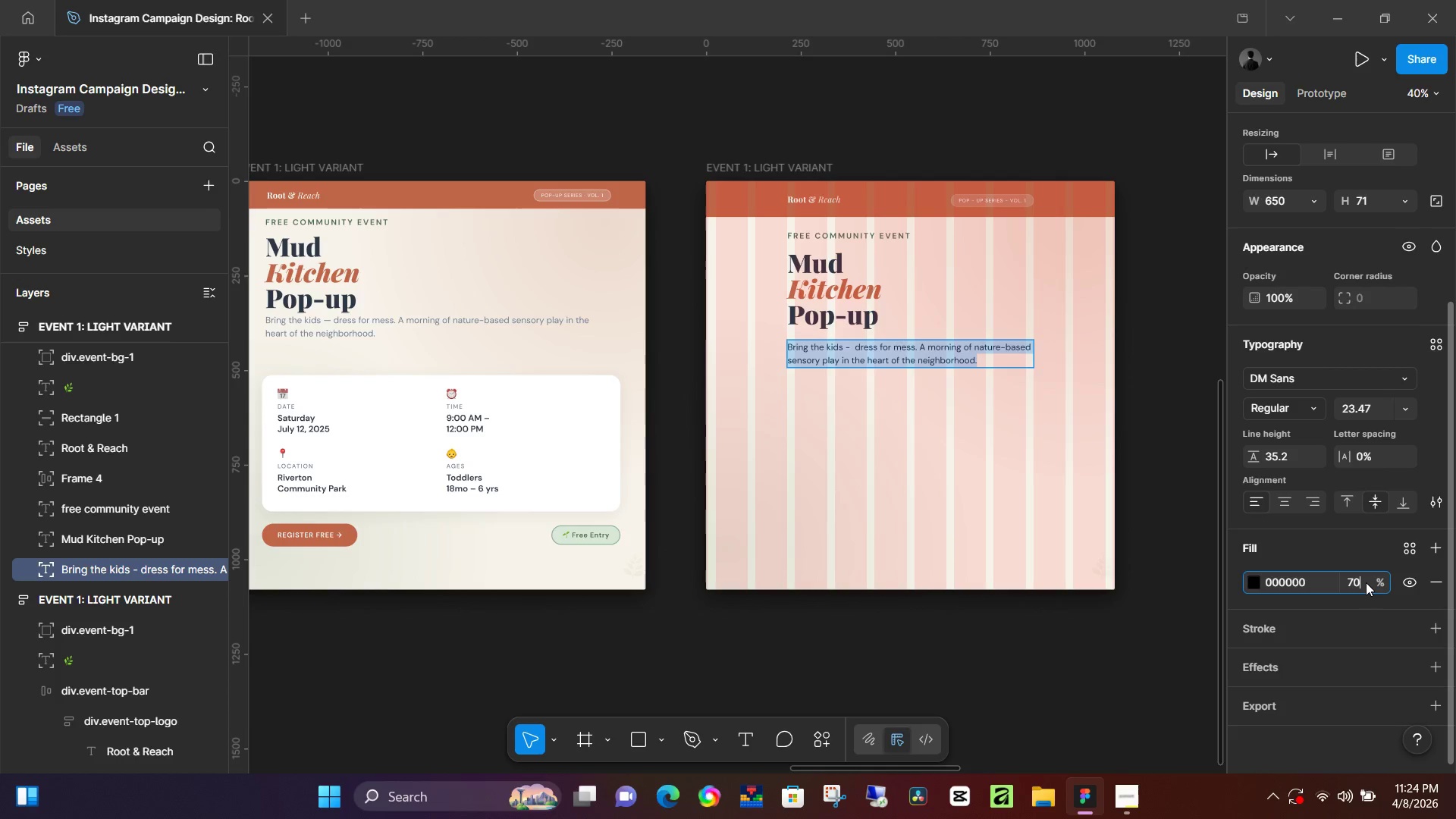 
key(Numpad0)
 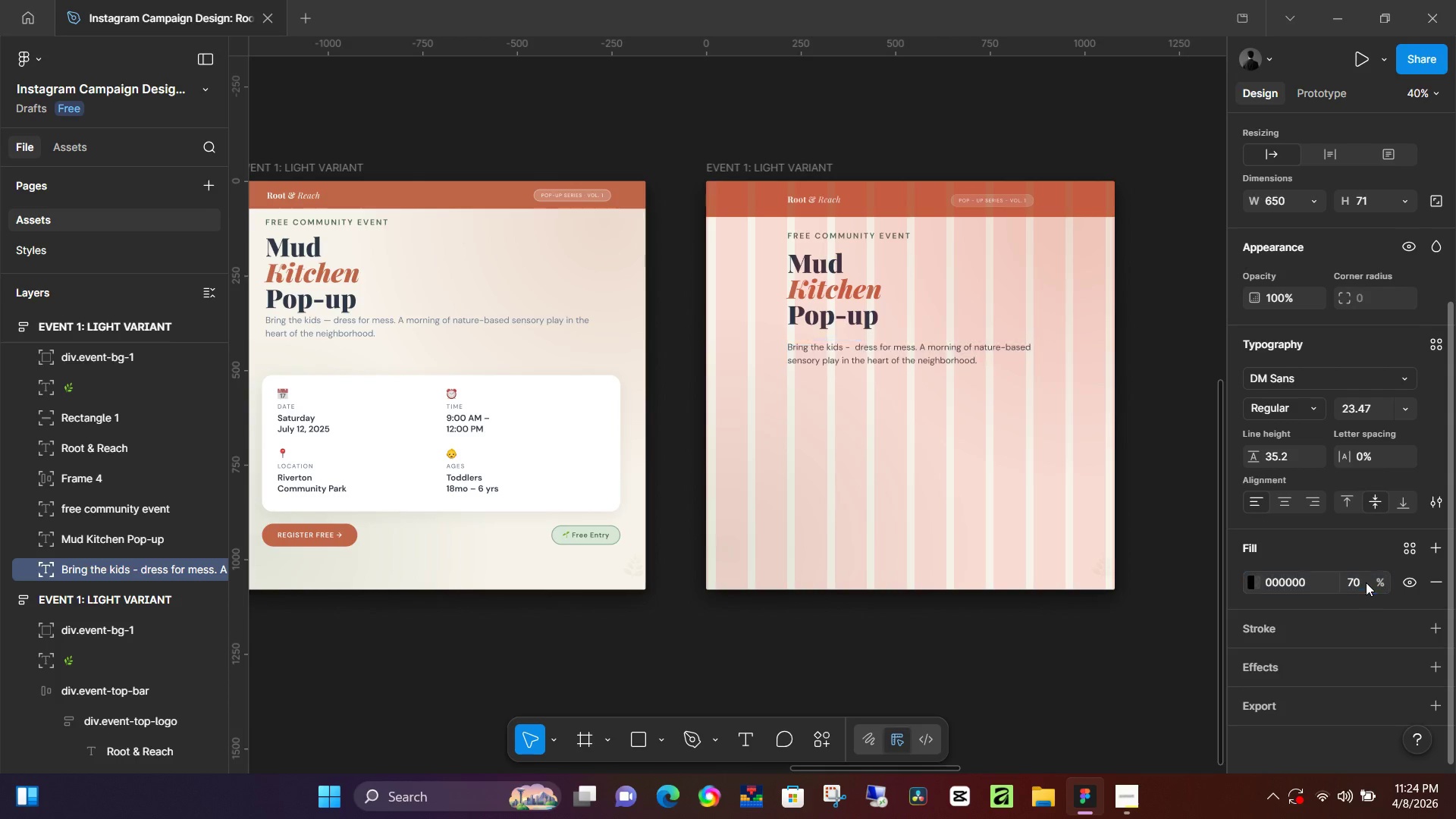 
key(NumpadEnter)
 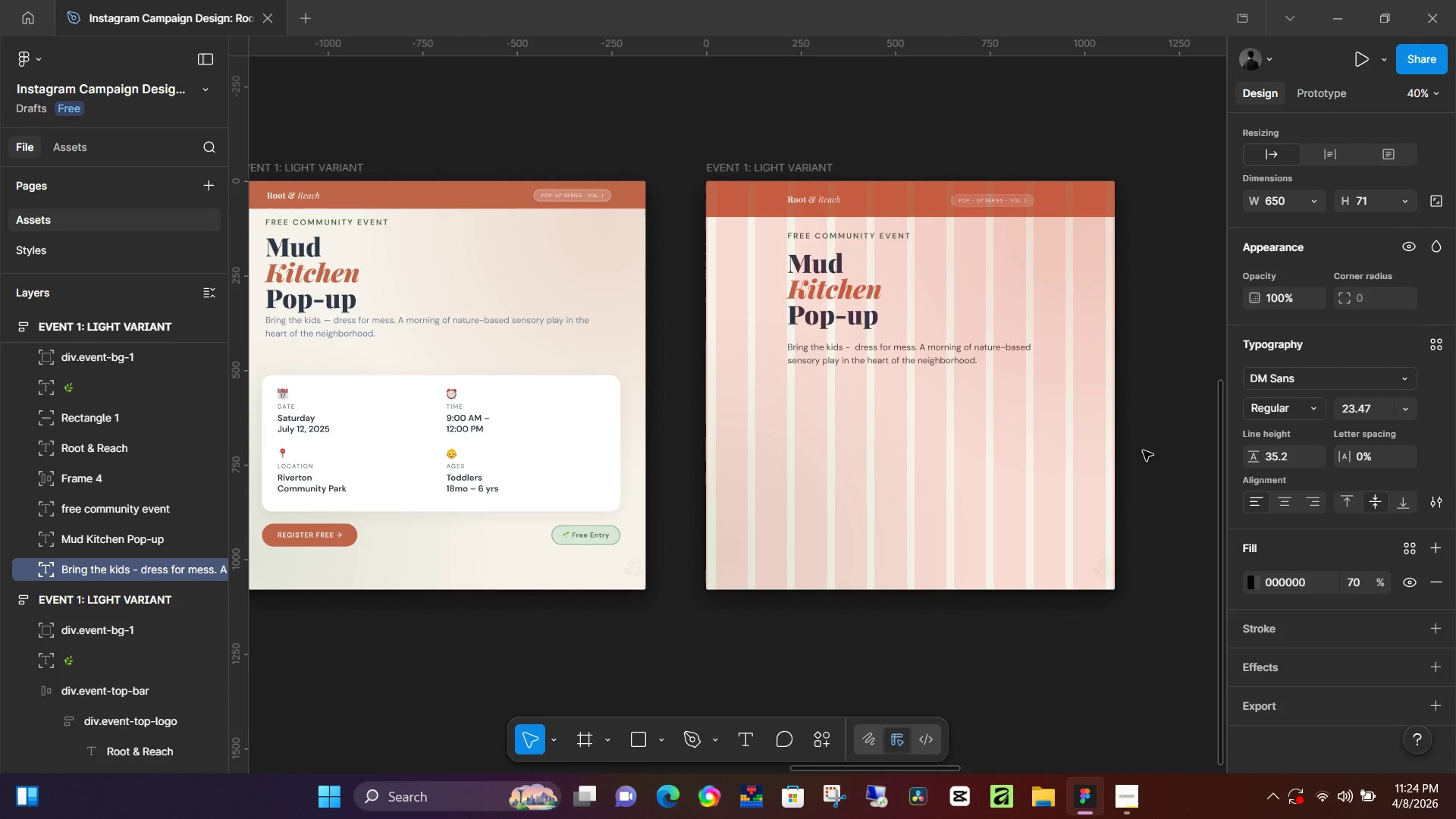 
left_click([1138, 450])
 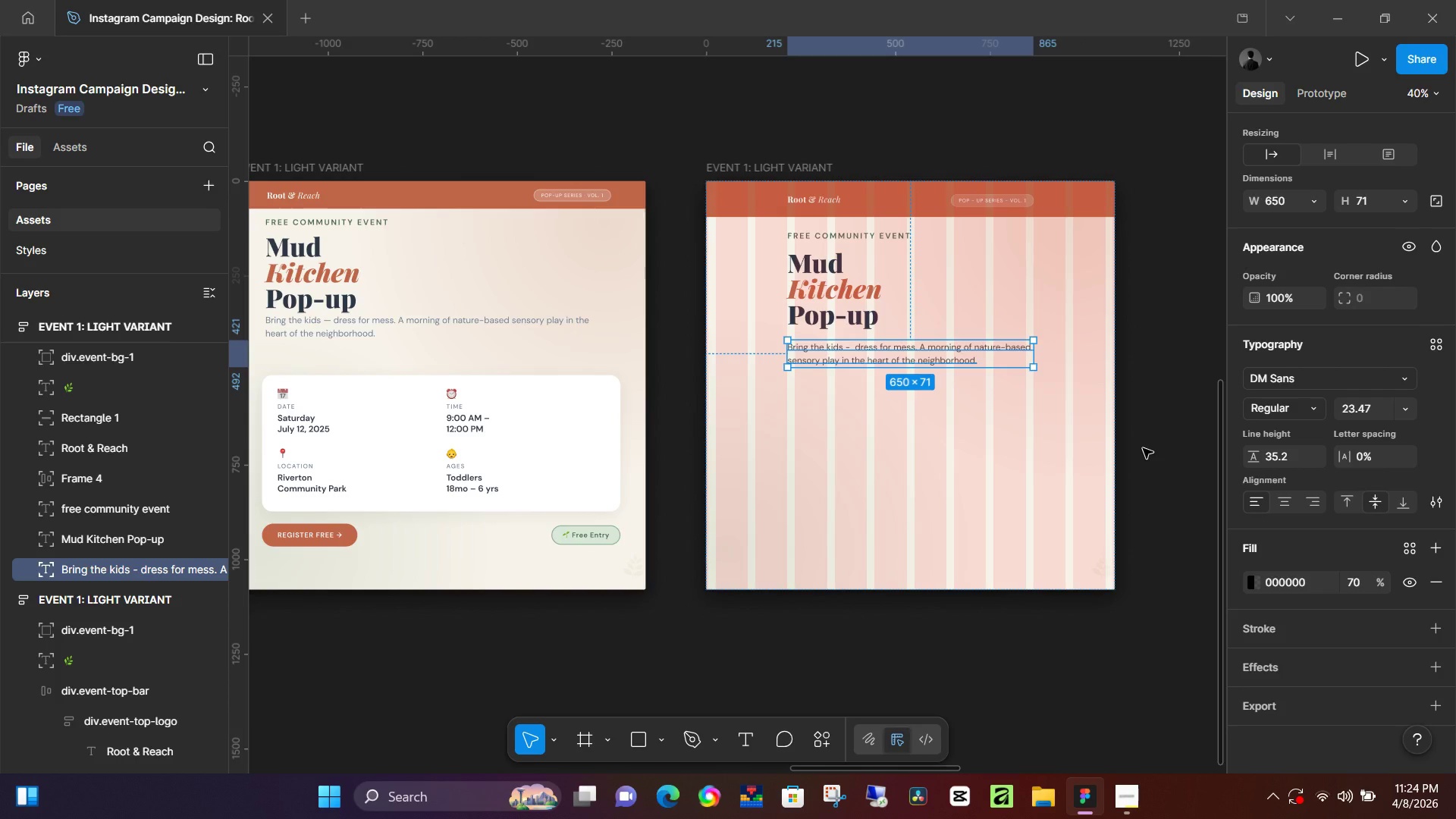 
left_click([1143, 448])
 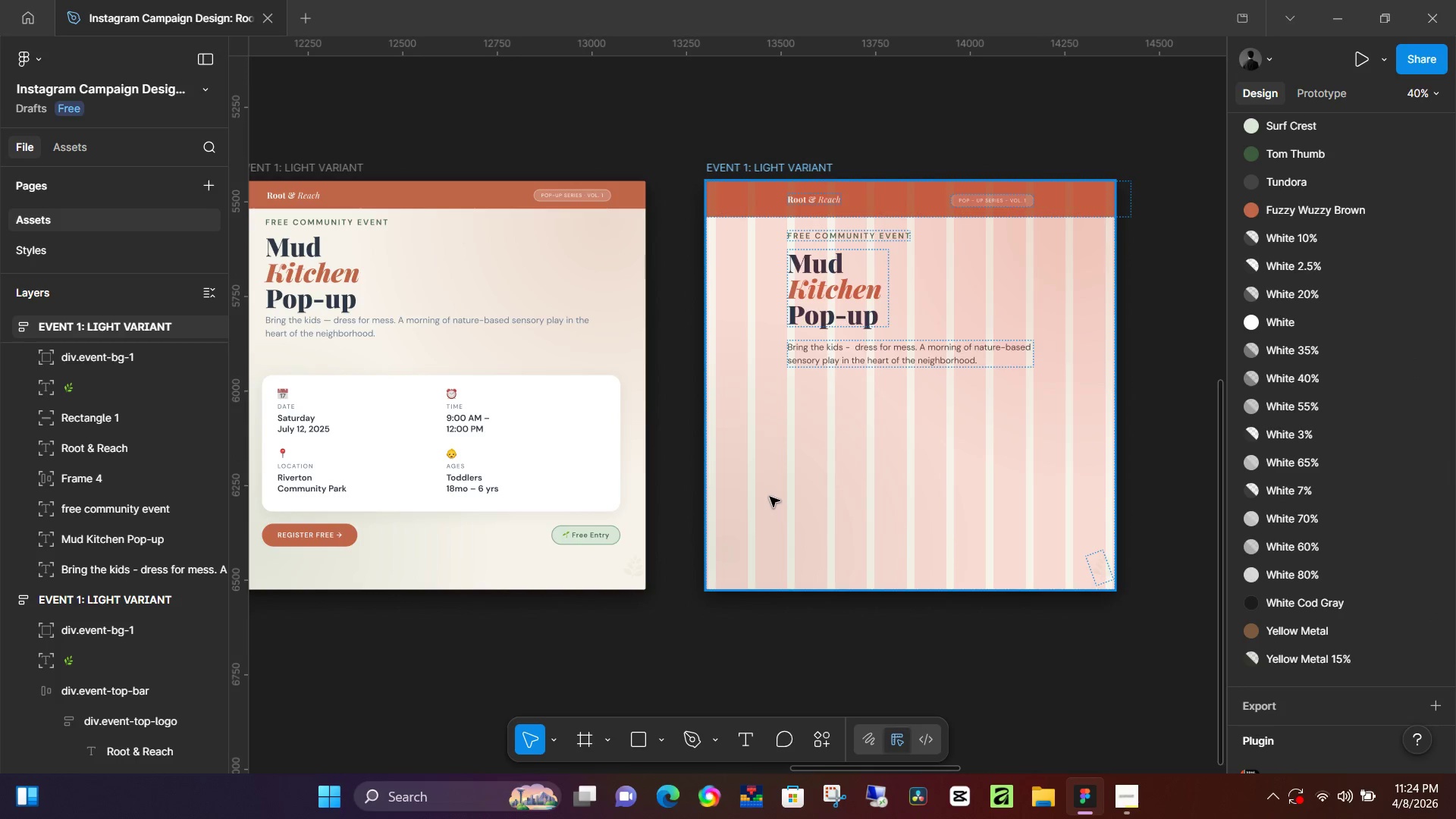 
key(R)
 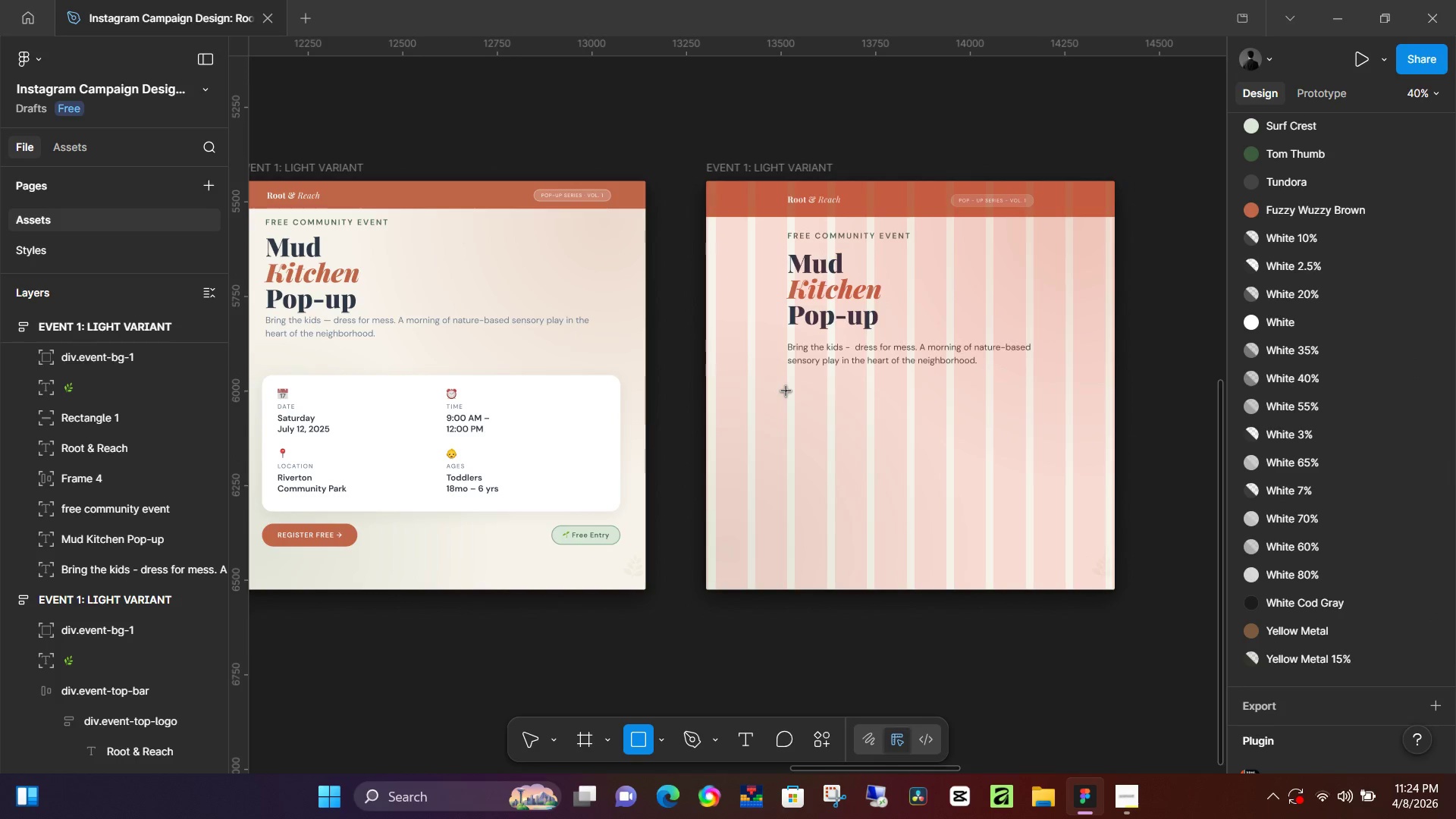 
left_click_drag(start_coordinate=[786, 391], to_coordinate=[1028, 488])
 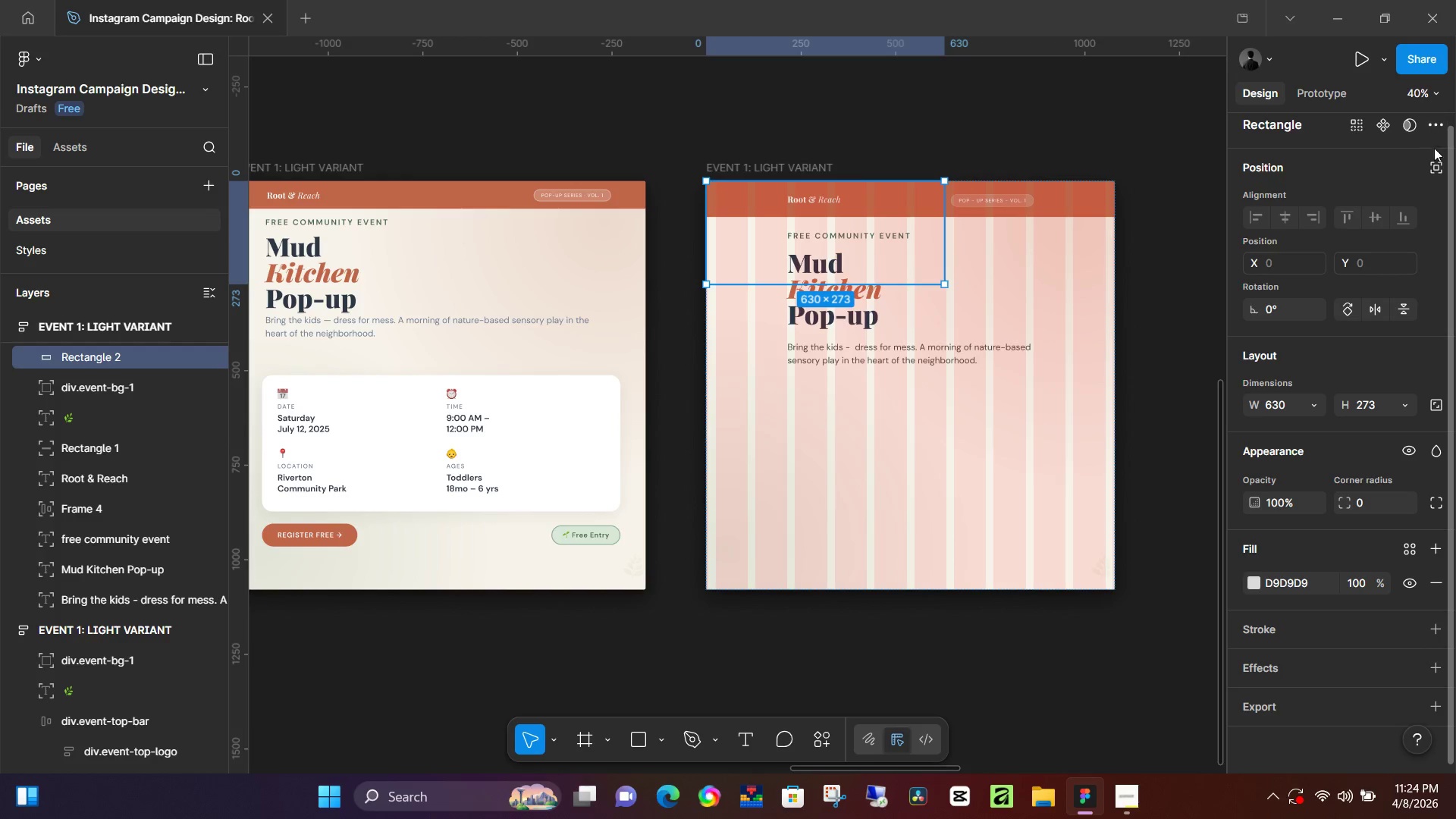 
left_click([1436, 165])
 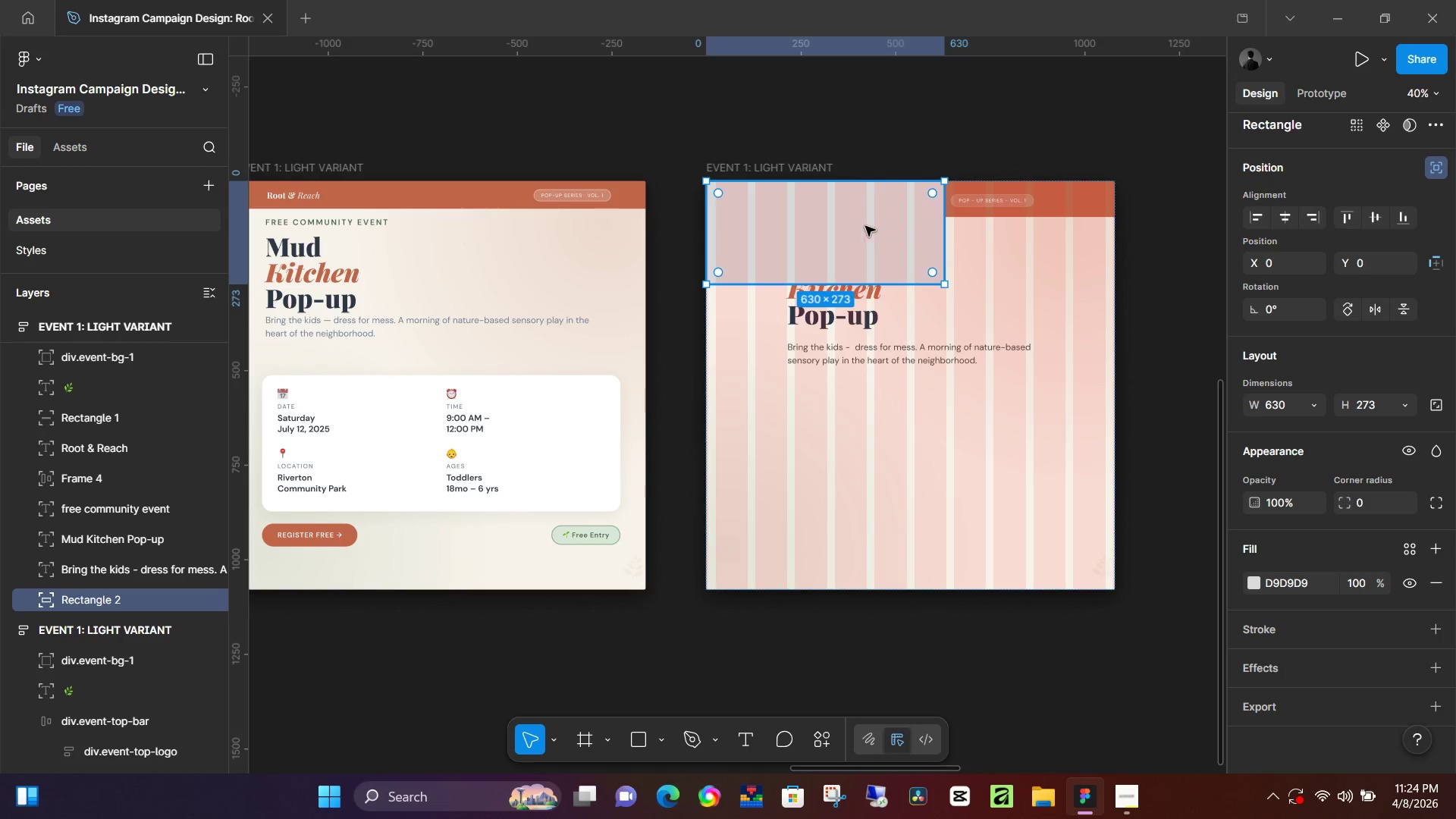 
left_click_drag(start_coordinate=[865, 226], to_coordinate=[948, 429])
 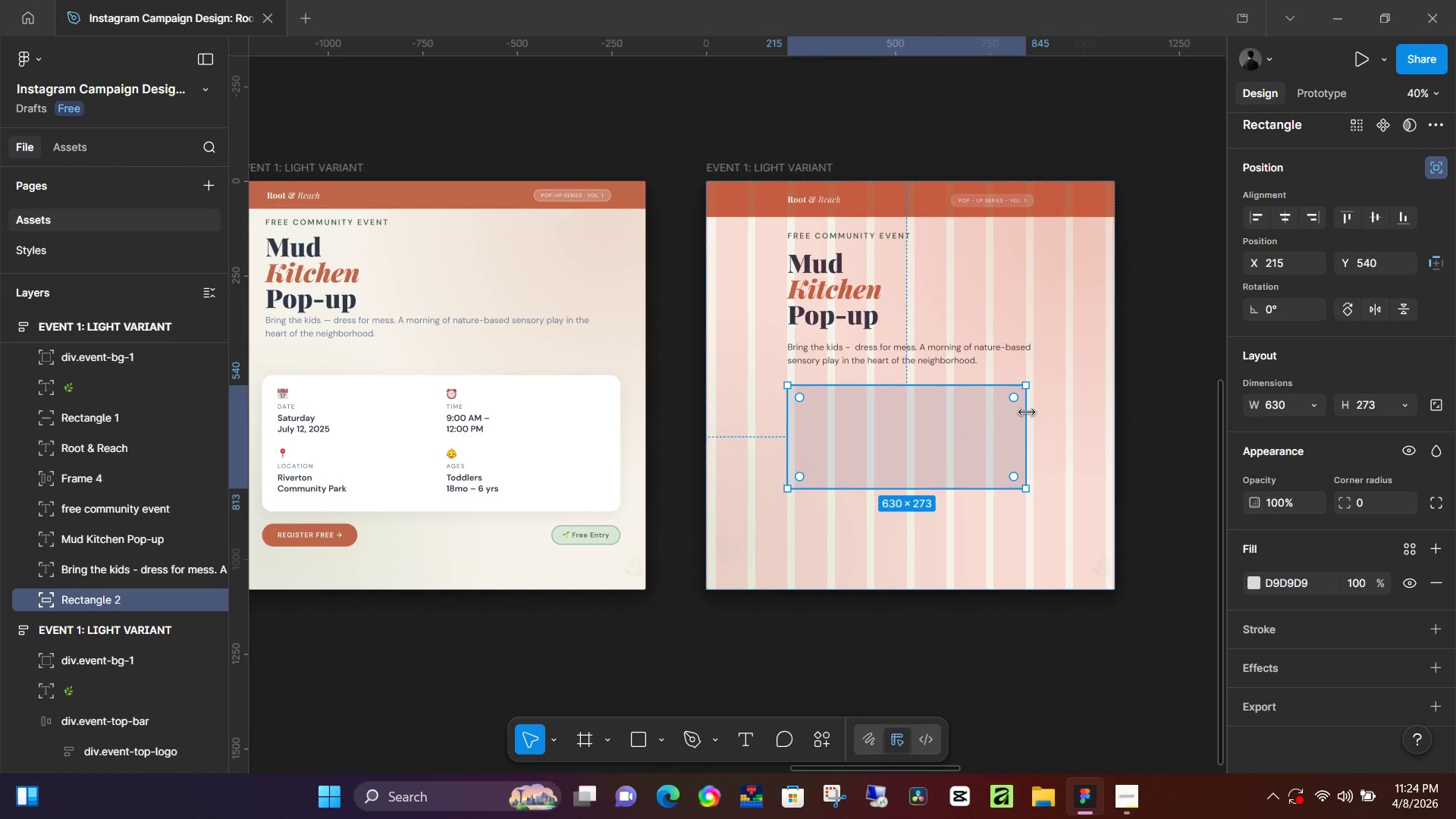 
left_click_drag(start_coordinate=[1027, 413], to_coordinate=[1033, 413])
 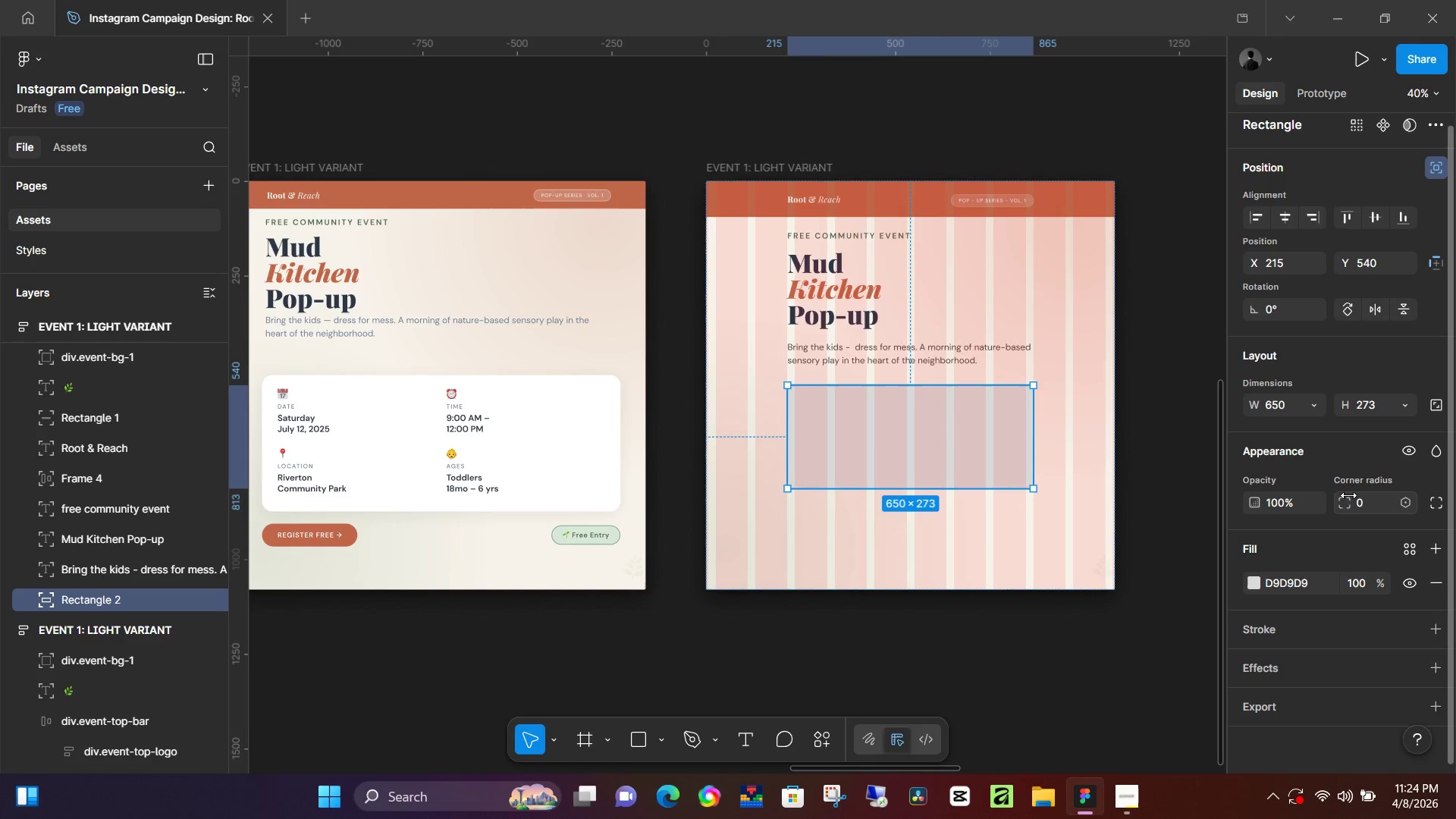 
left_click([1363, 500])
 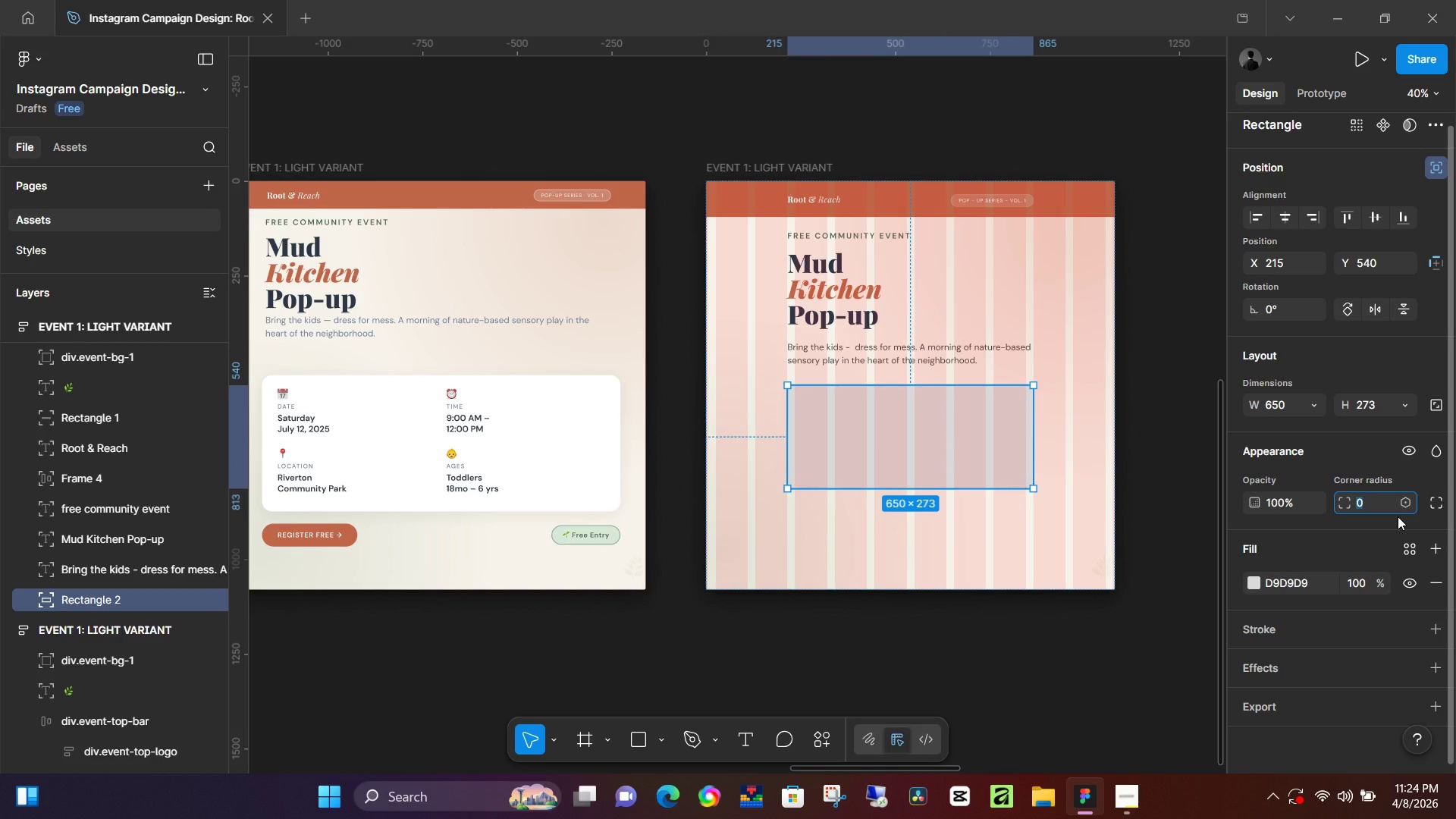 
key(Numpad2)
 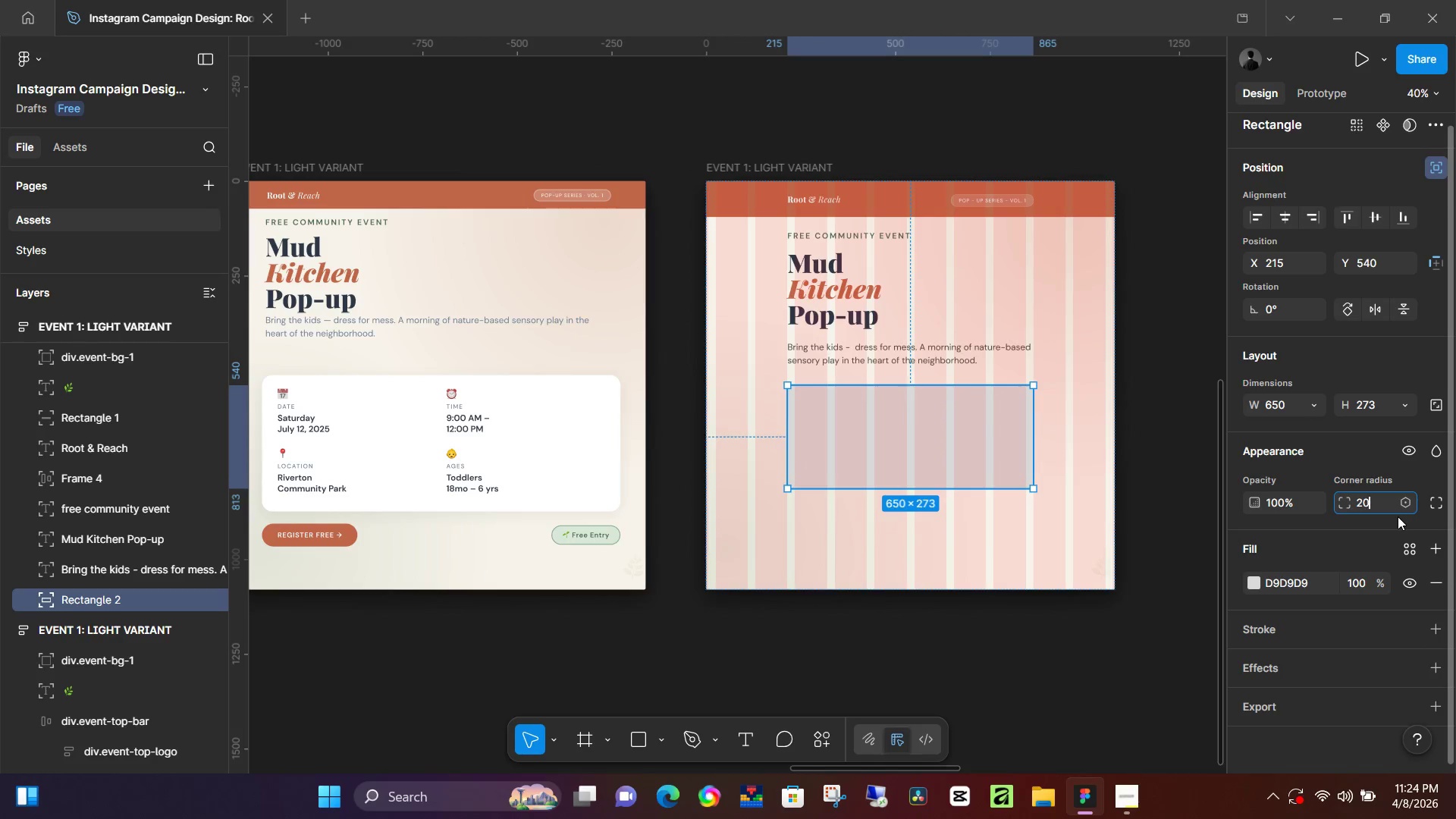 
key(Numpad0)
 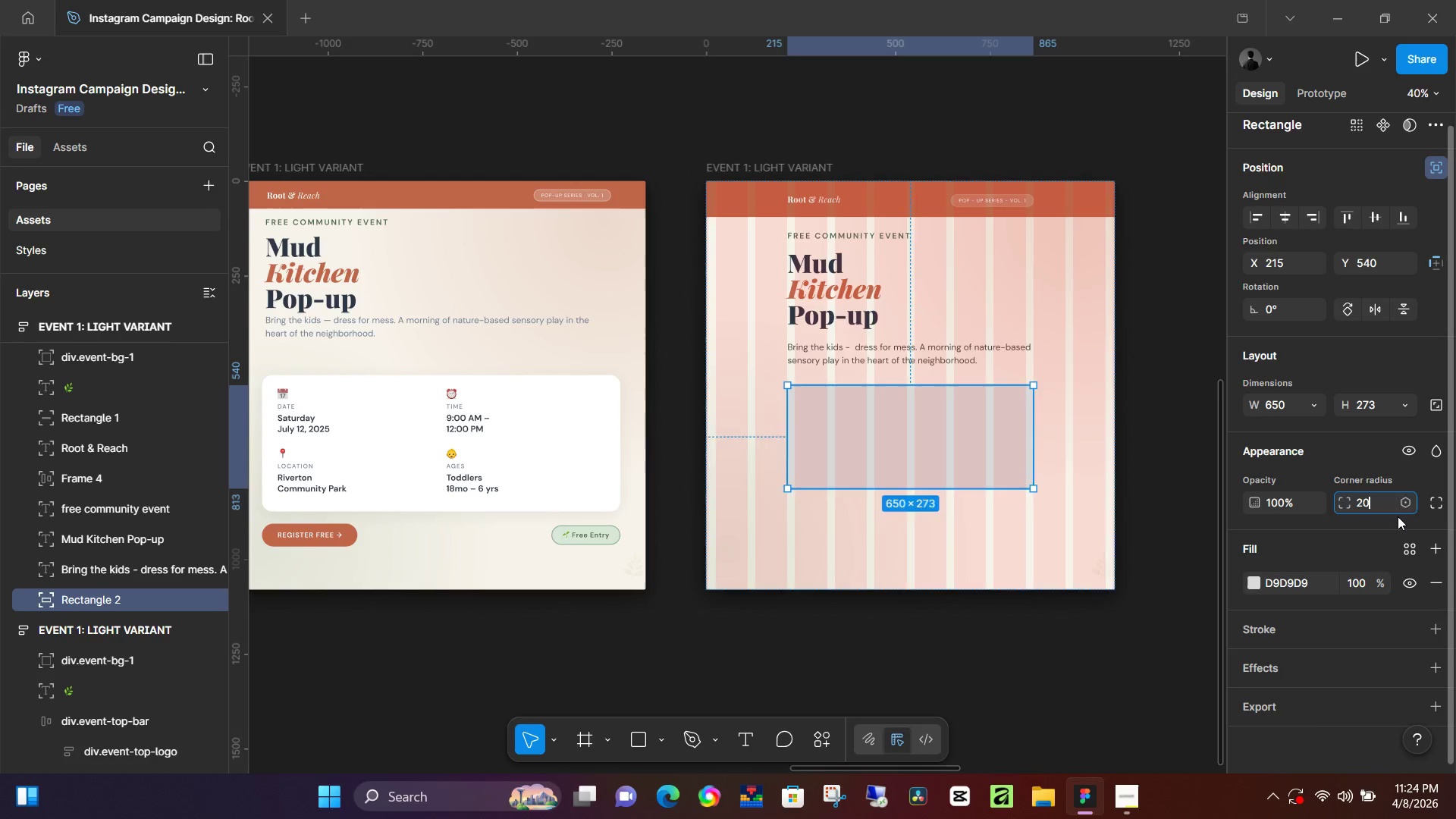 
key(NumpadEnter)
 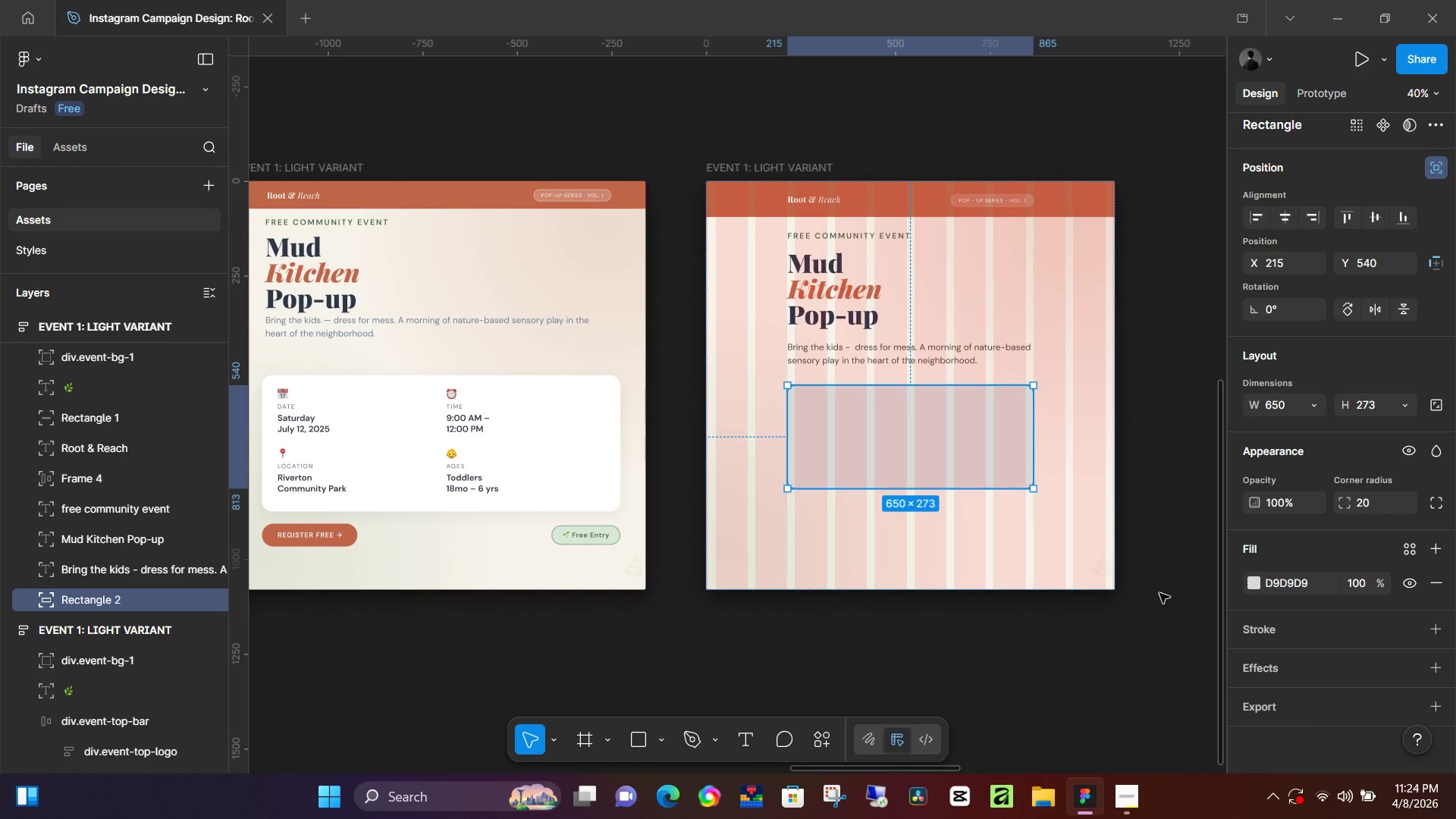 
wait(5.44)
 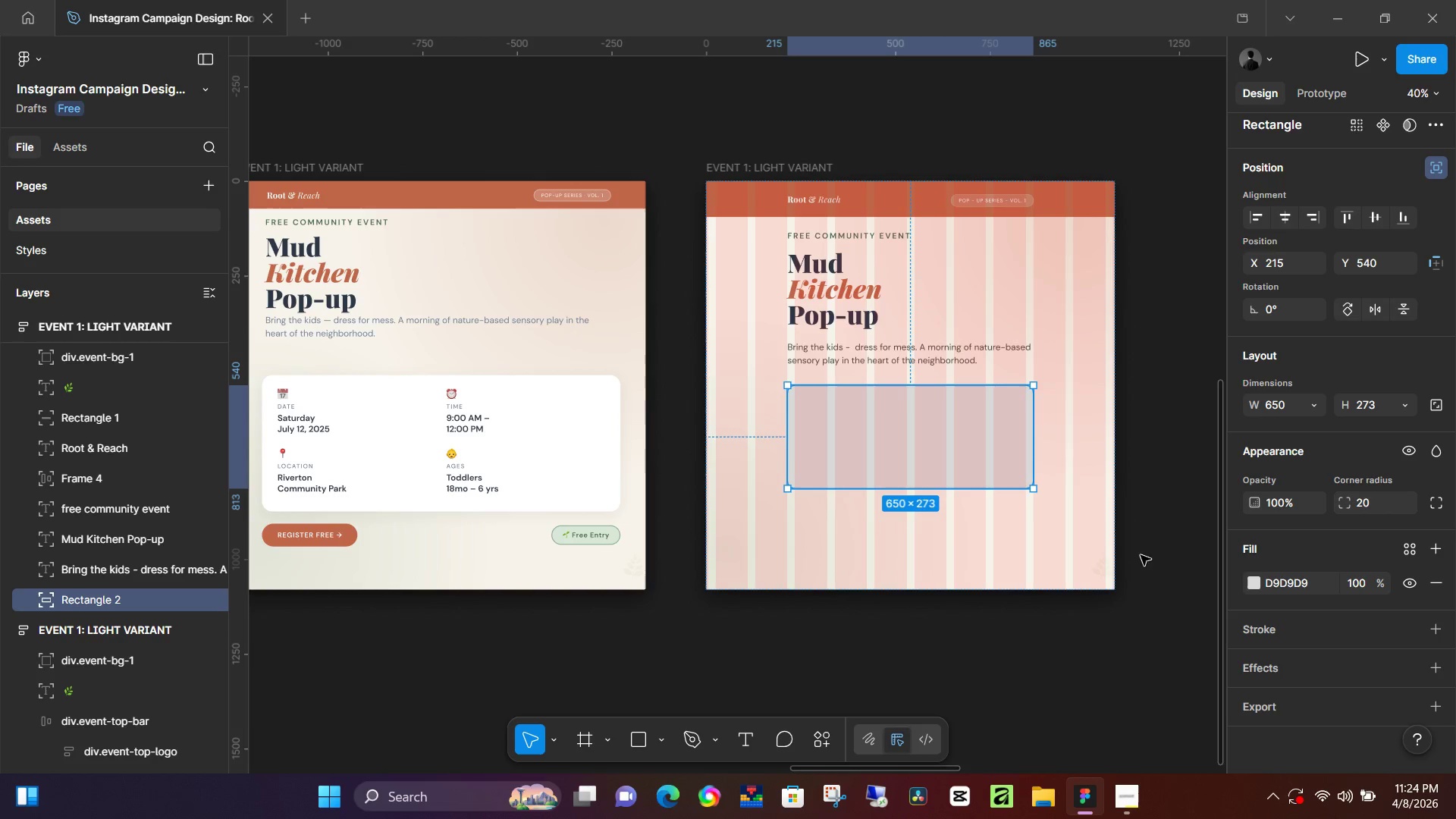 
left_click([739, 174])
 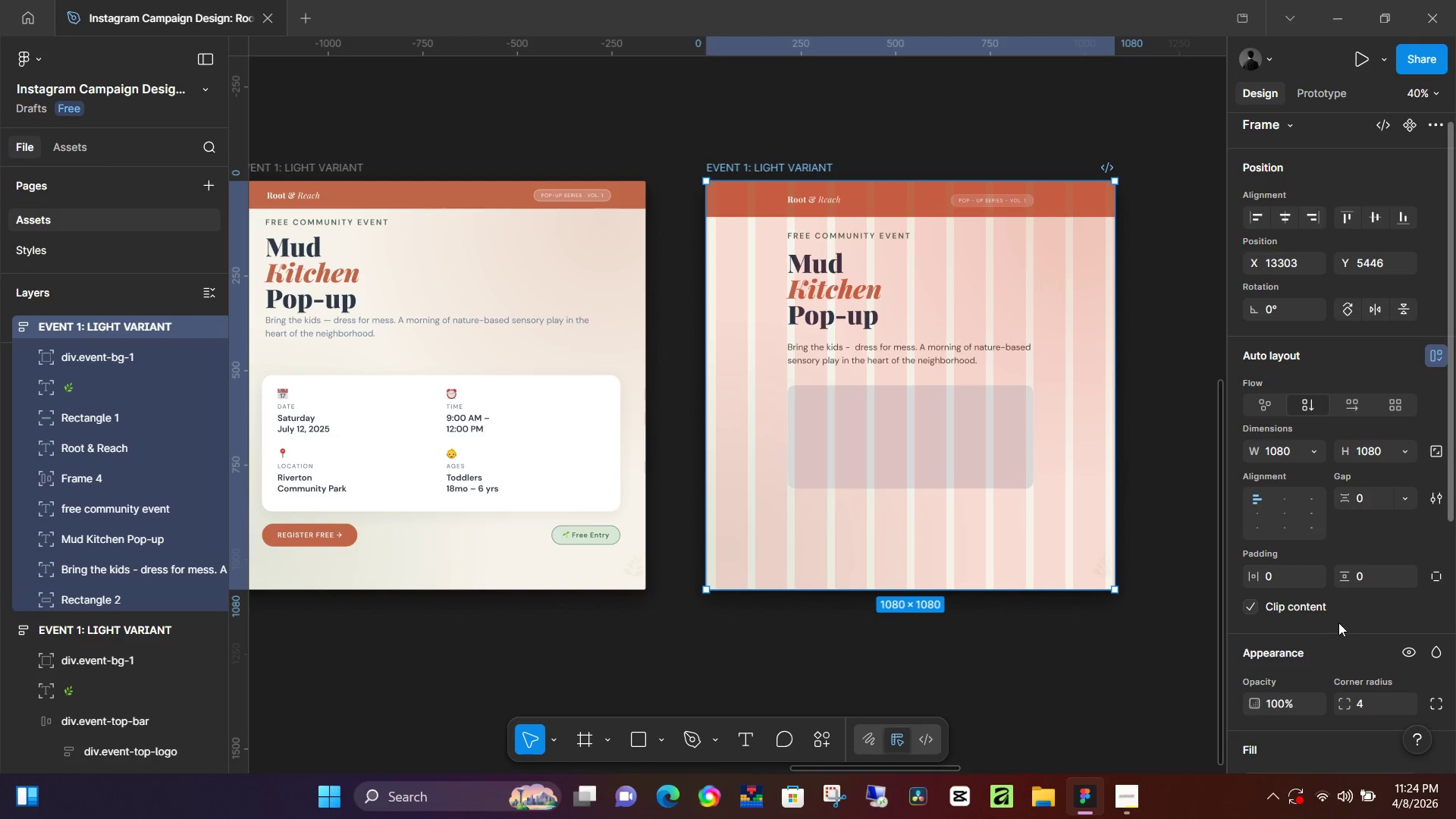 
scroll: coordinate [1390, 688], scroll_direction: down, amount: 6.0
 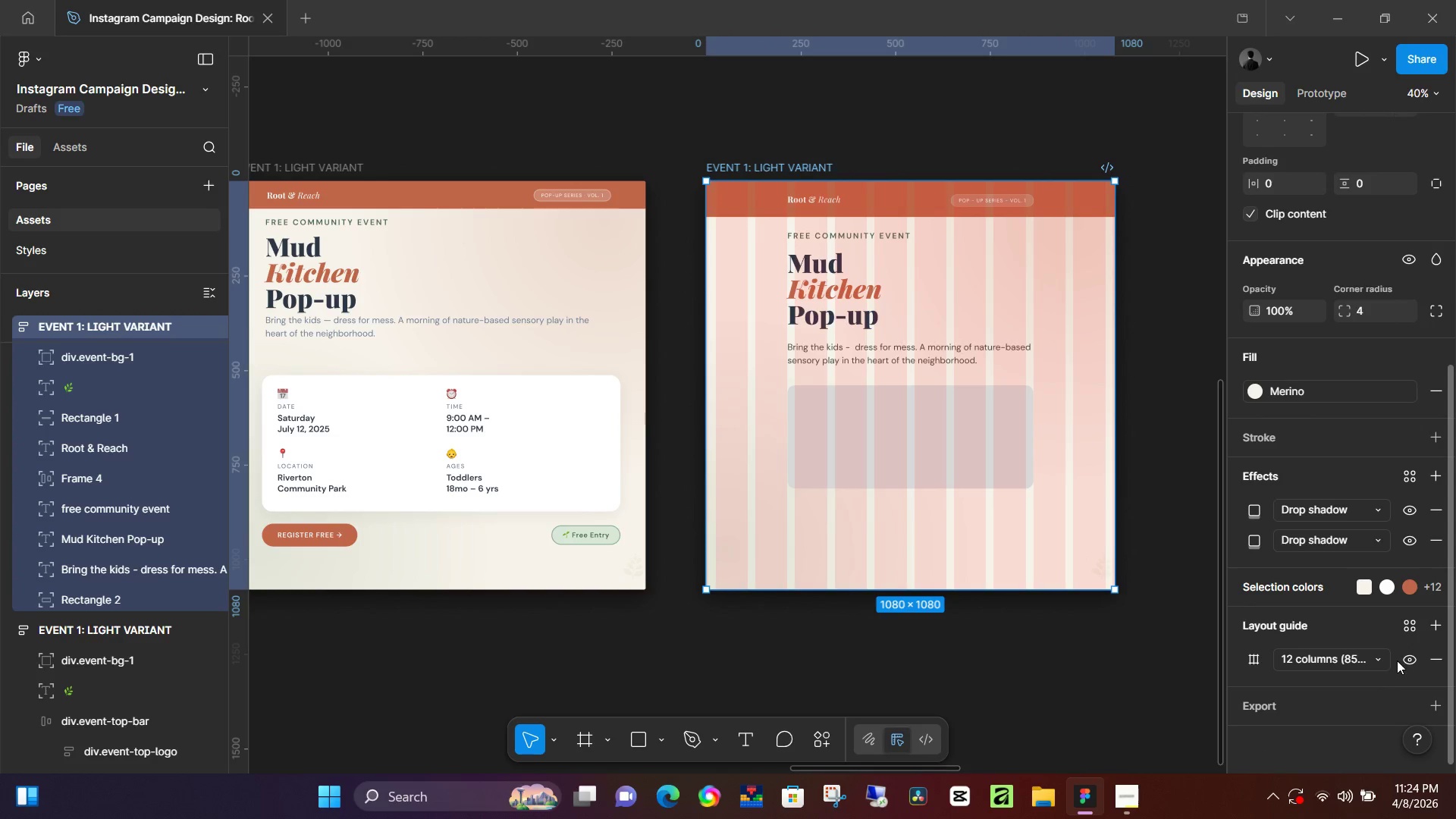 
left_click([1404, 657])
 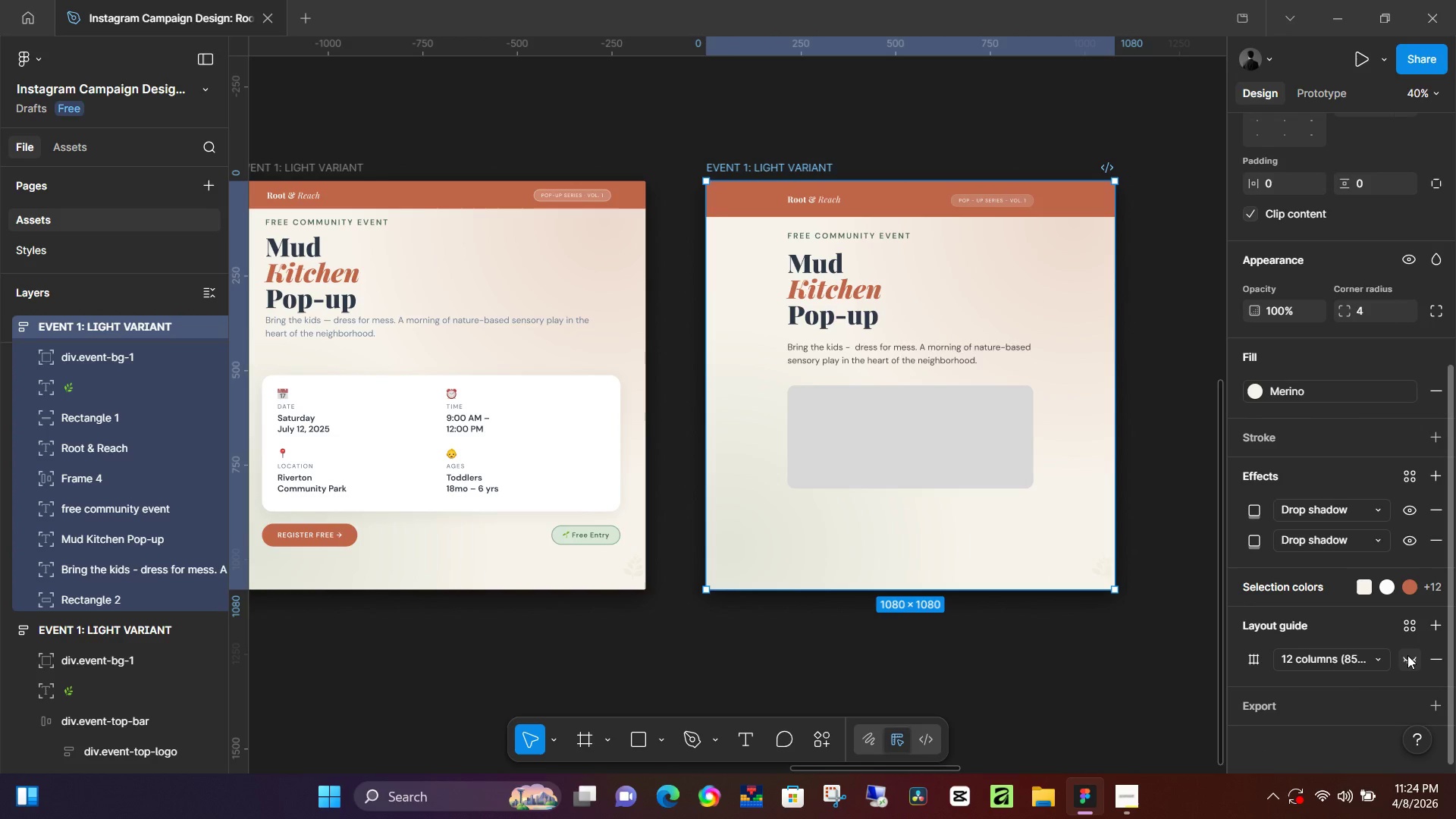 
left_click([1407, 655])
 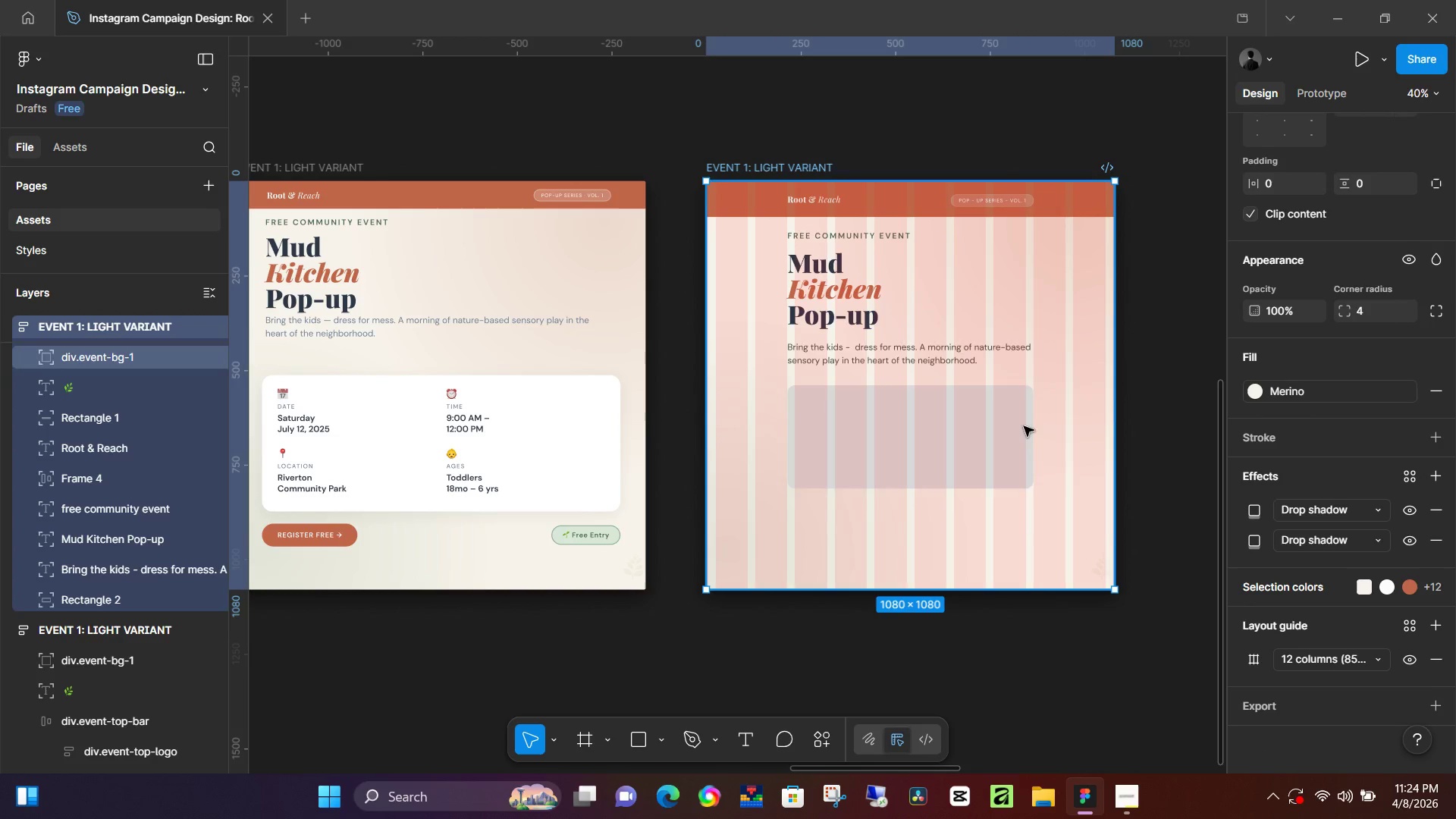 
left_click([1011, 414])
 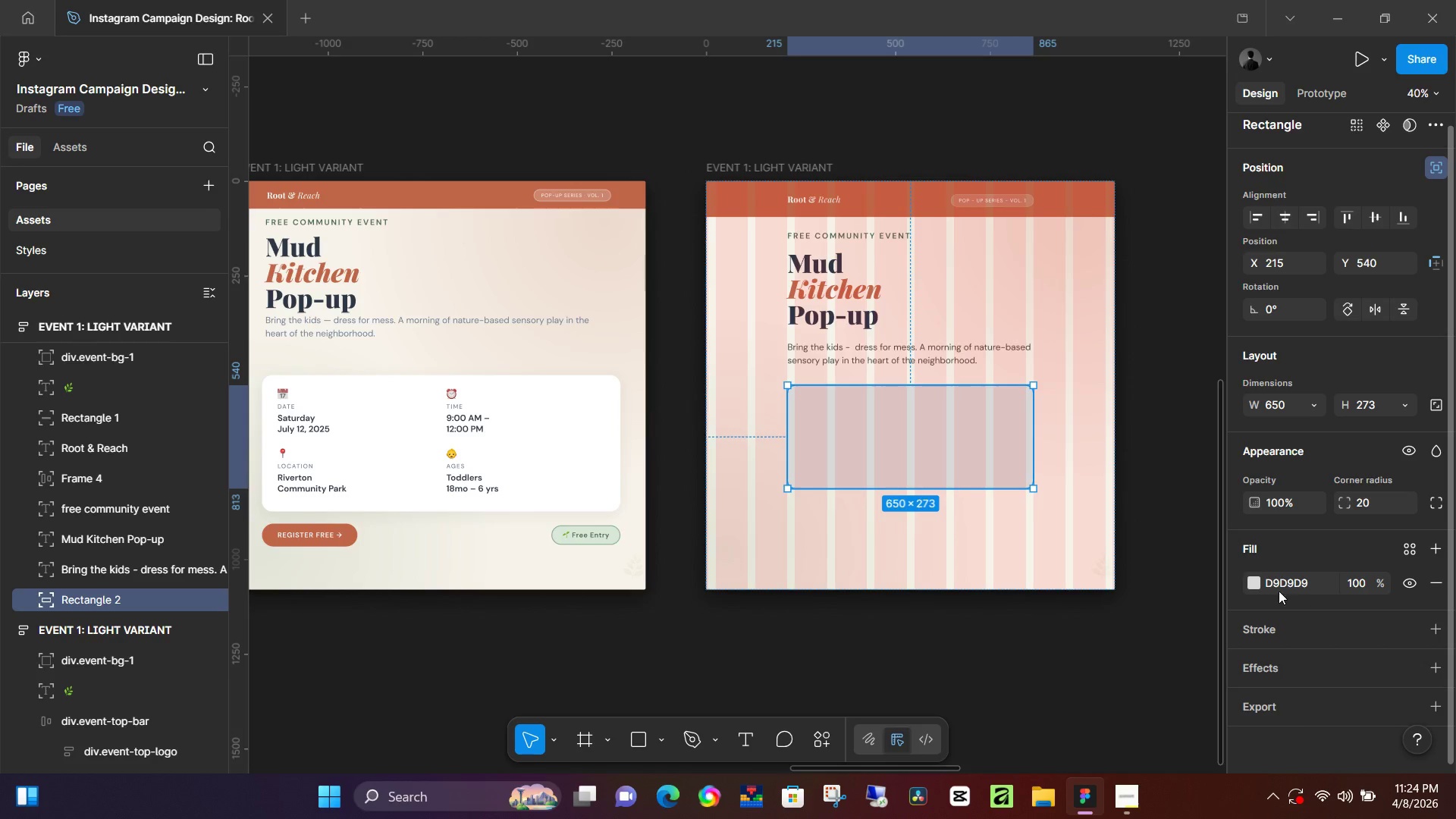 
left_click([1249, 583])
 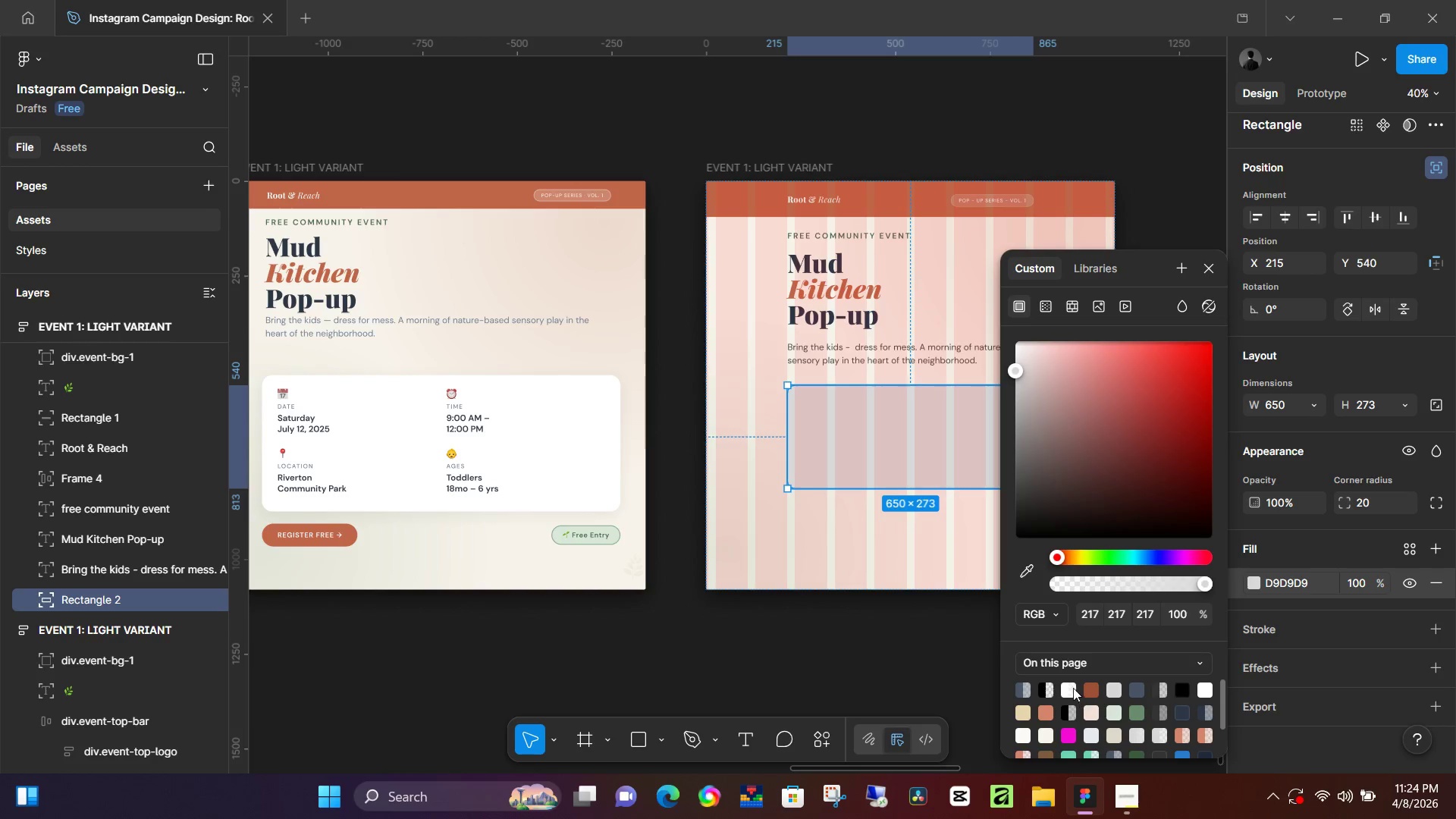 
left_click([1070, 686])
 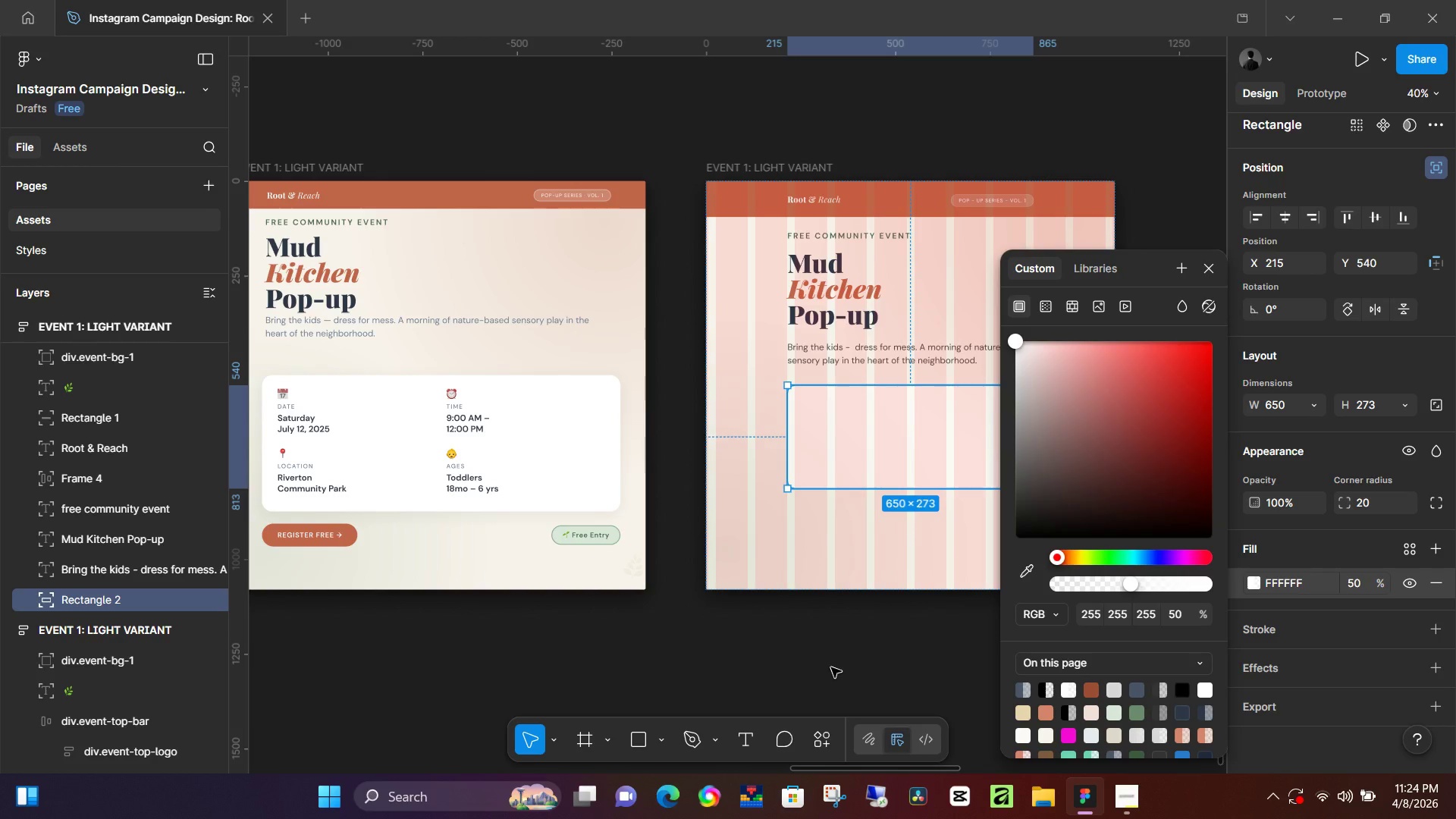 
wait(6.06)
 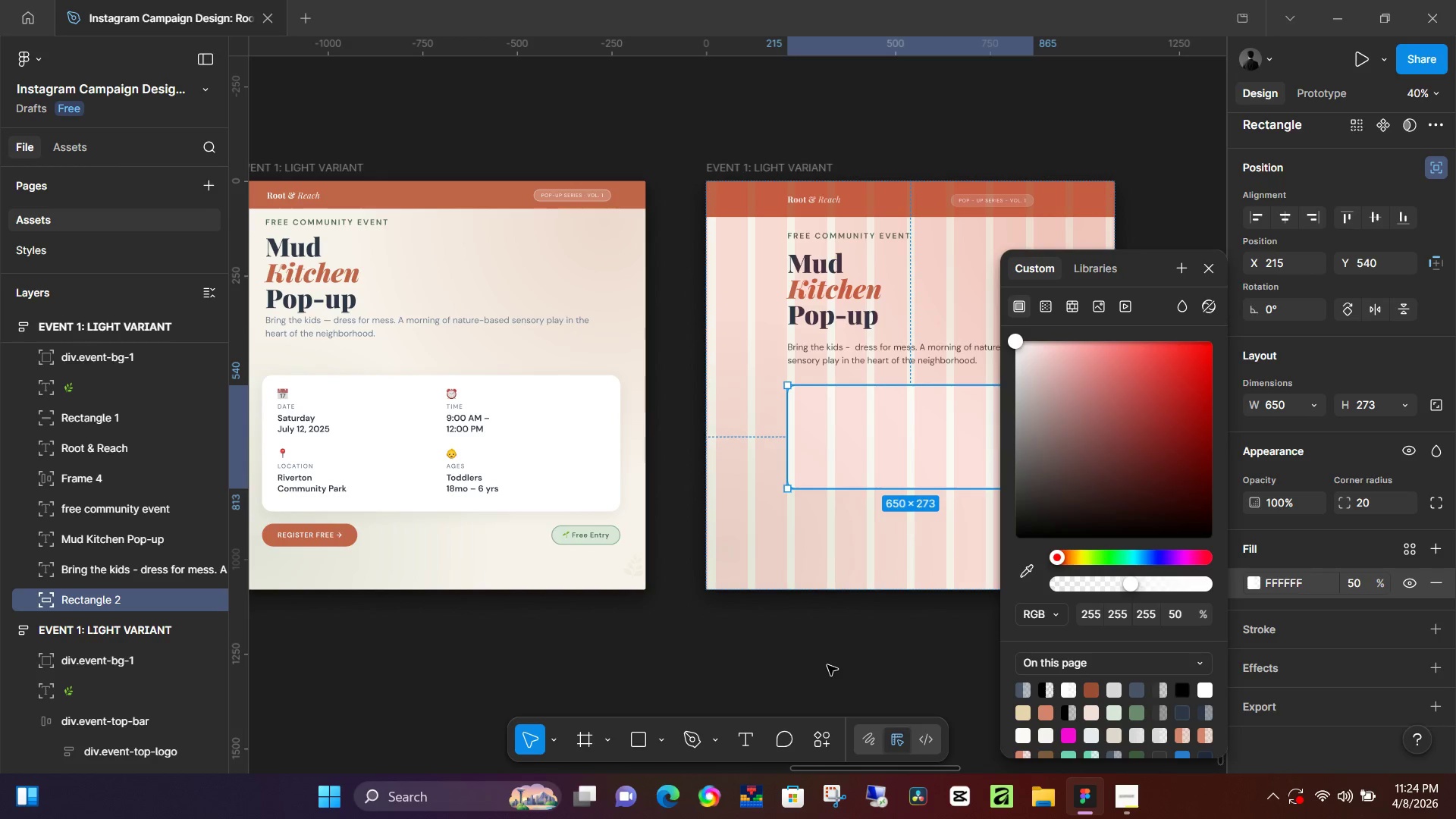 
key(Control+D)
 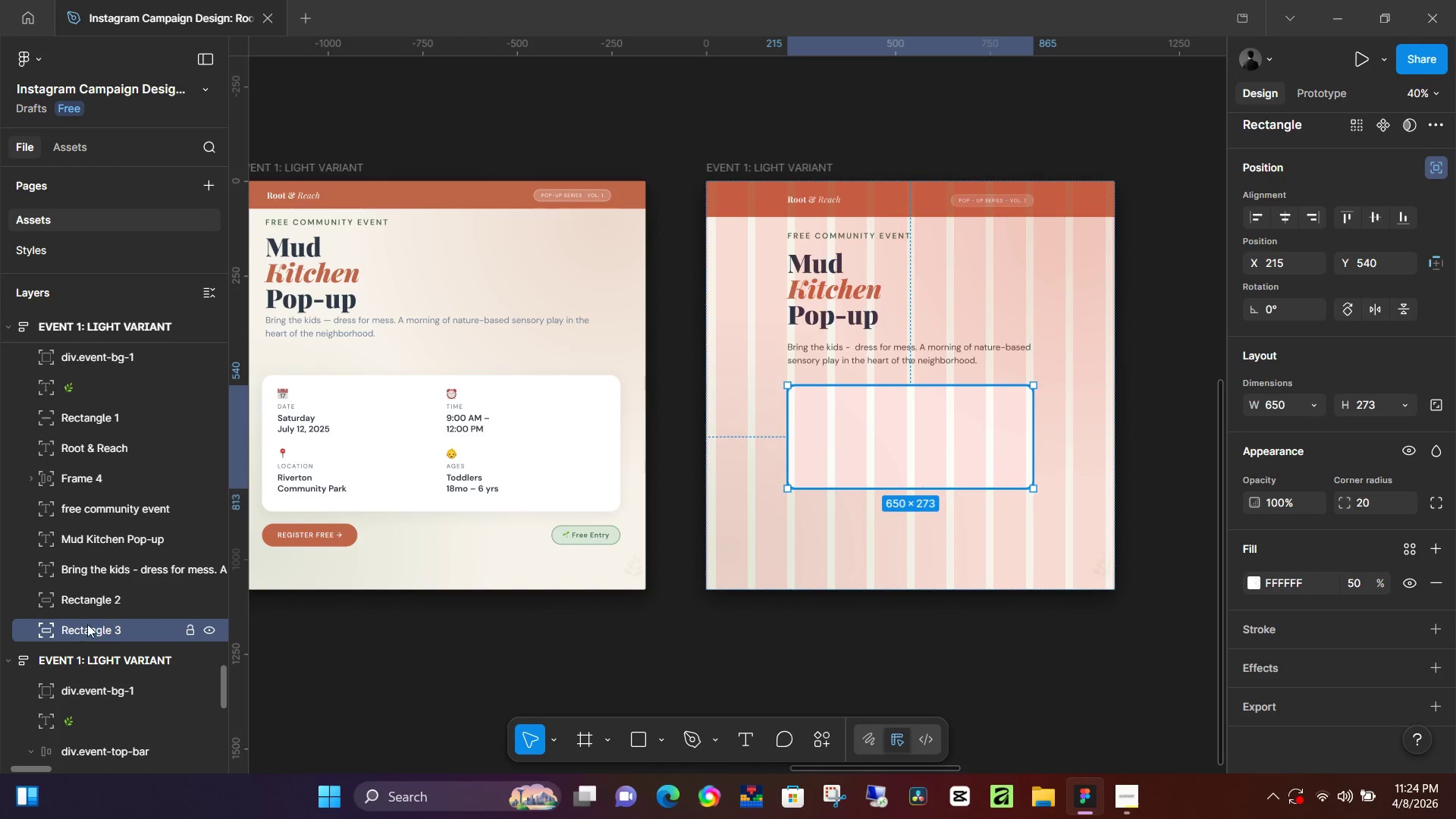 
left_click([113, 606])
 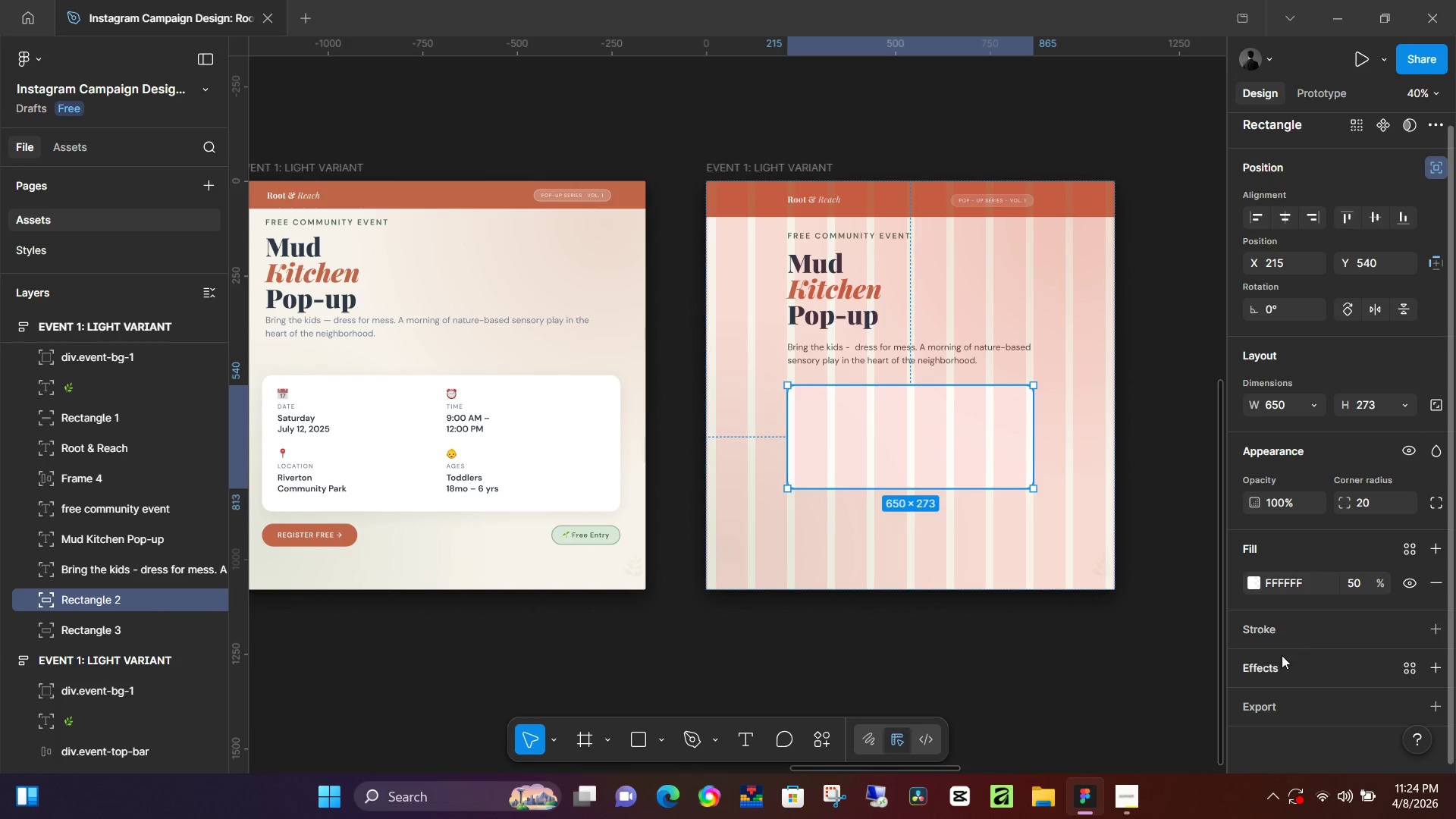 
left_click([1282, 655])
 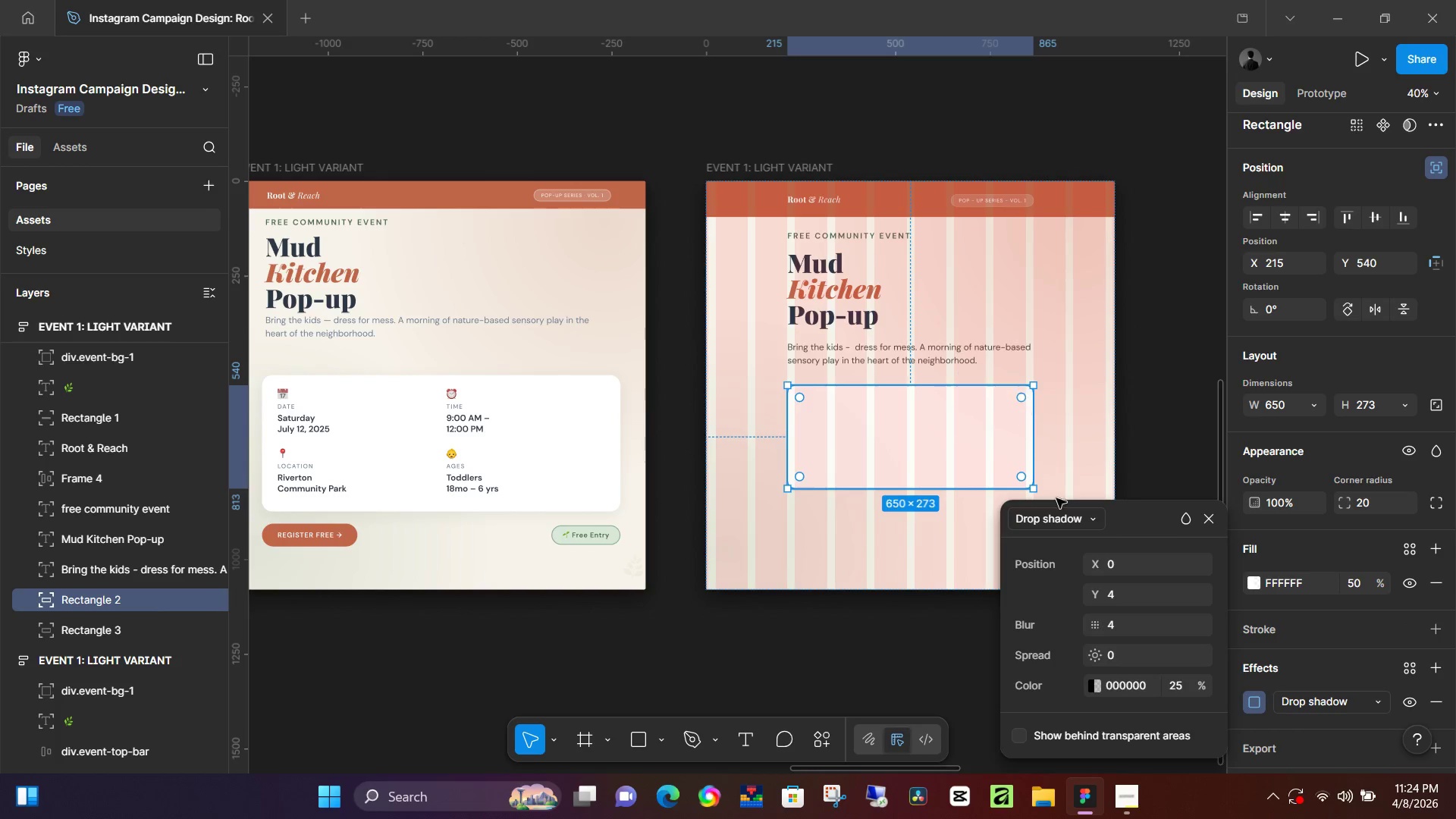 
mouse_move([1077, 542])
 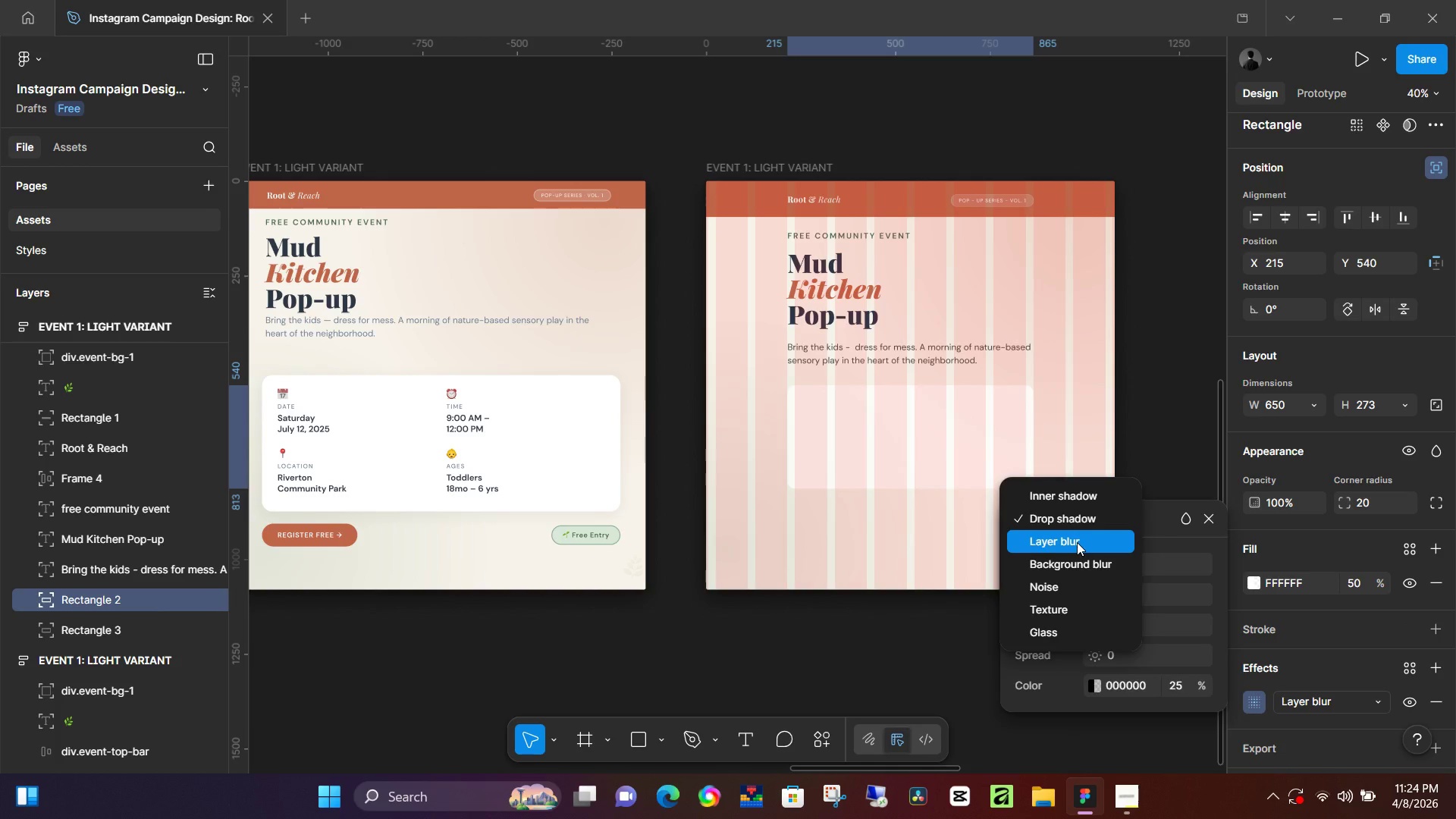 
left_click([1077, 542])
 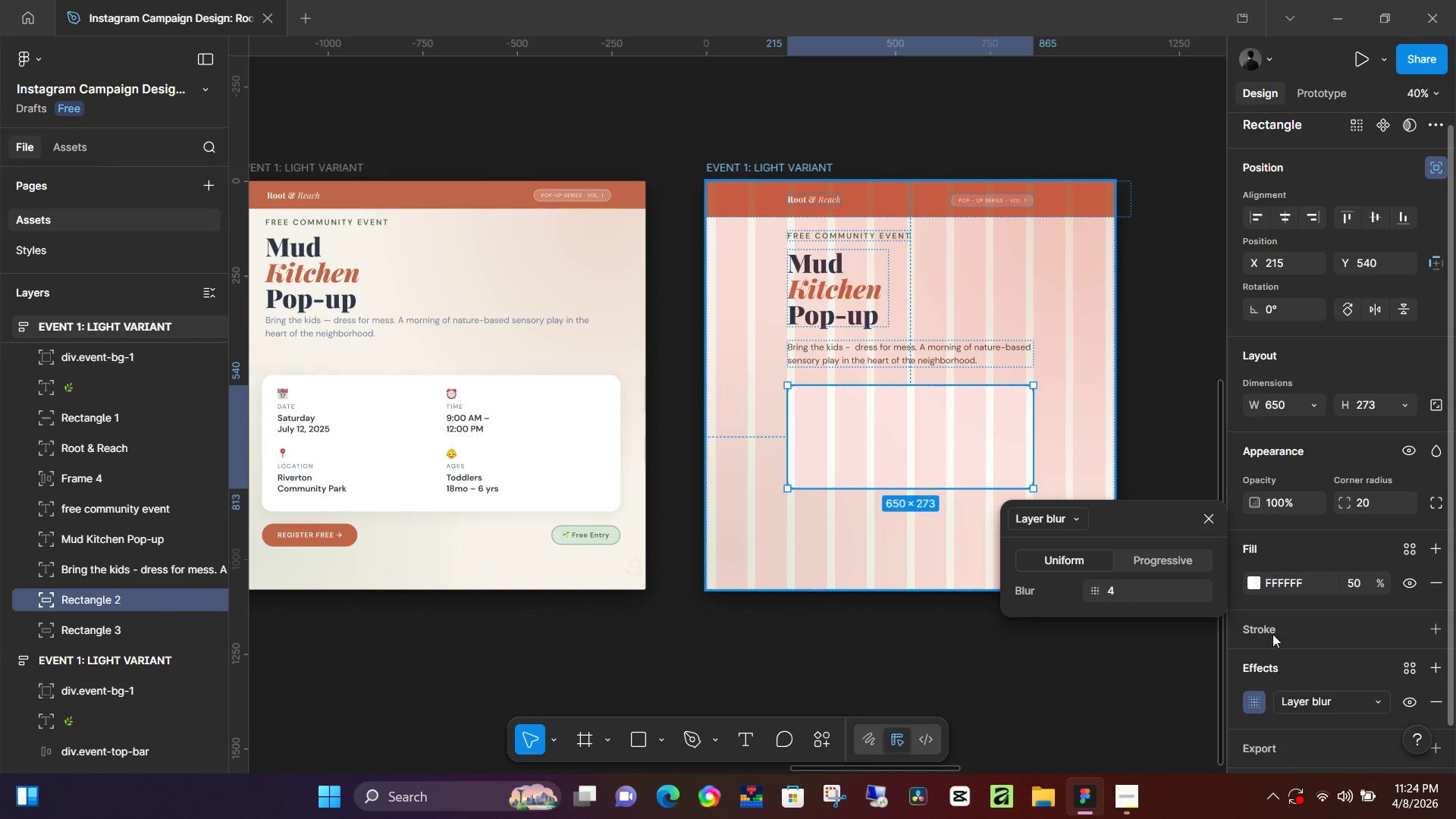 
left_click([1252, 579])
 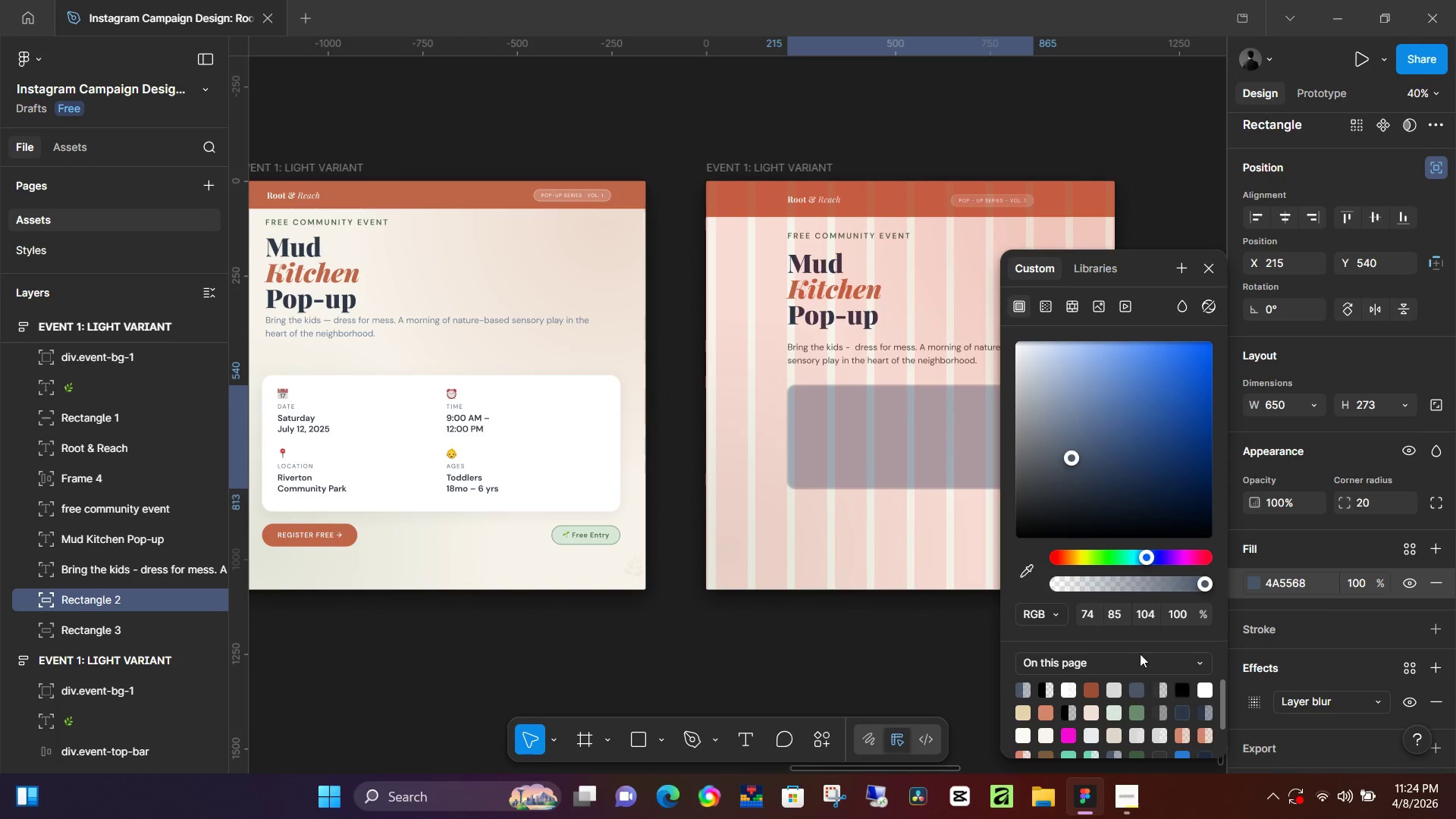 
left_click([1219, 271])
 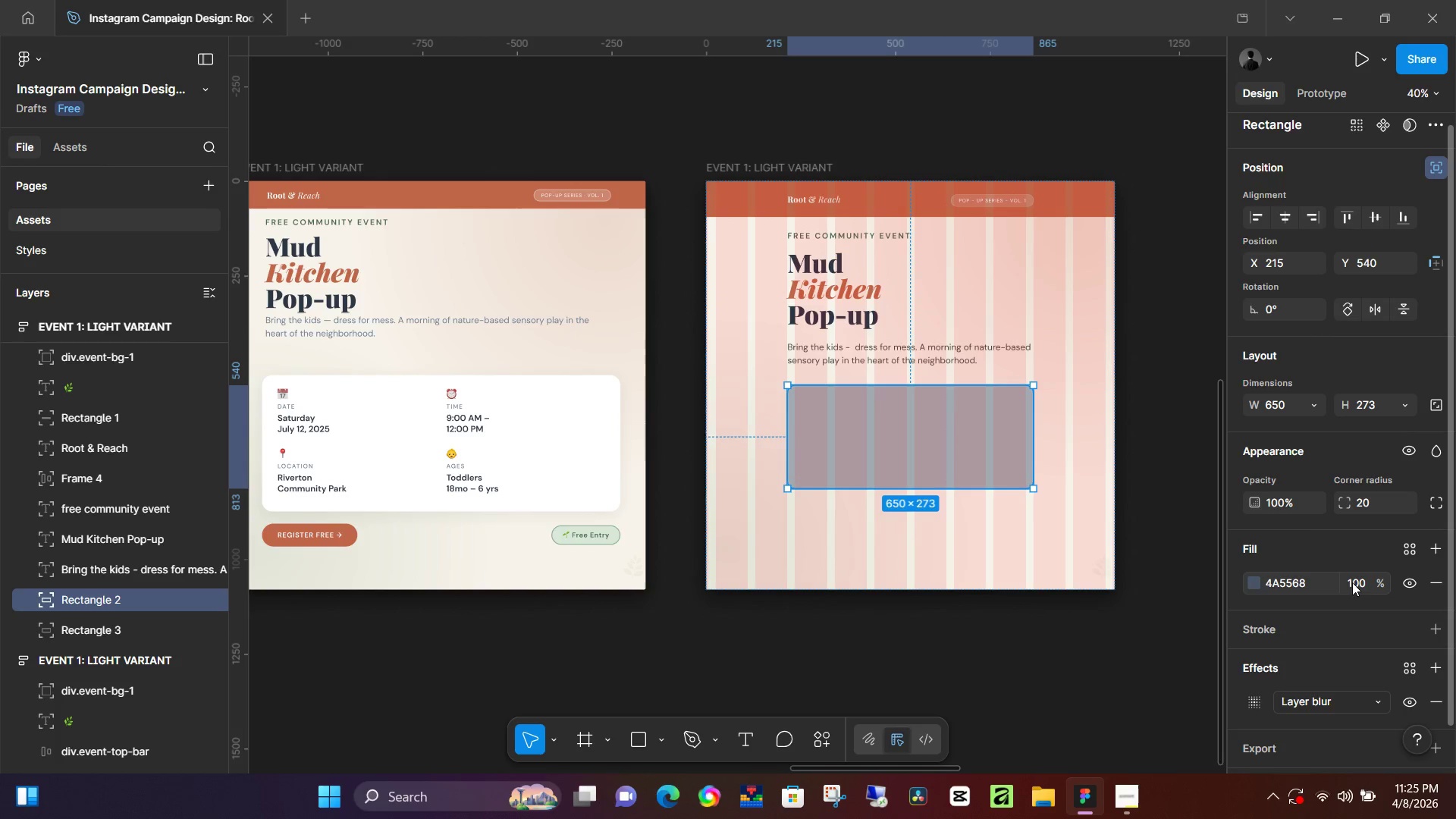 
left_click([1246, 697])
 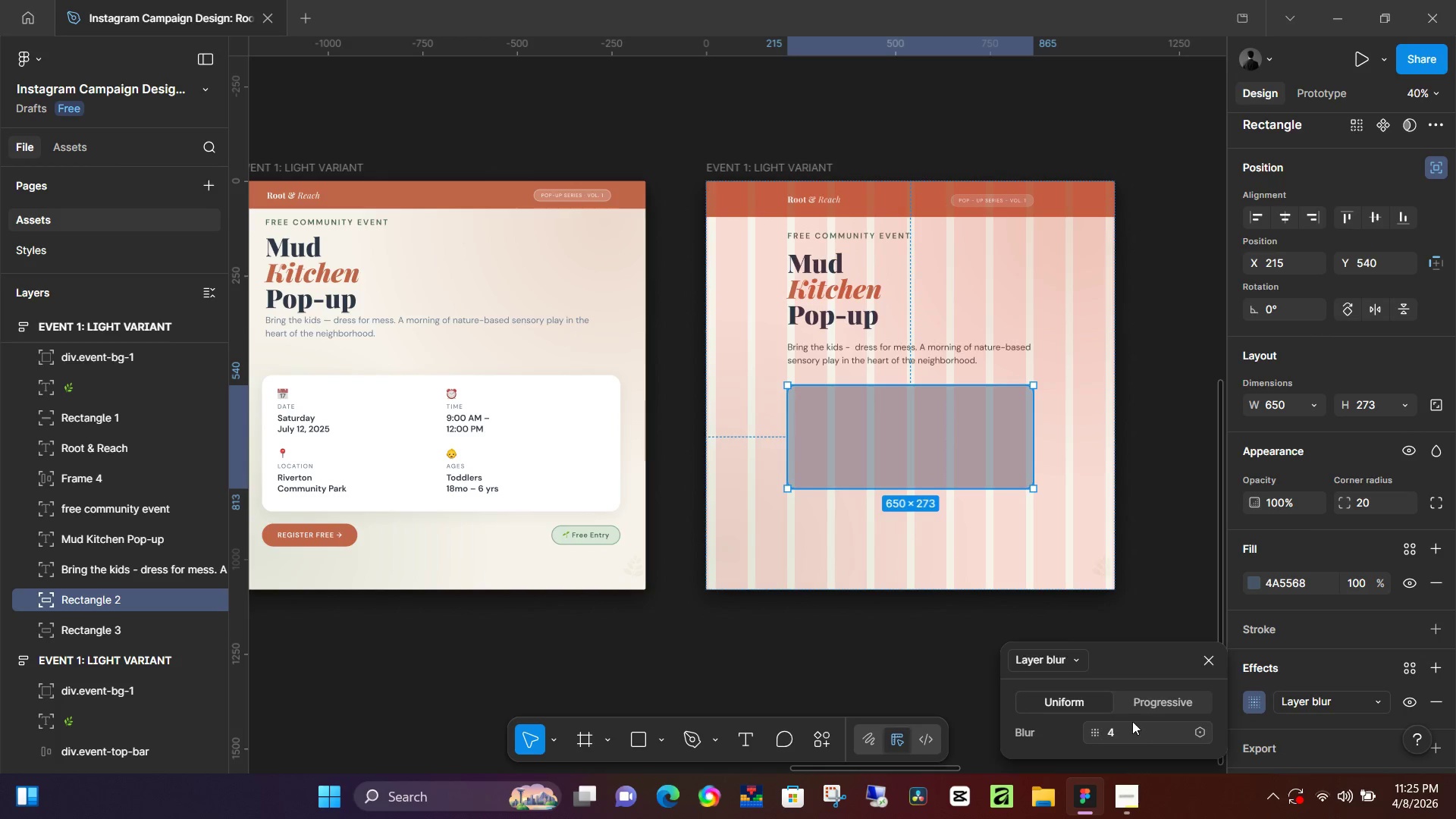 
left_click([1129, 729])
 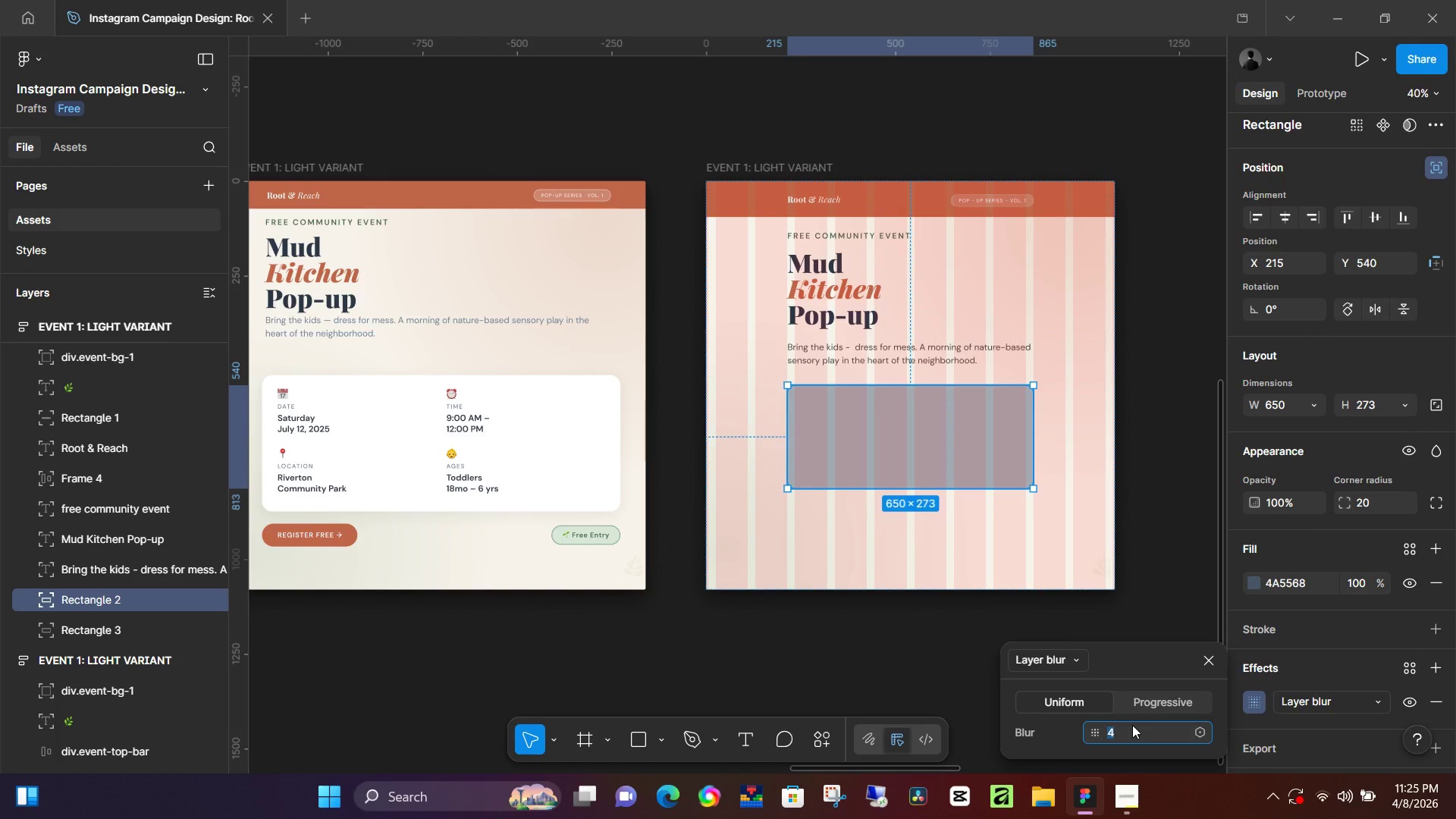 
key(Numpad1)
 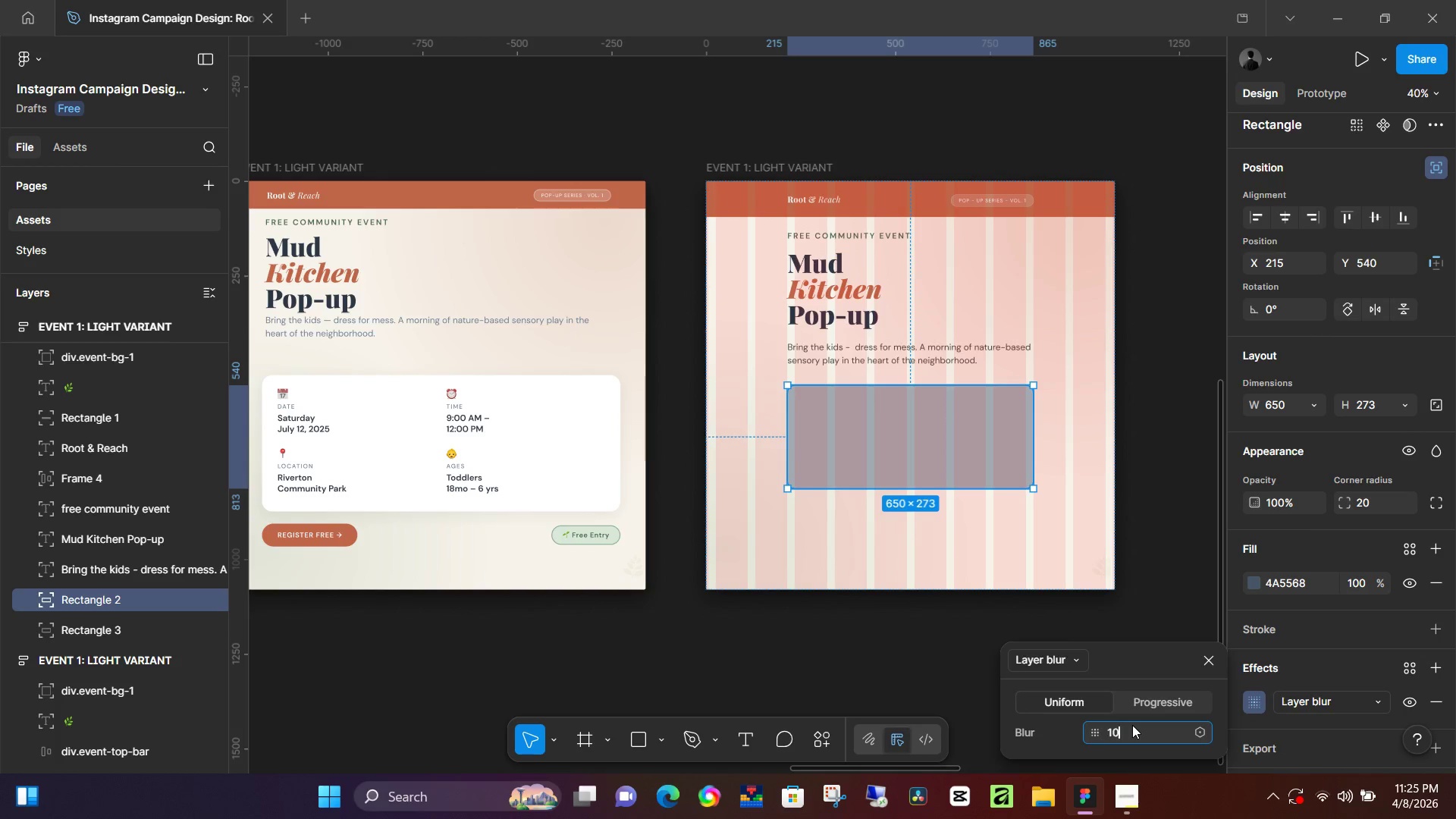 
key(Numpad0)
 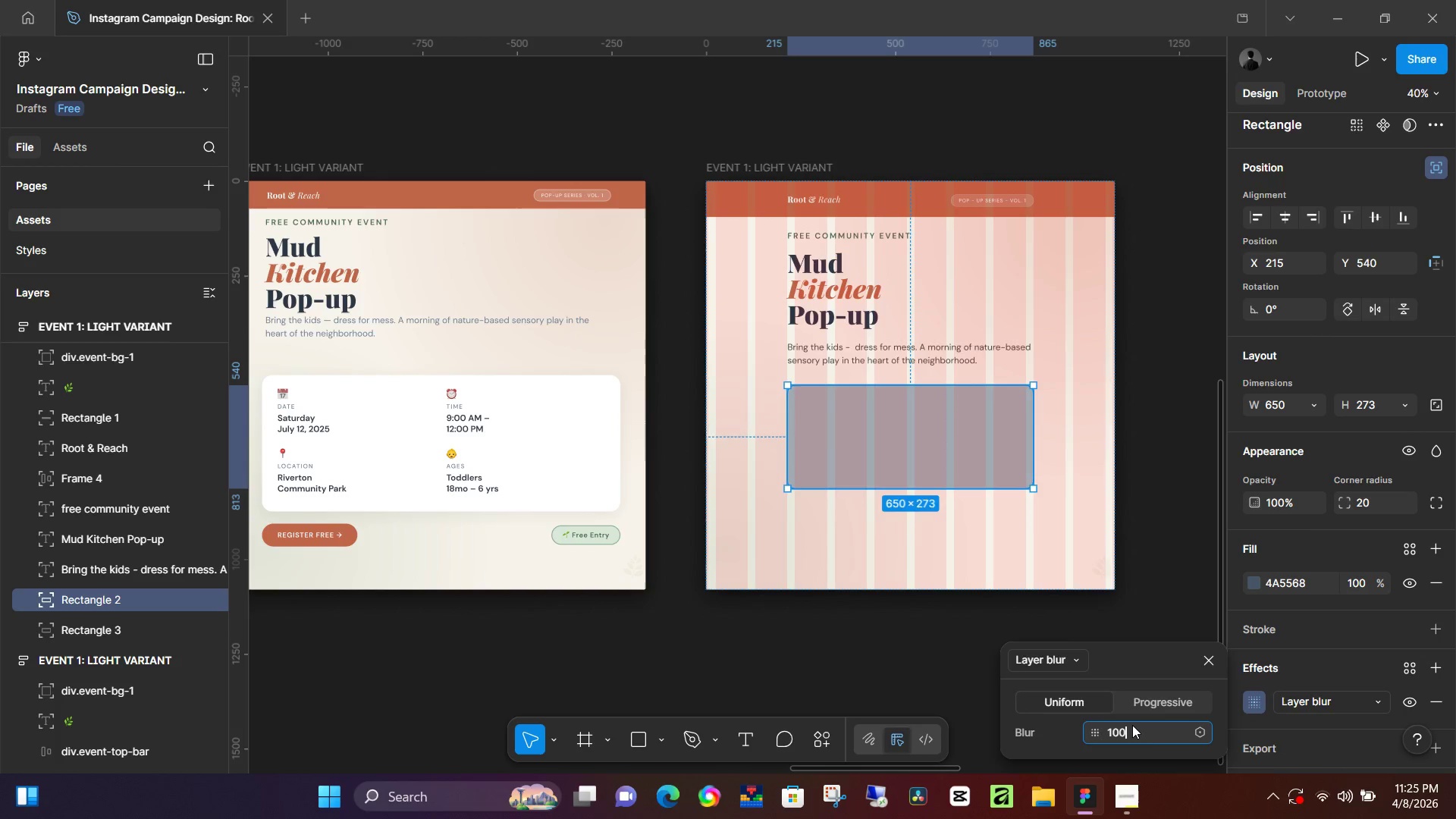 
key(Numpad0)
 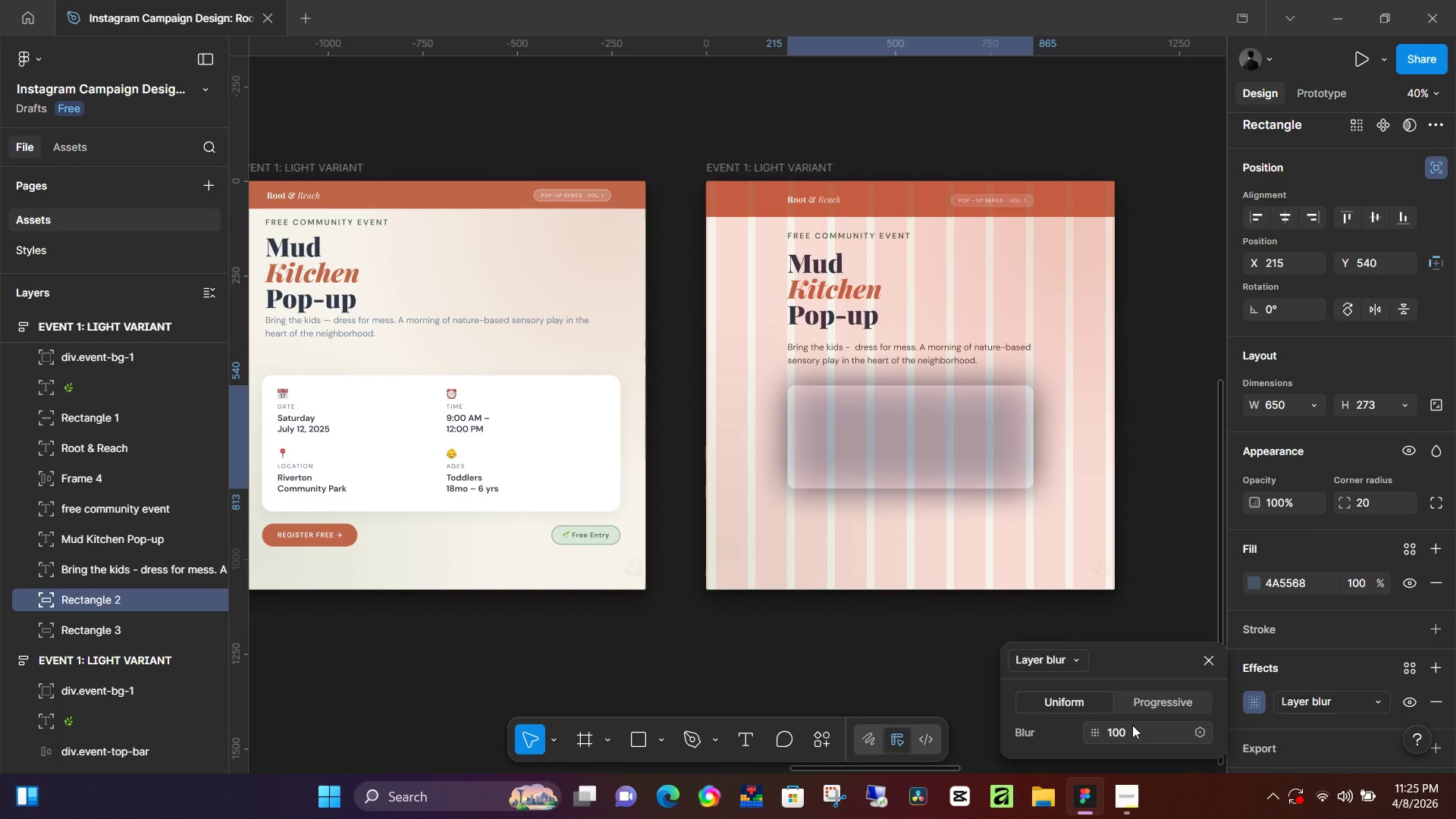 
key(NumpadEnter)
 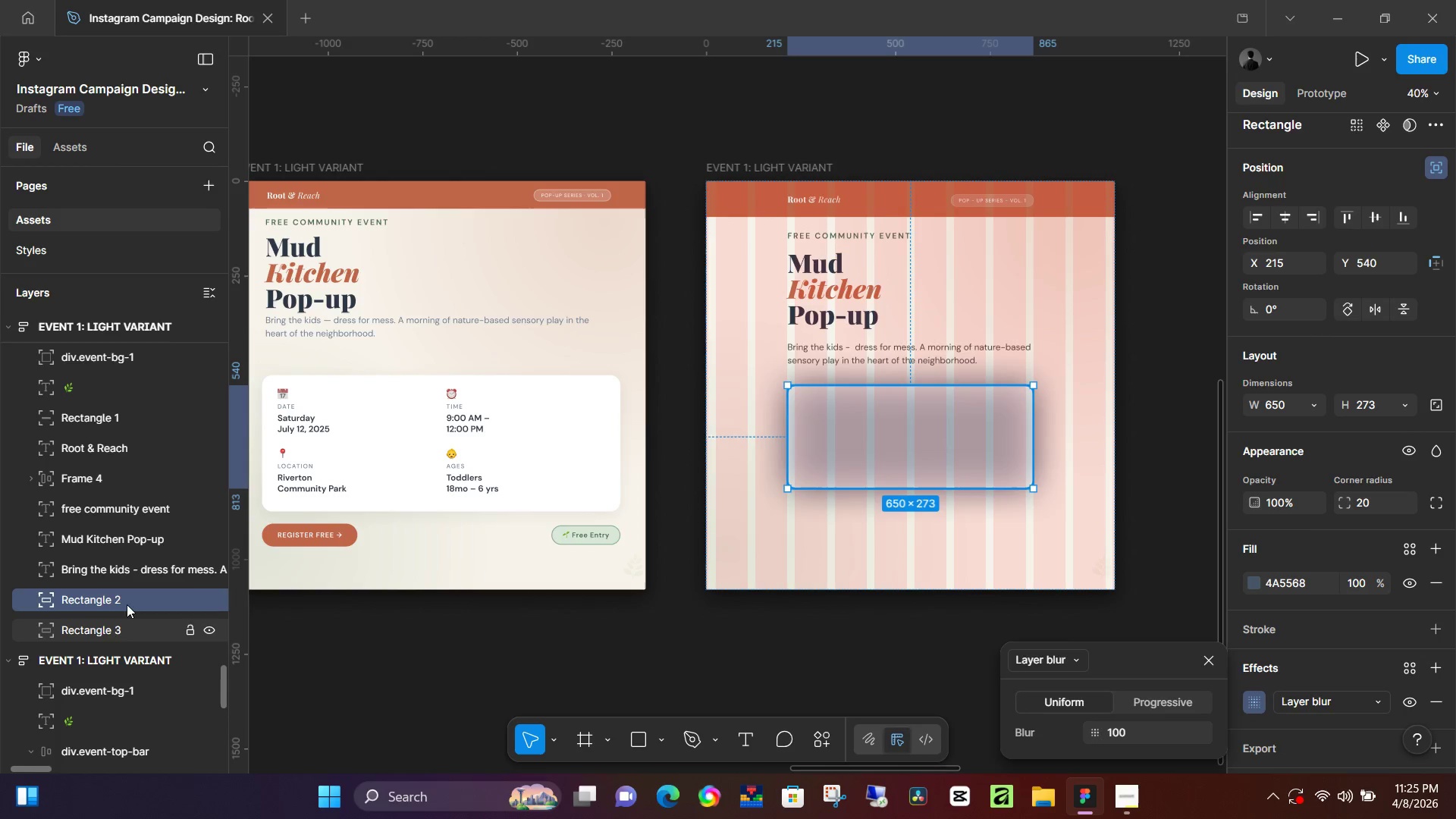 
left_click_drag(start_coordinate=[119, 601], to_coordinate=[118, 632])
 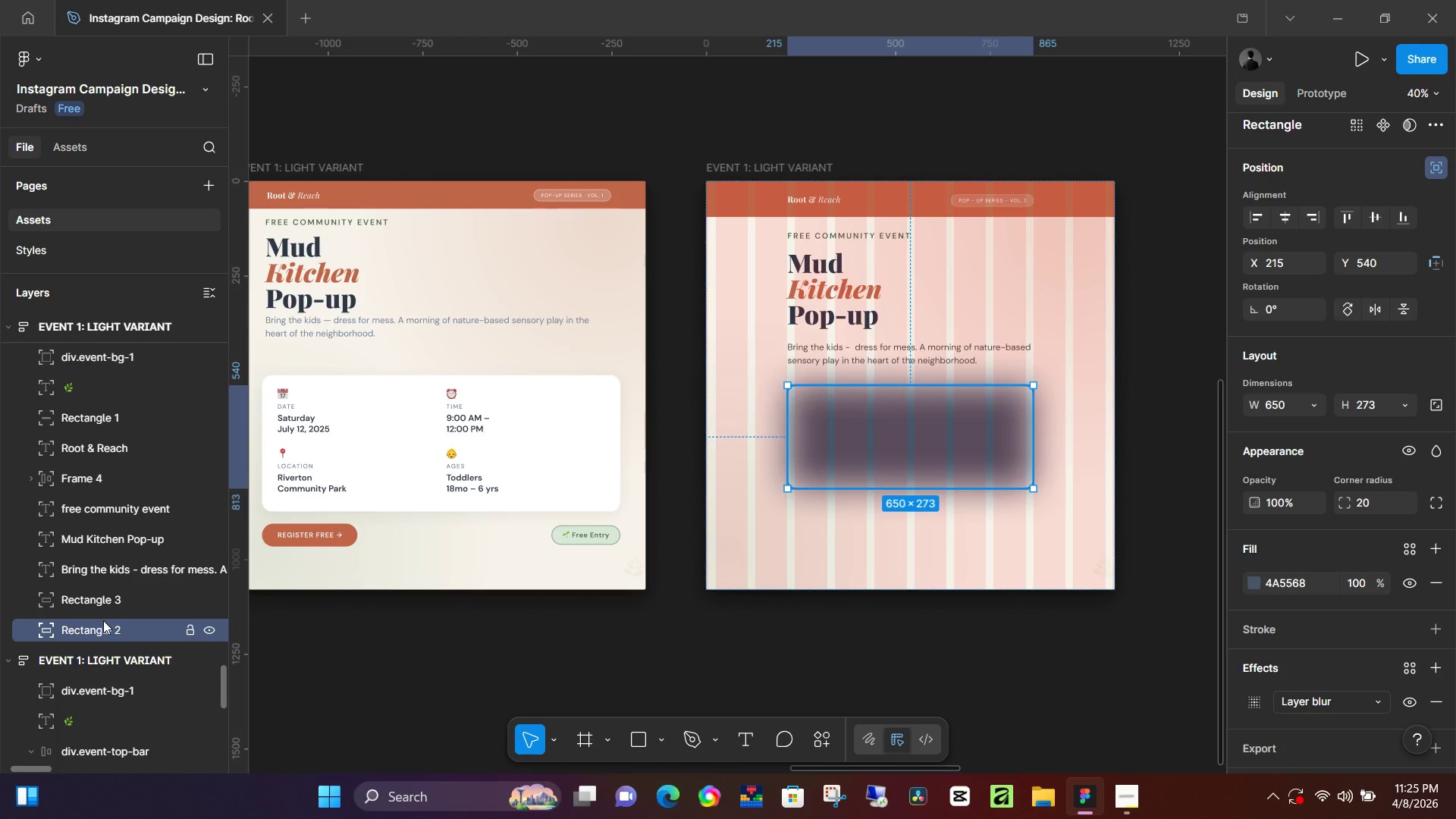 
left_click_drag(start_coordinate=[99, 627], to_coordinate=[106, 580])
 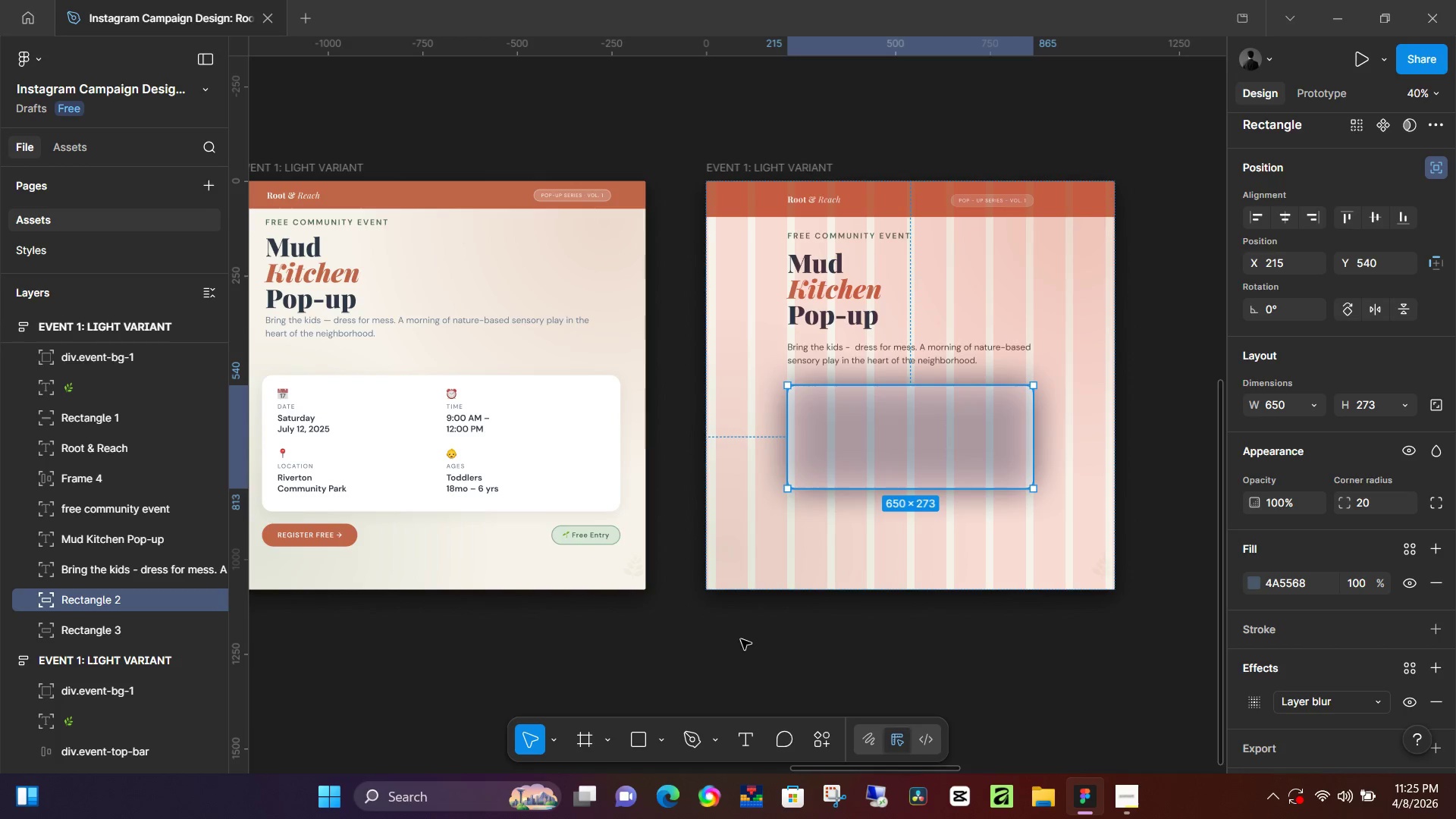 
left_click([743, 641])
 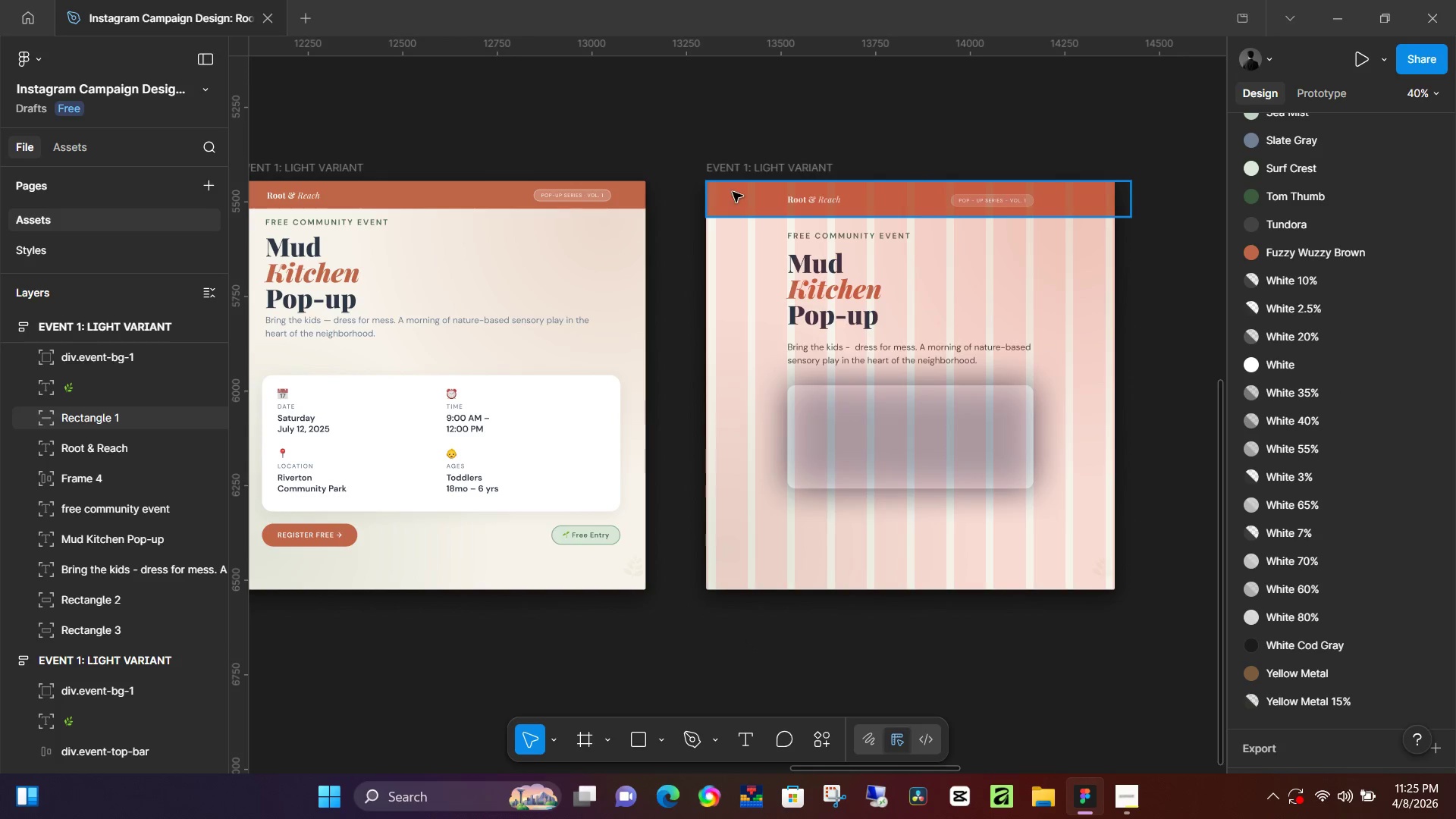 
left_click([741, 168])
 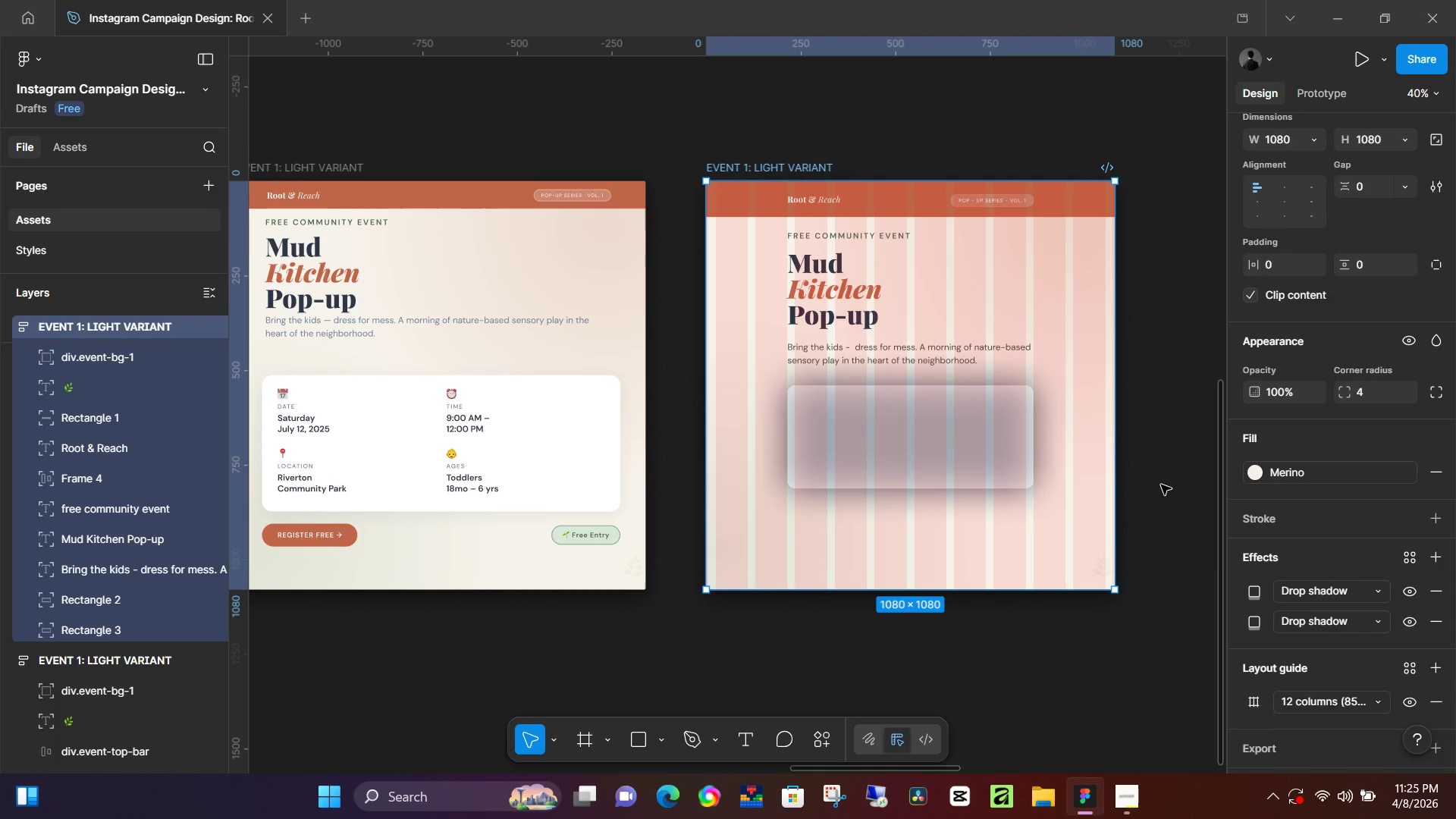 
scroll: coordinate [1247, 626], scroll_direction: down, amount: 3.0
 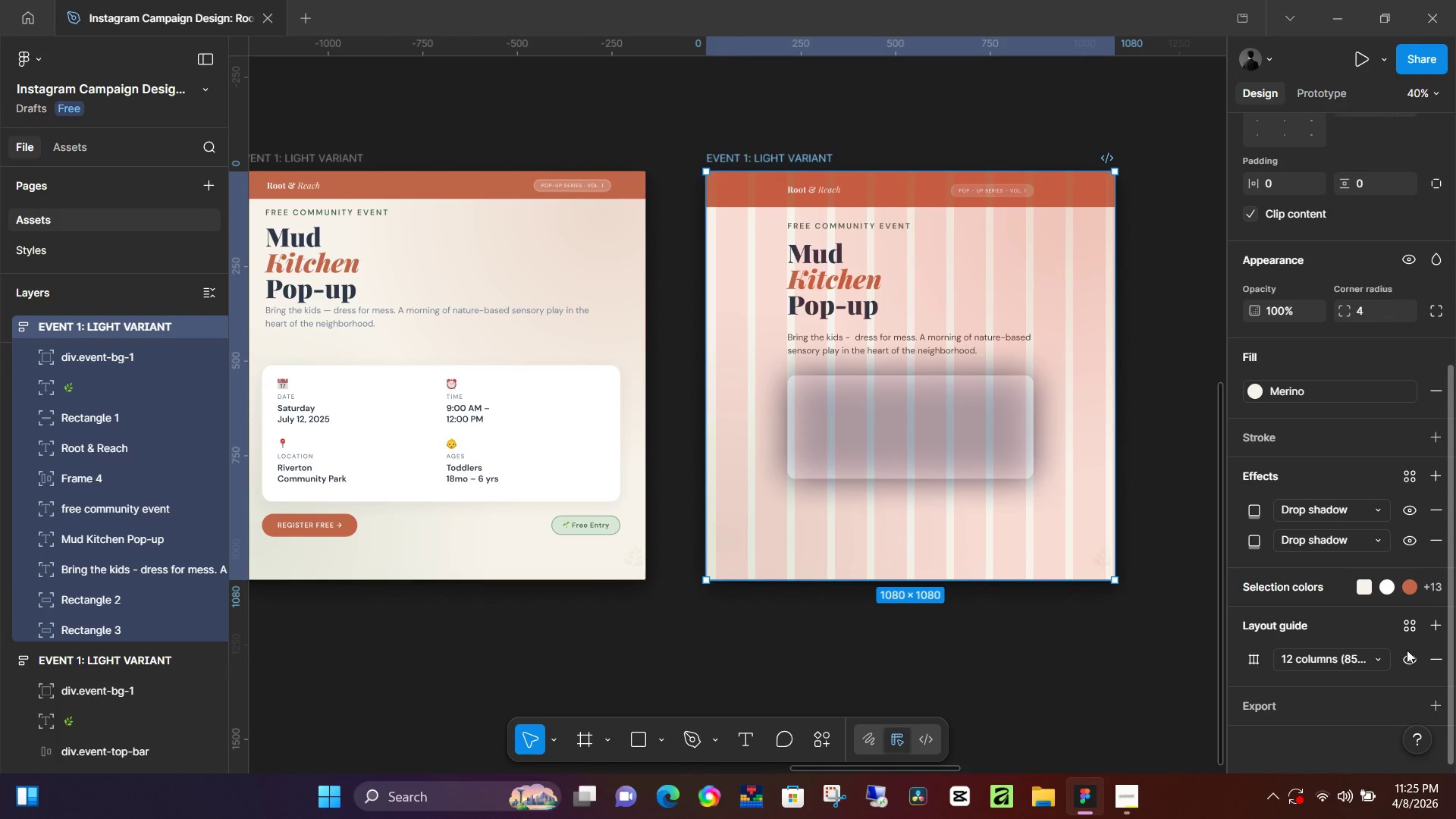 
left_click([1406, 657])
 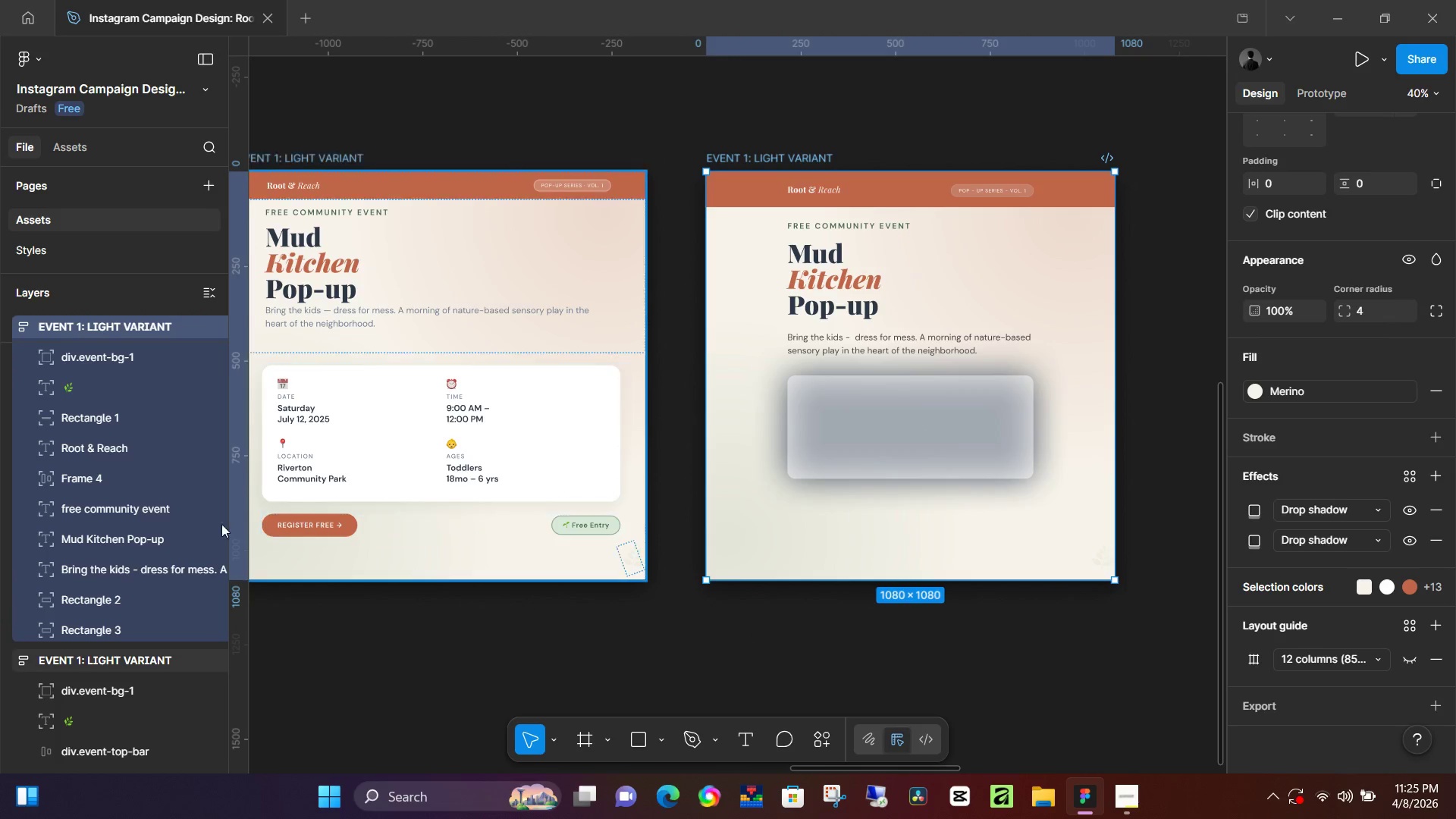 
left_click([97, 633])
 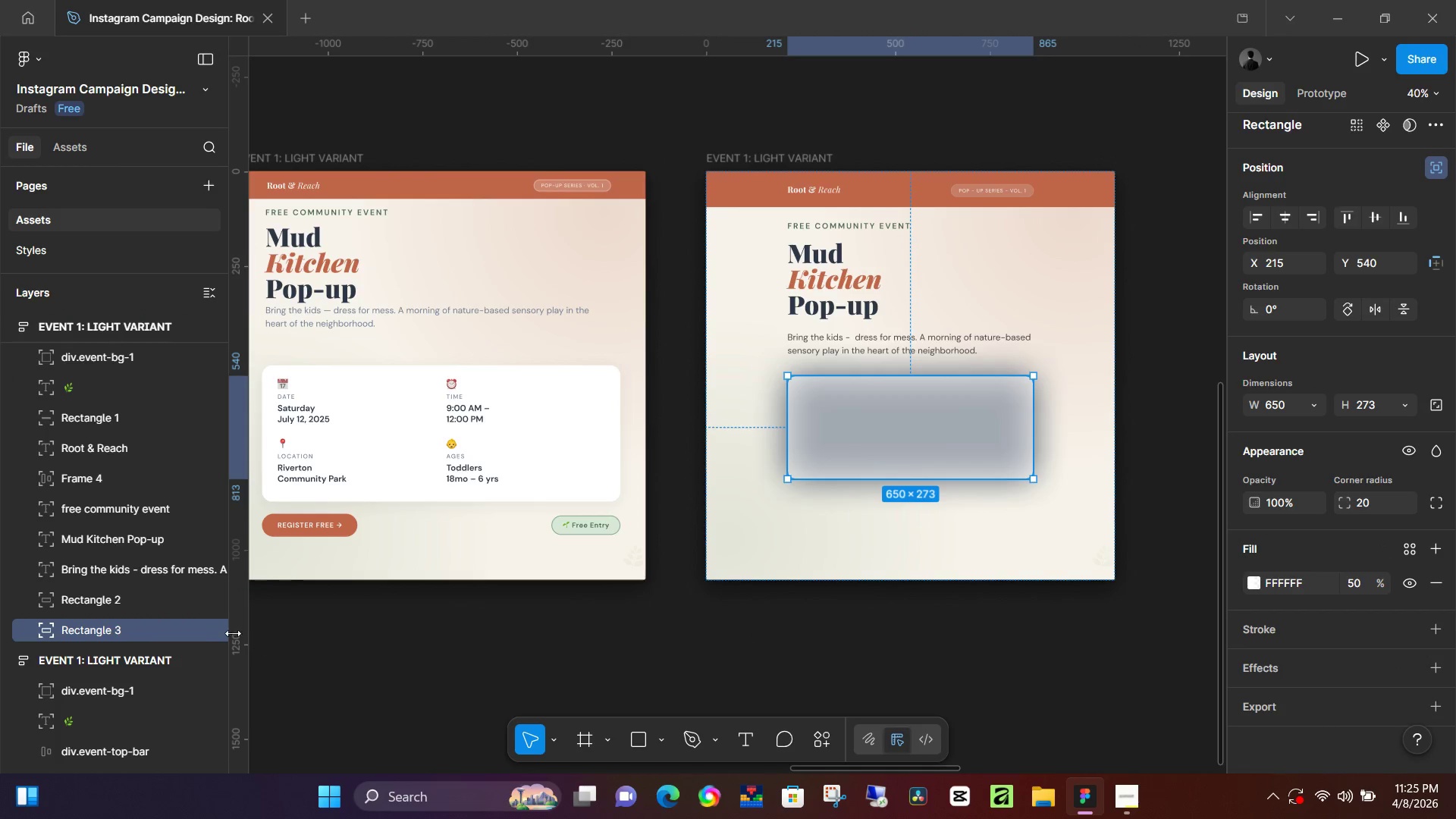 
left_click([145, 604])
 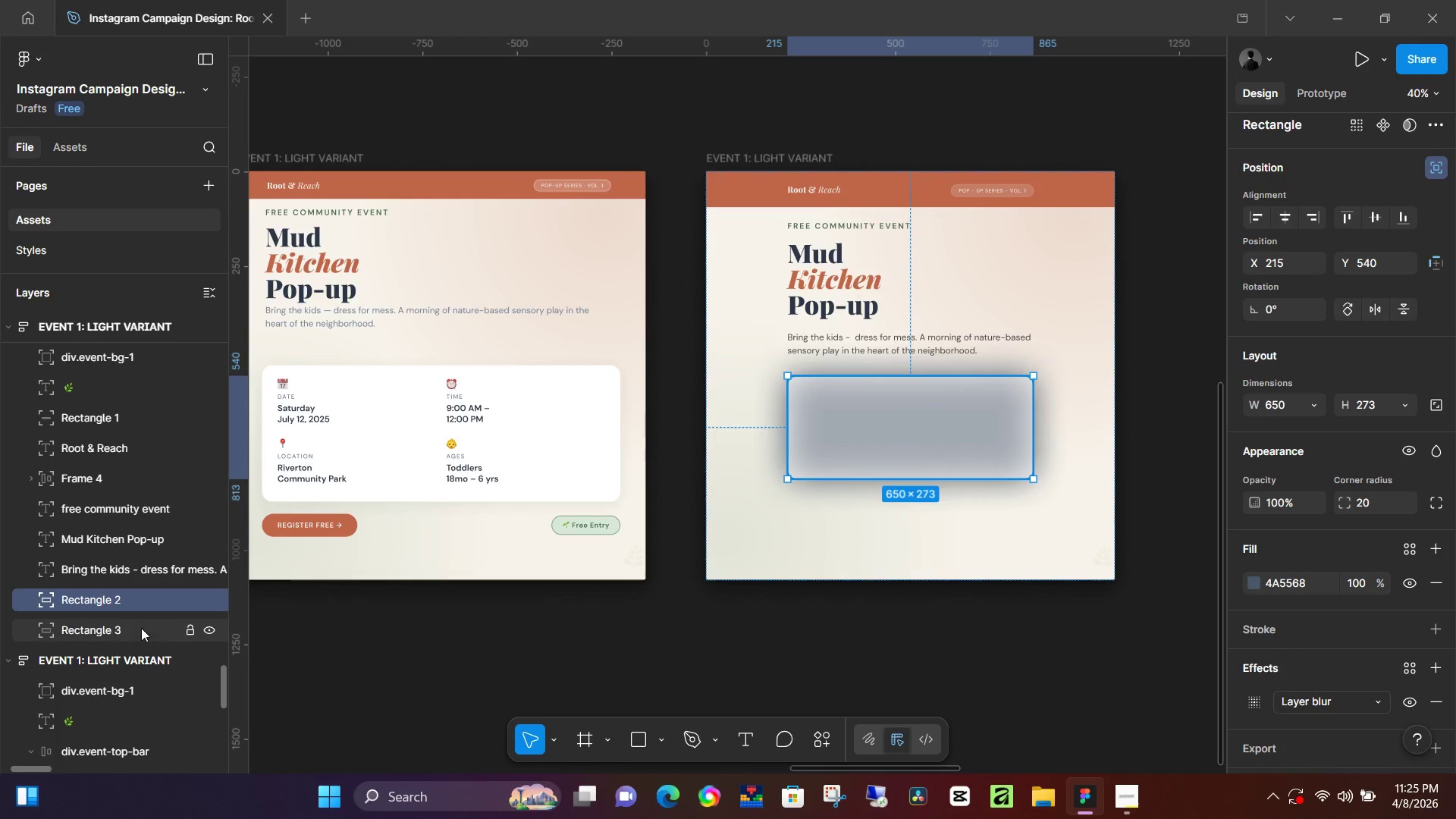 
left_click_drag(start_coordinate=[859, 409], to_coordinate=[871, 452])
 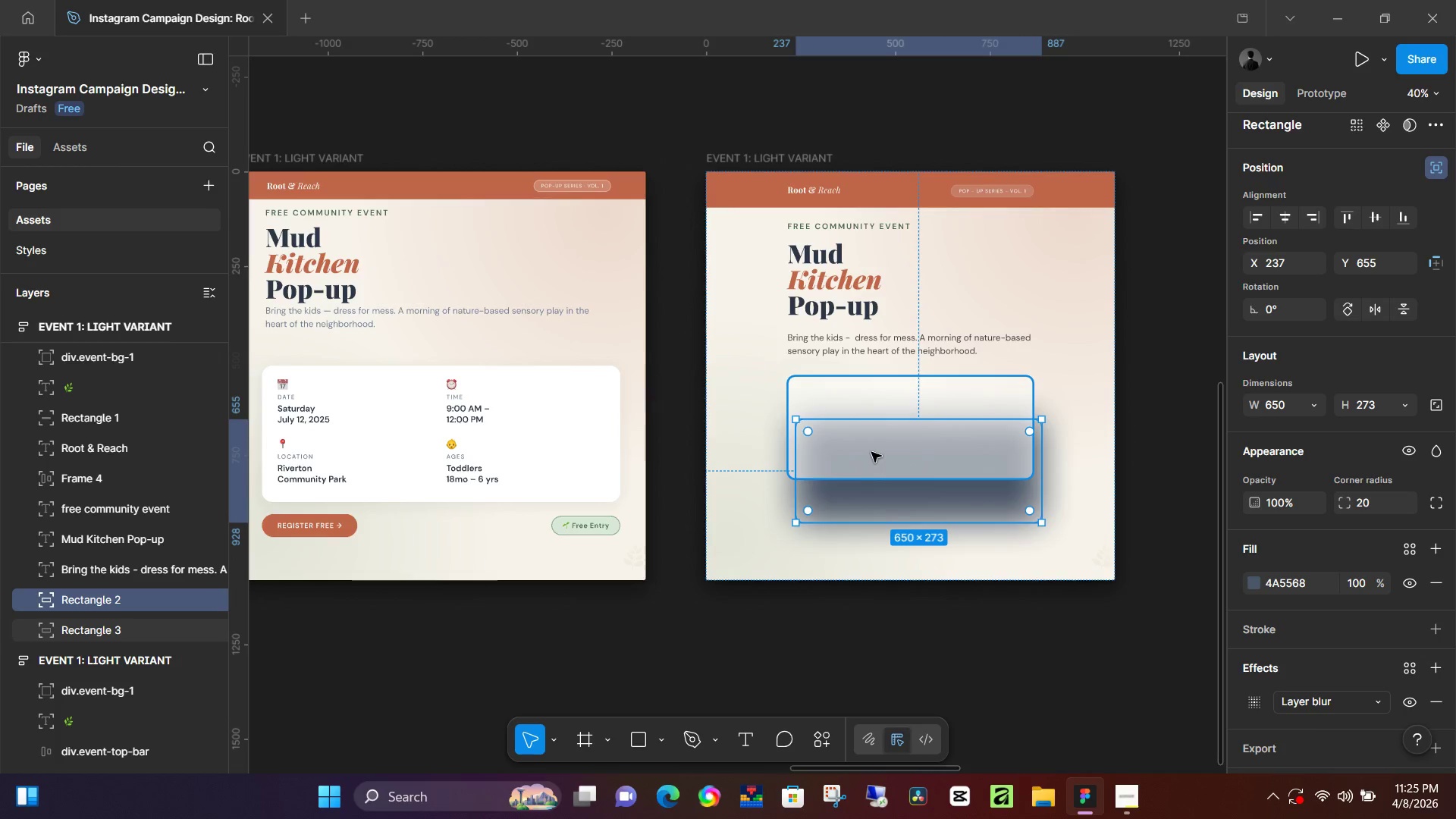 
key(Control+Z)
 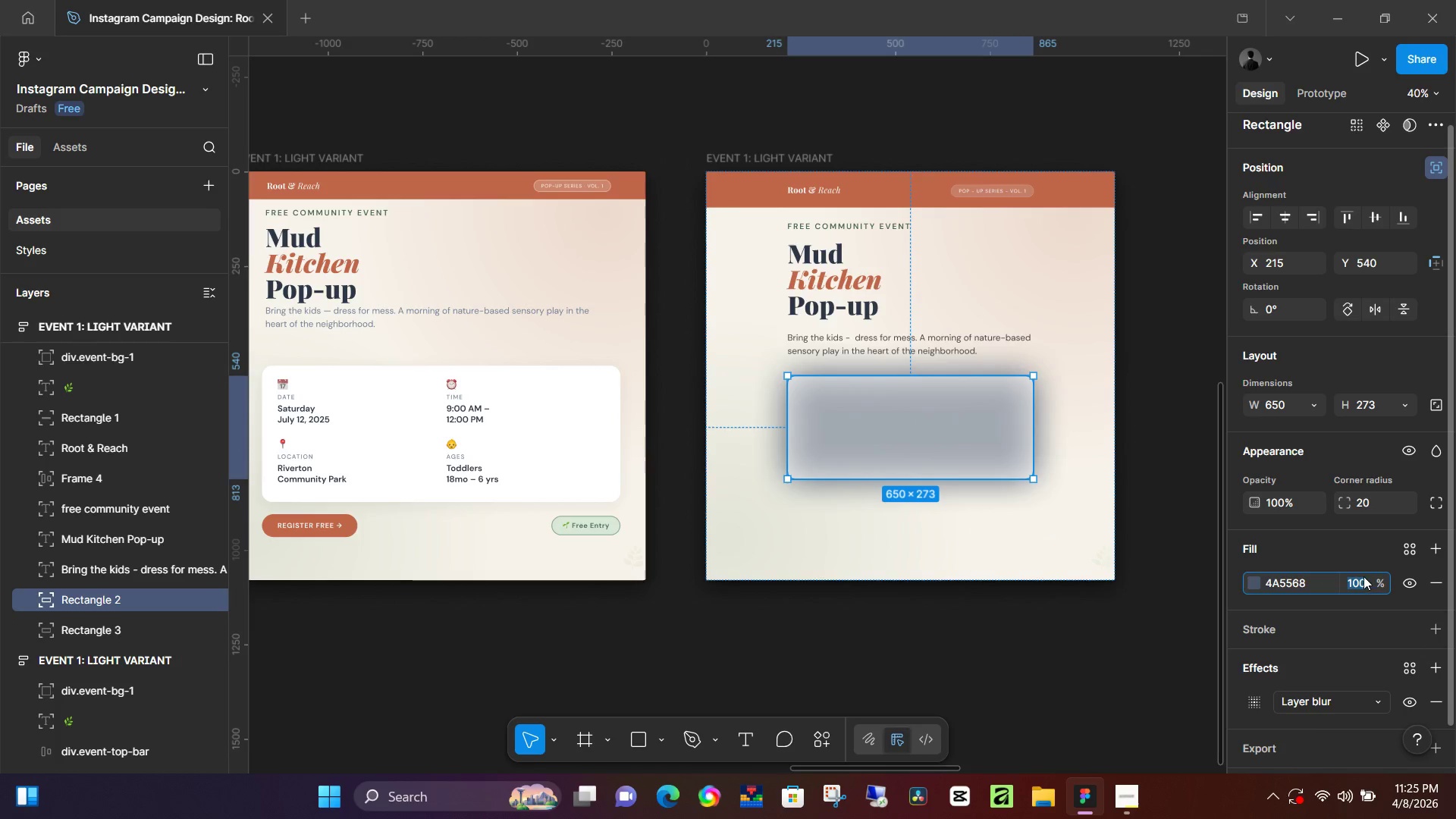 
key(Numpad5)
 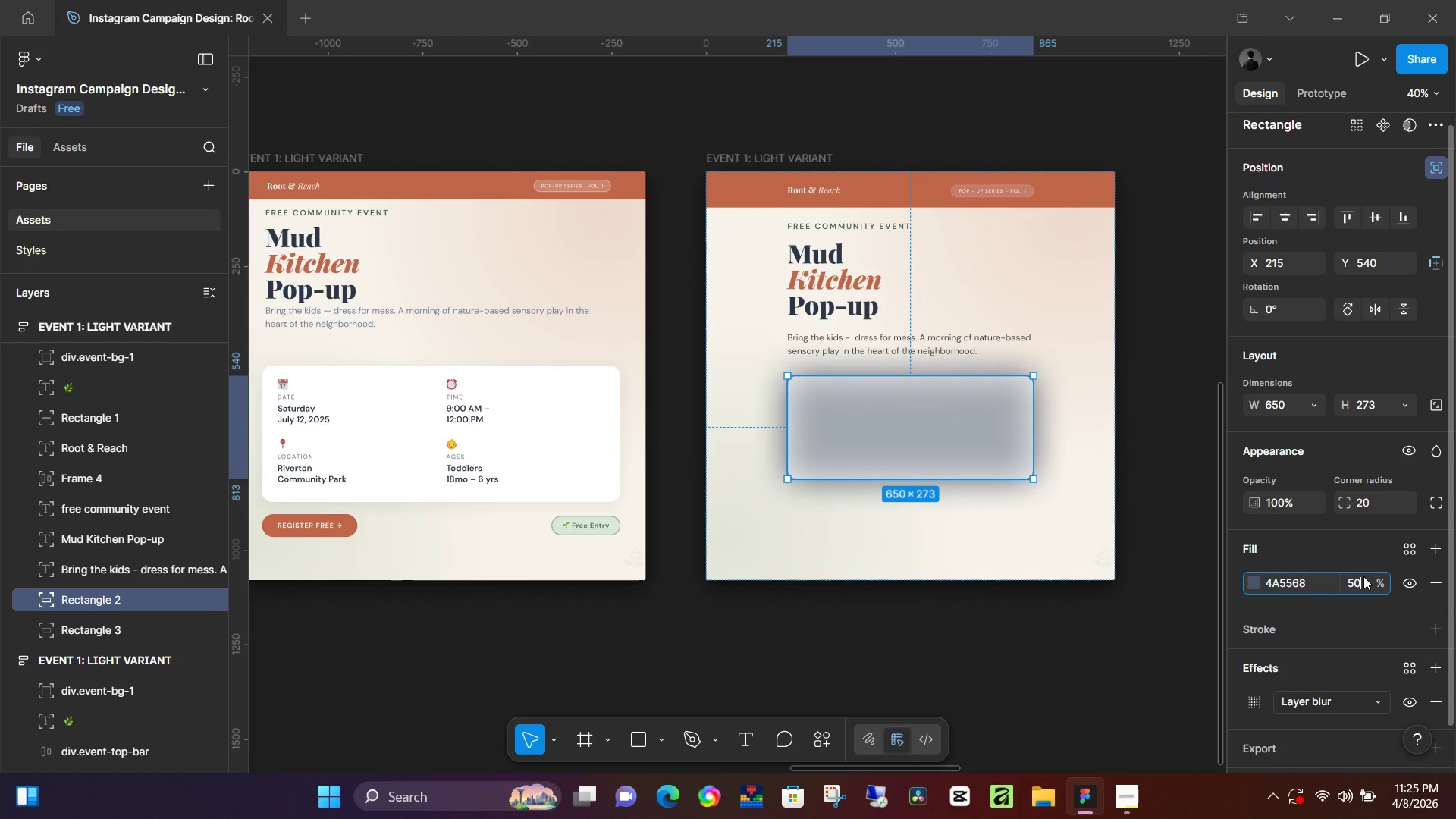 
key(Numpad0)
 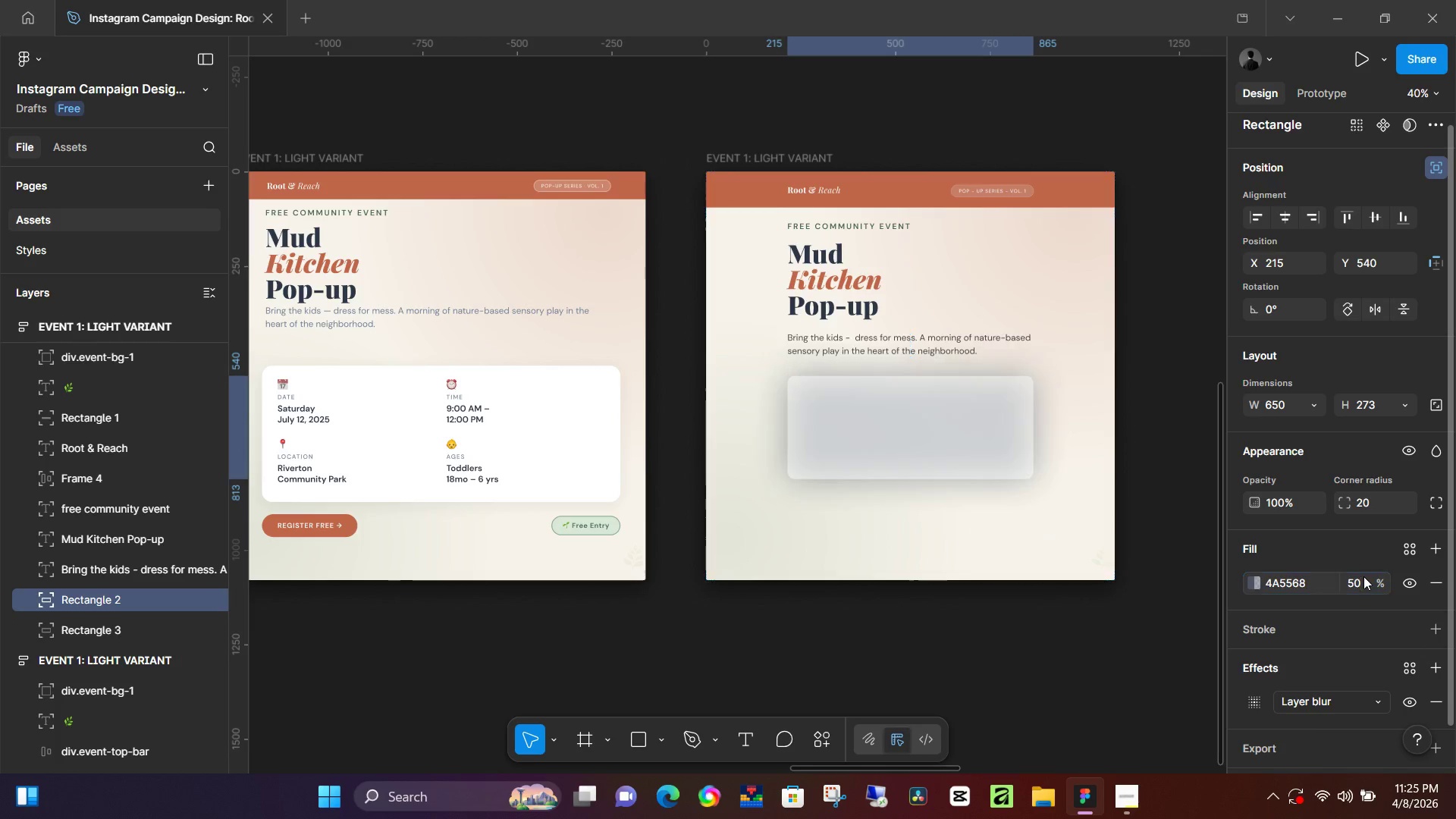 
key(NumpadEnter)
 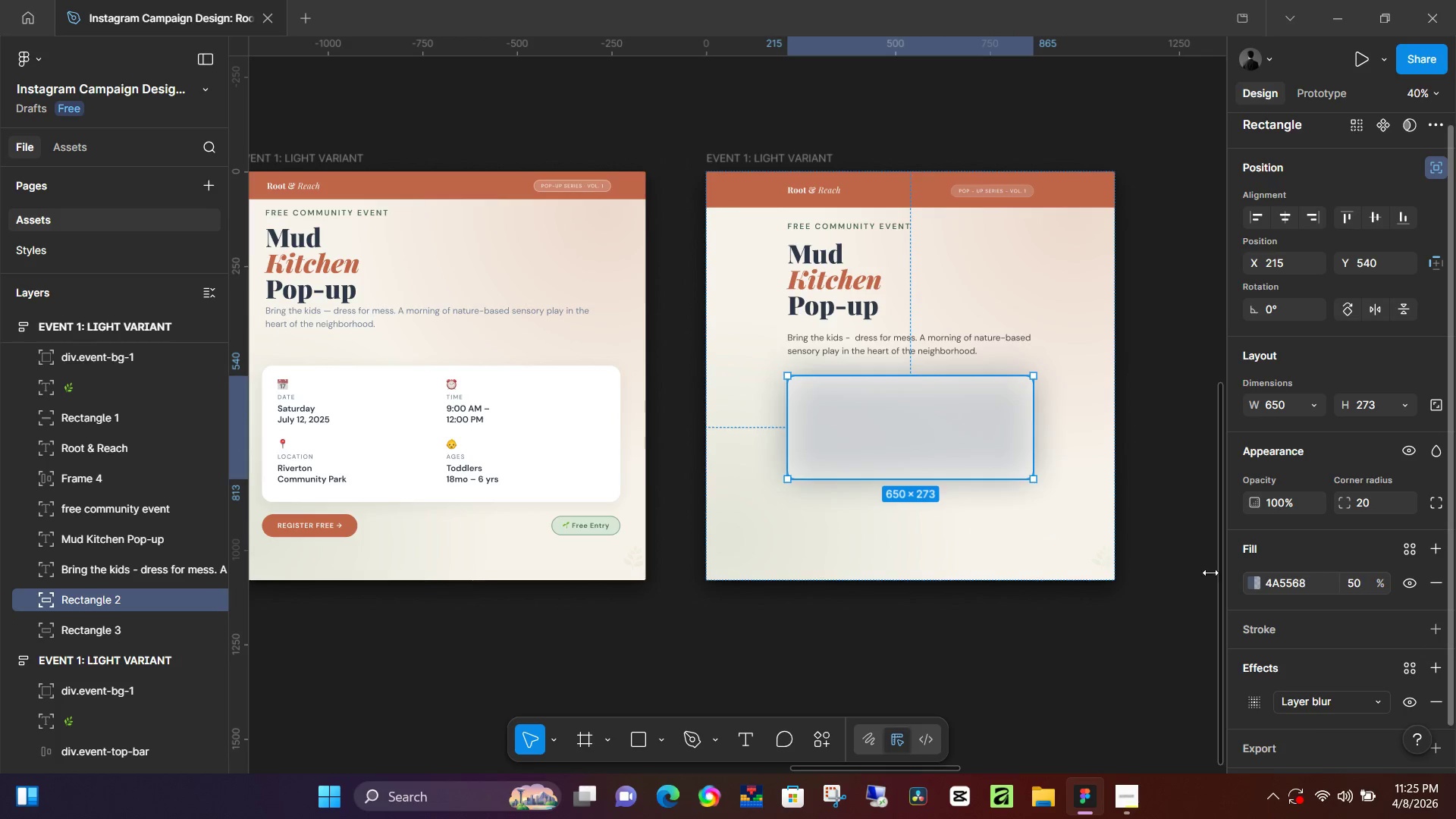 
left_click([1062, 596])
 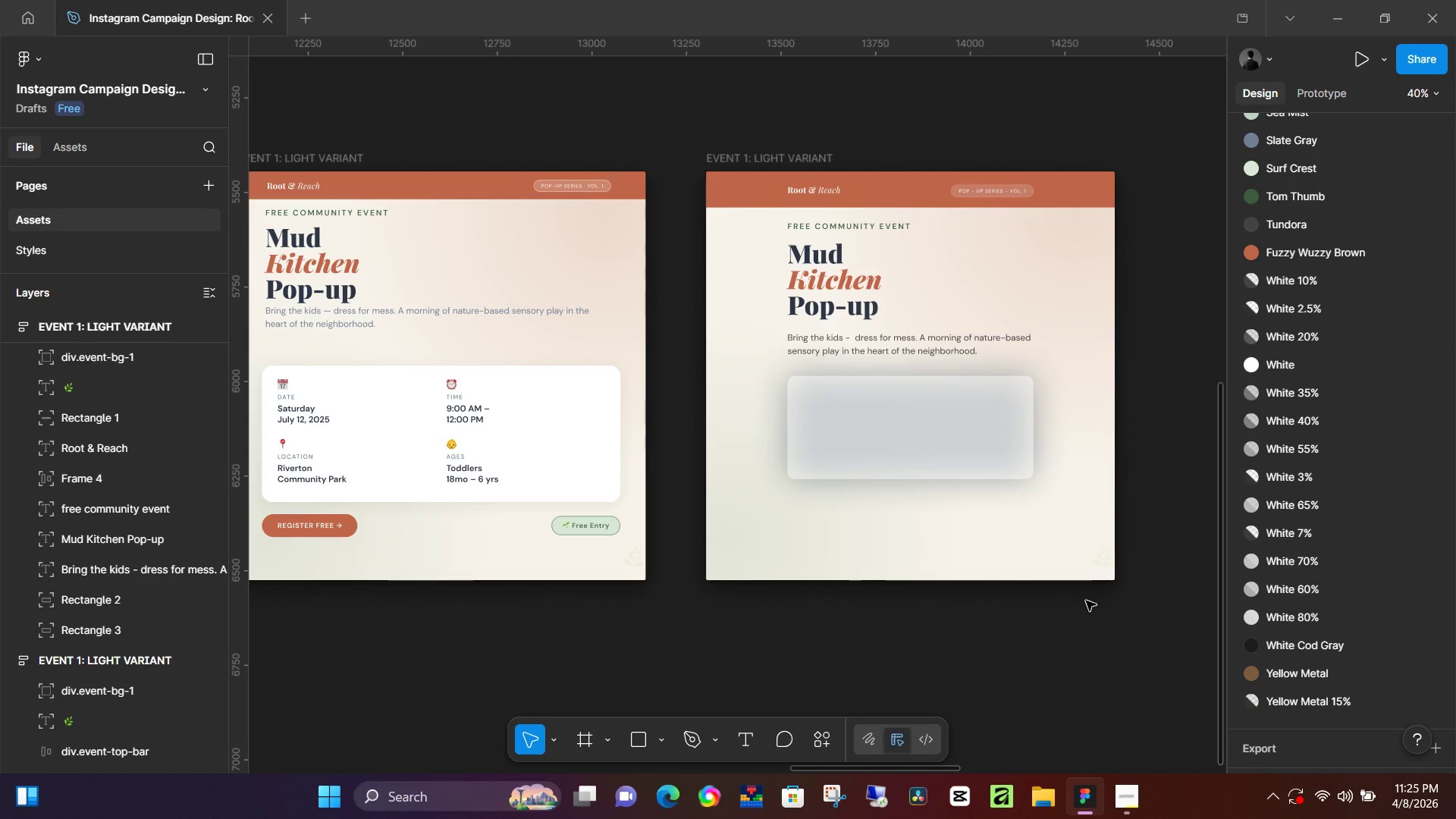 
wait(9.08)
 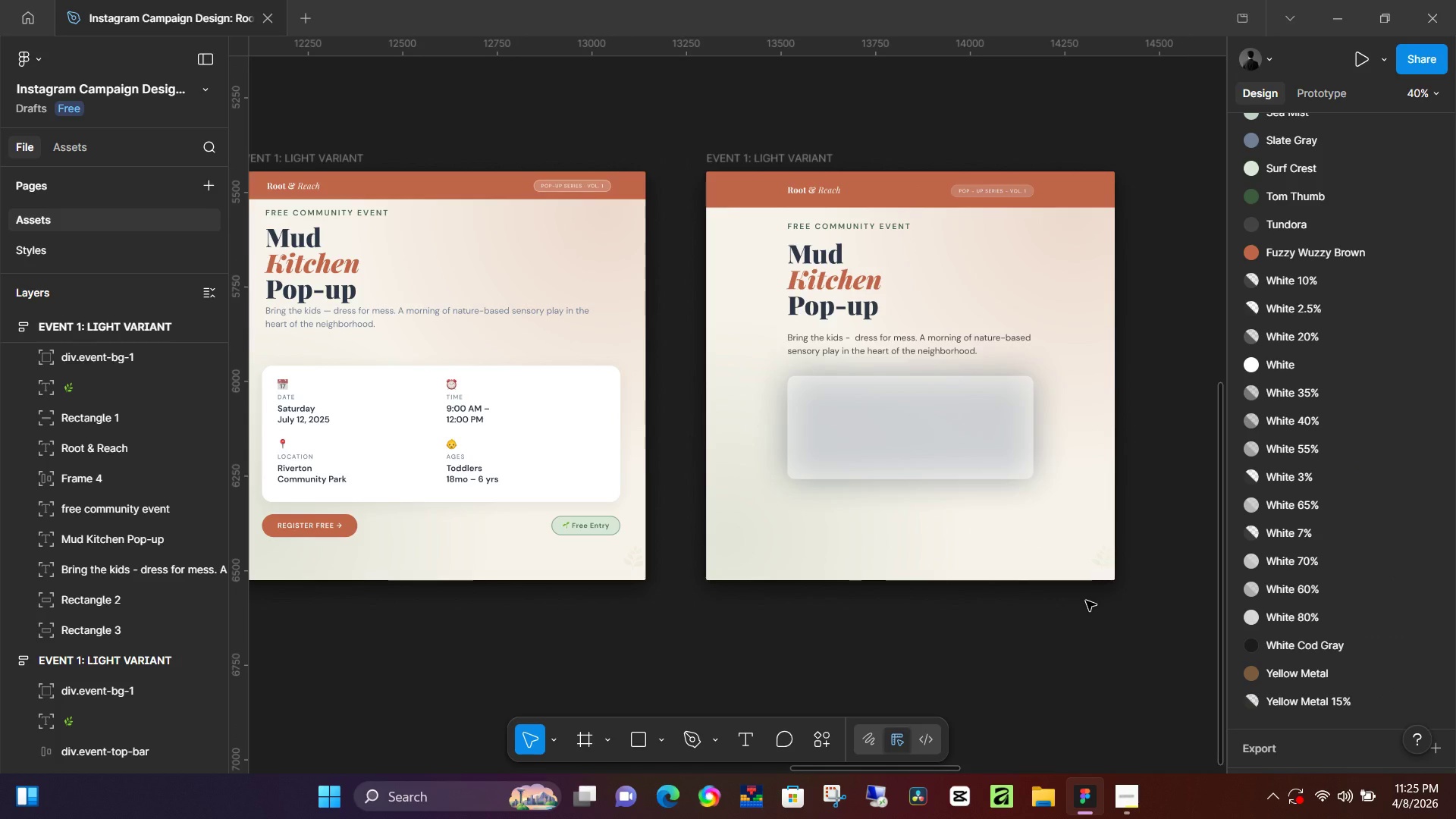 
left_click([133, 604])
 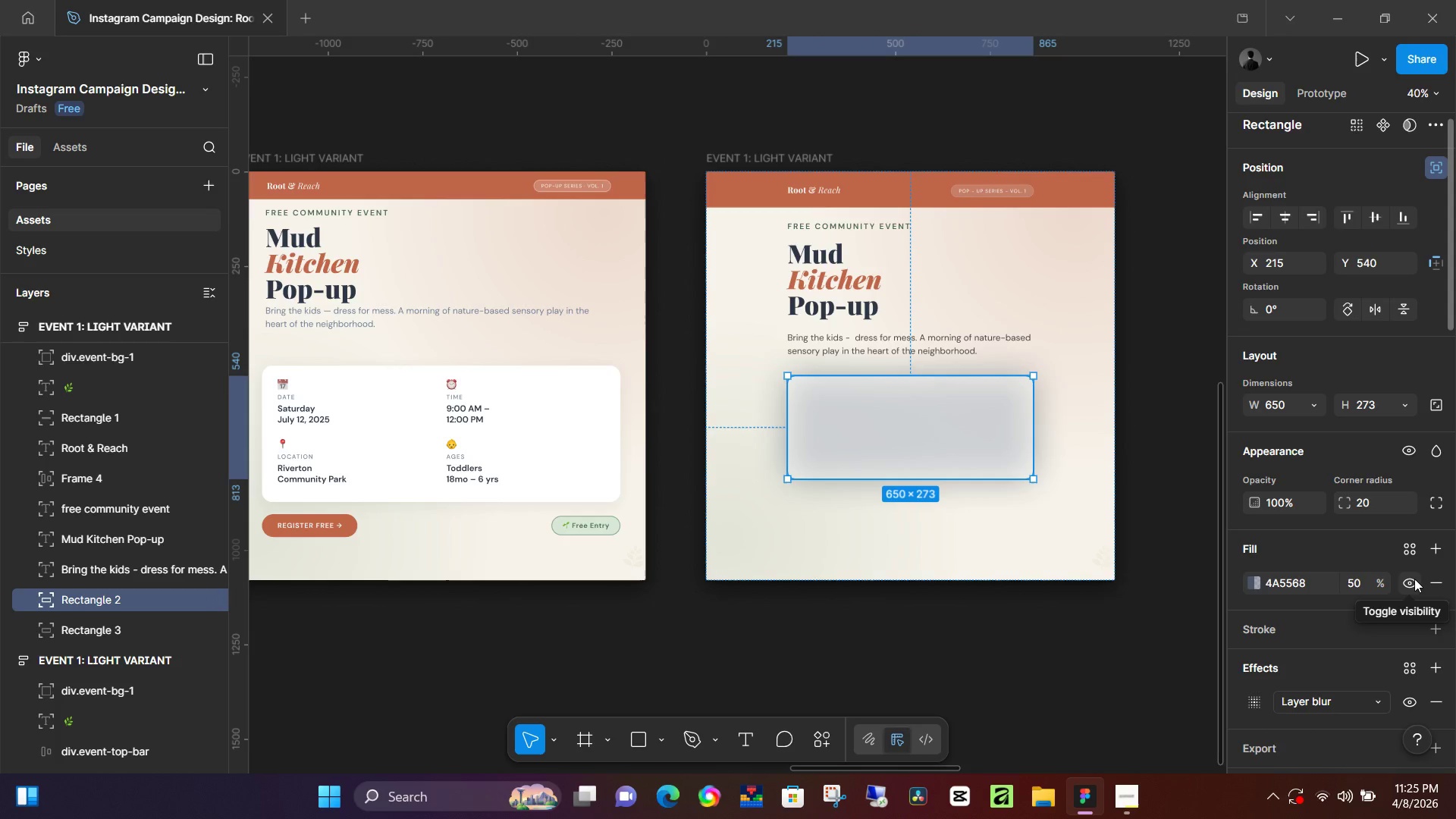 
left_click([1439, 624])
 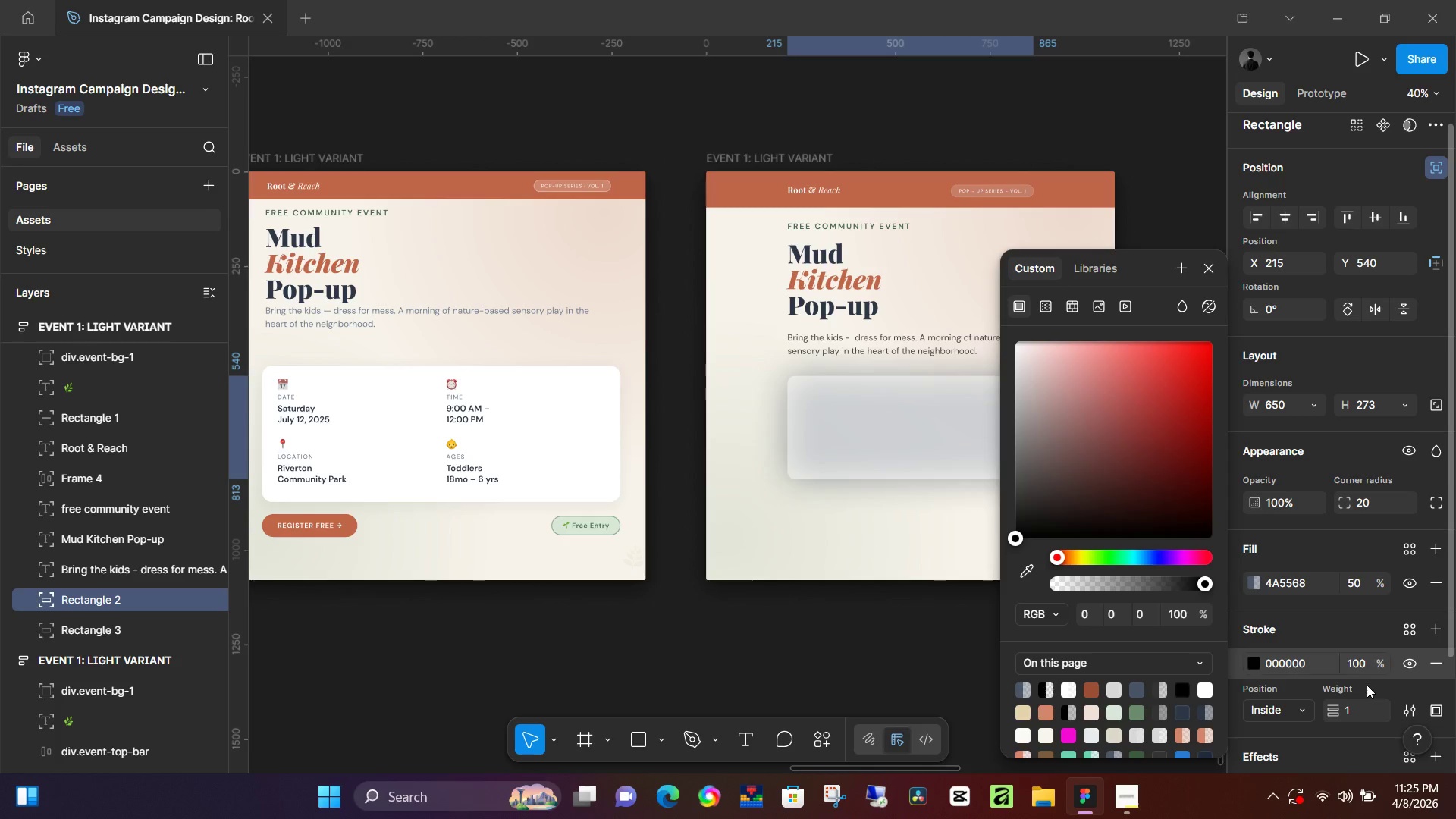 
left_click([1353, 711])
 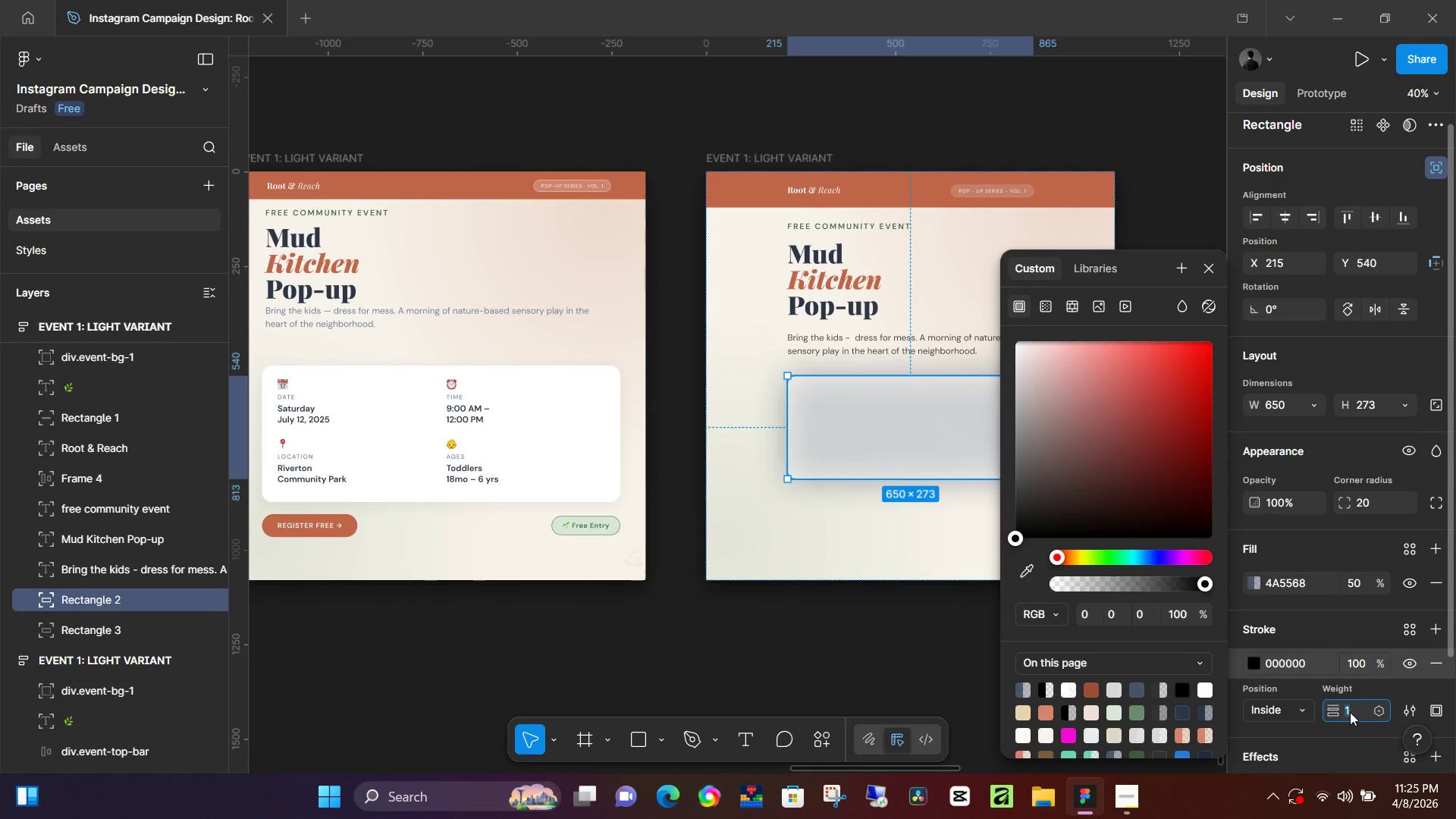 
key(Numpad1)
 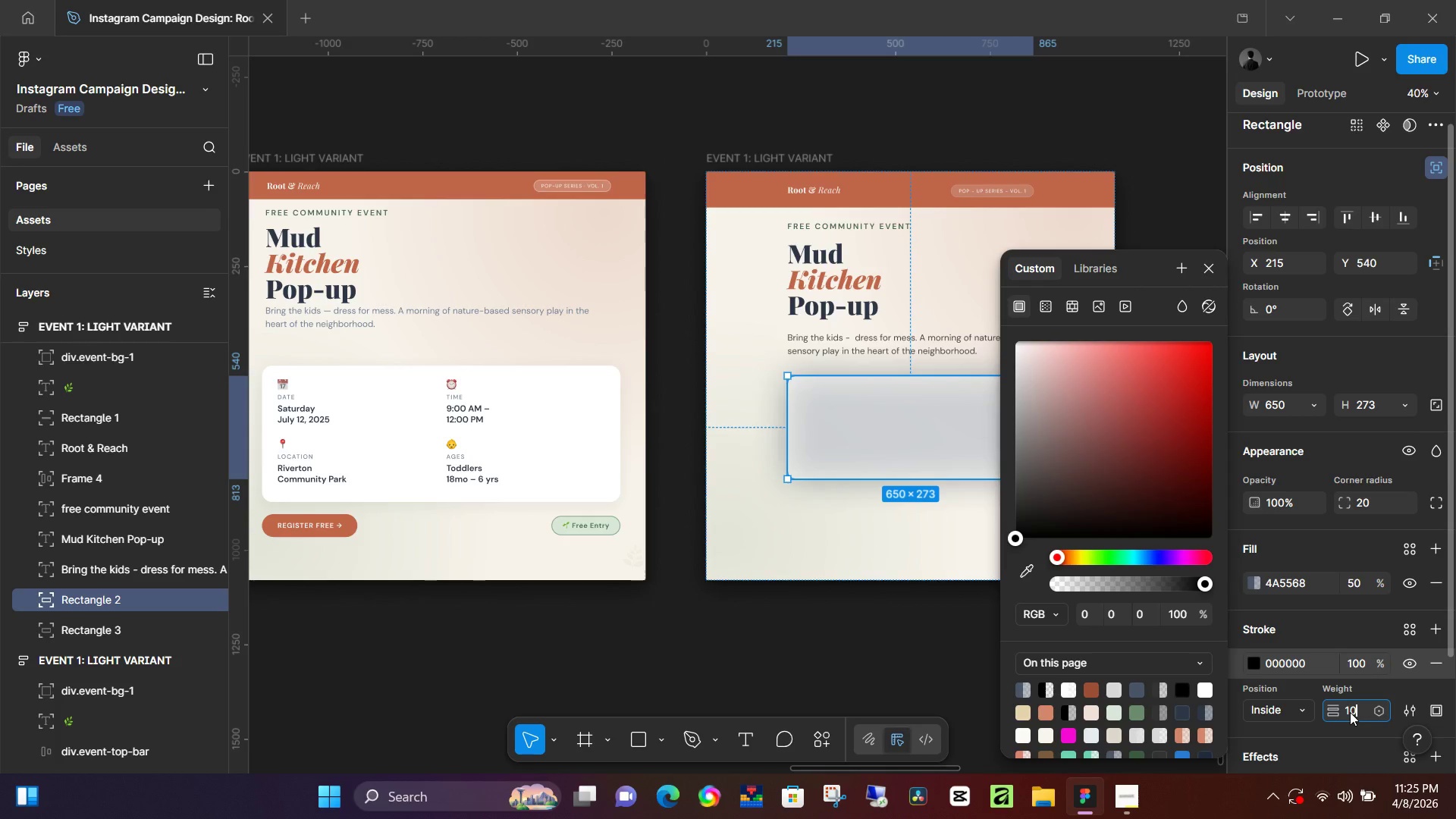 
key(Numpad0)
 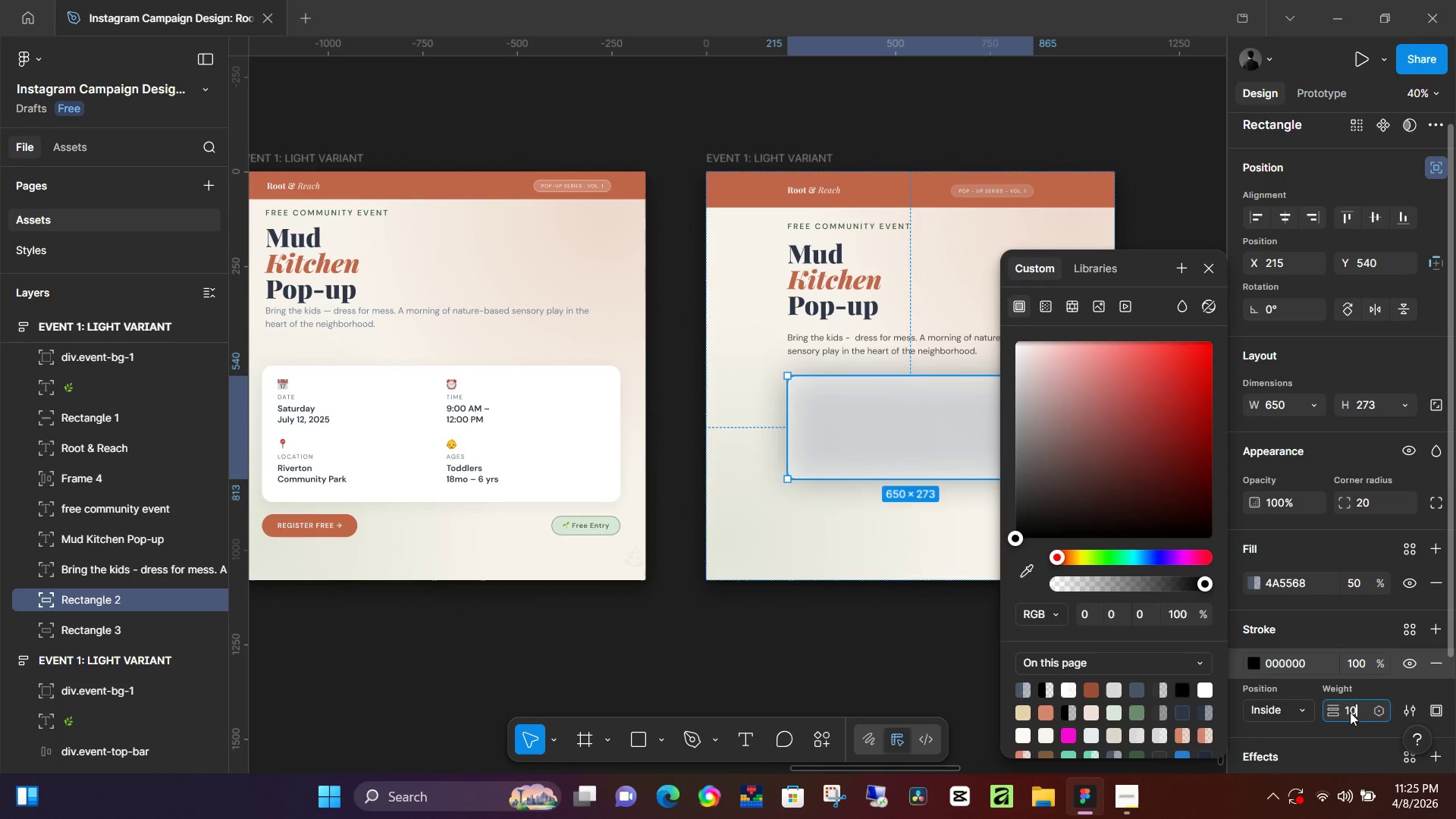 
key(NumpadEnter)
 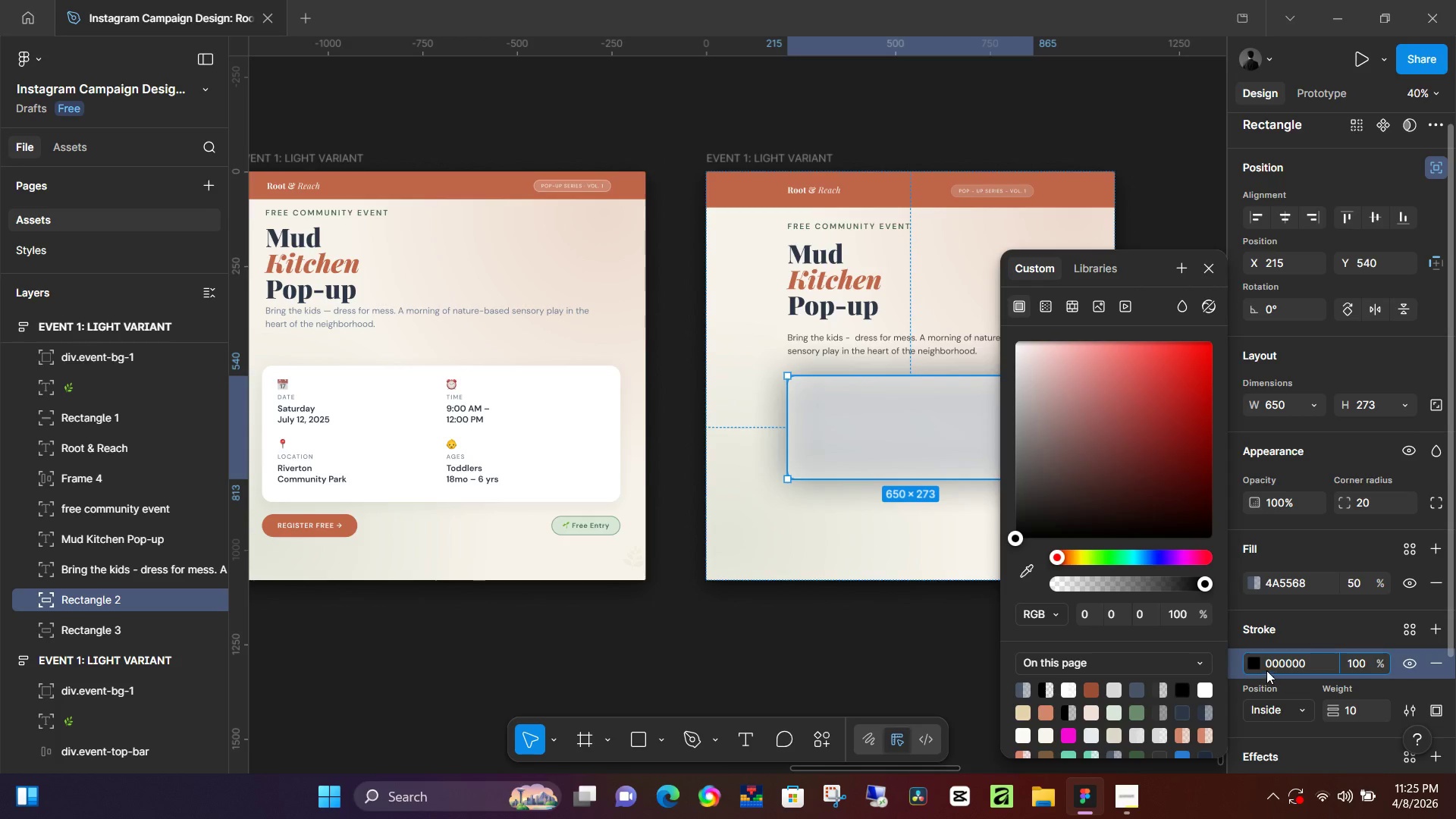 
left_click([1262, 663])
 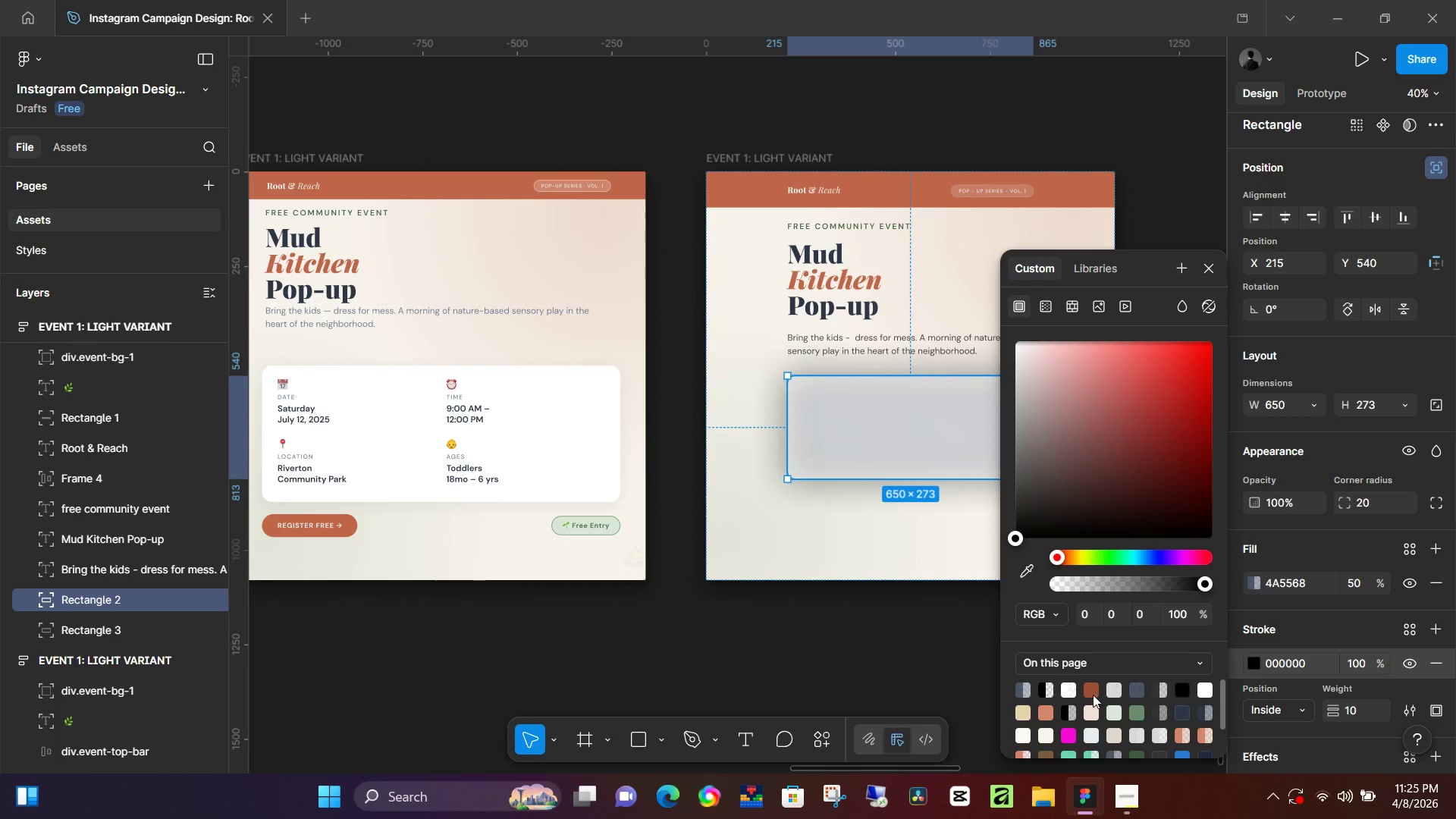 
left_click([1028, 692])
 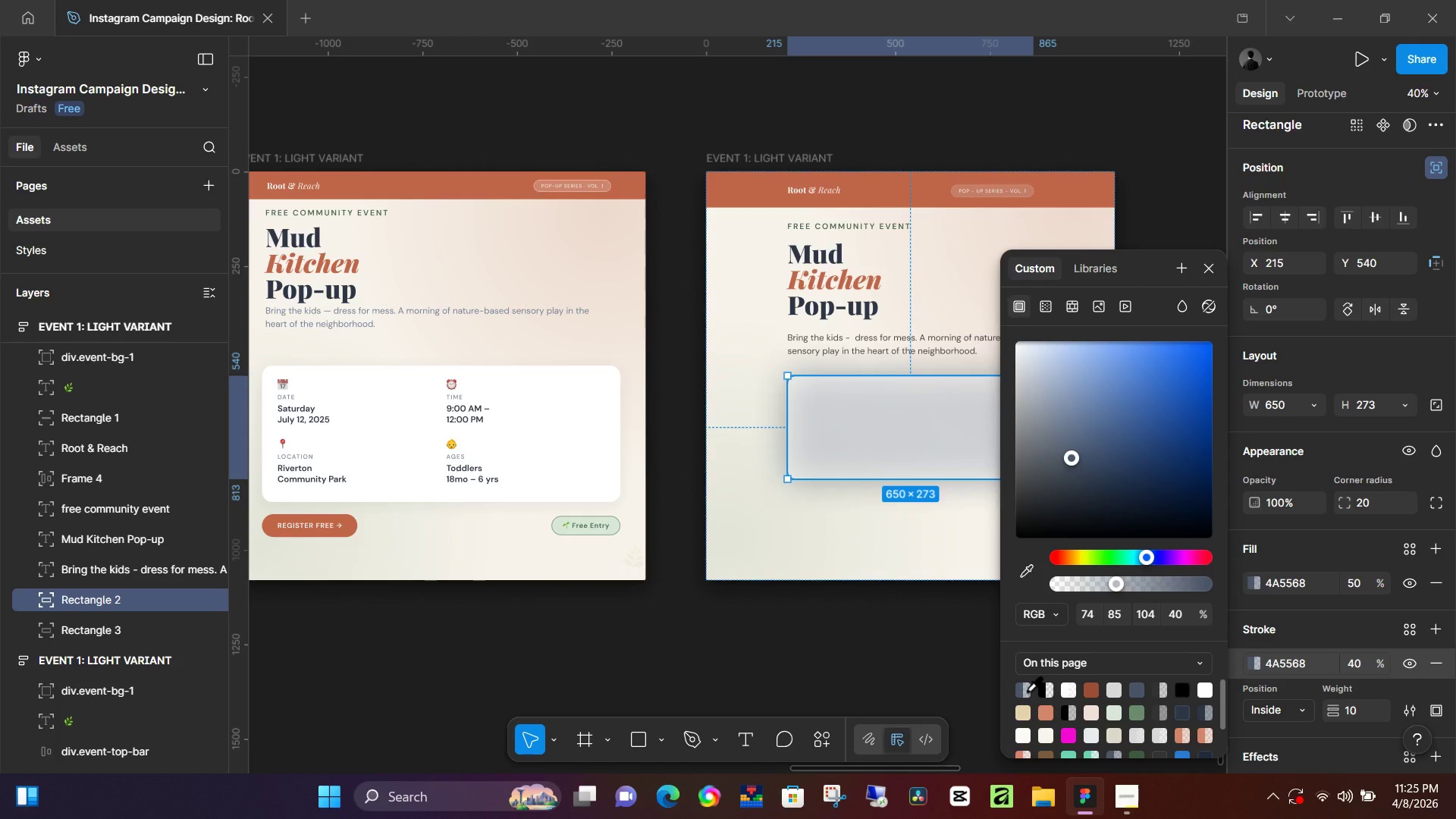 
left_click([1294, 589])
 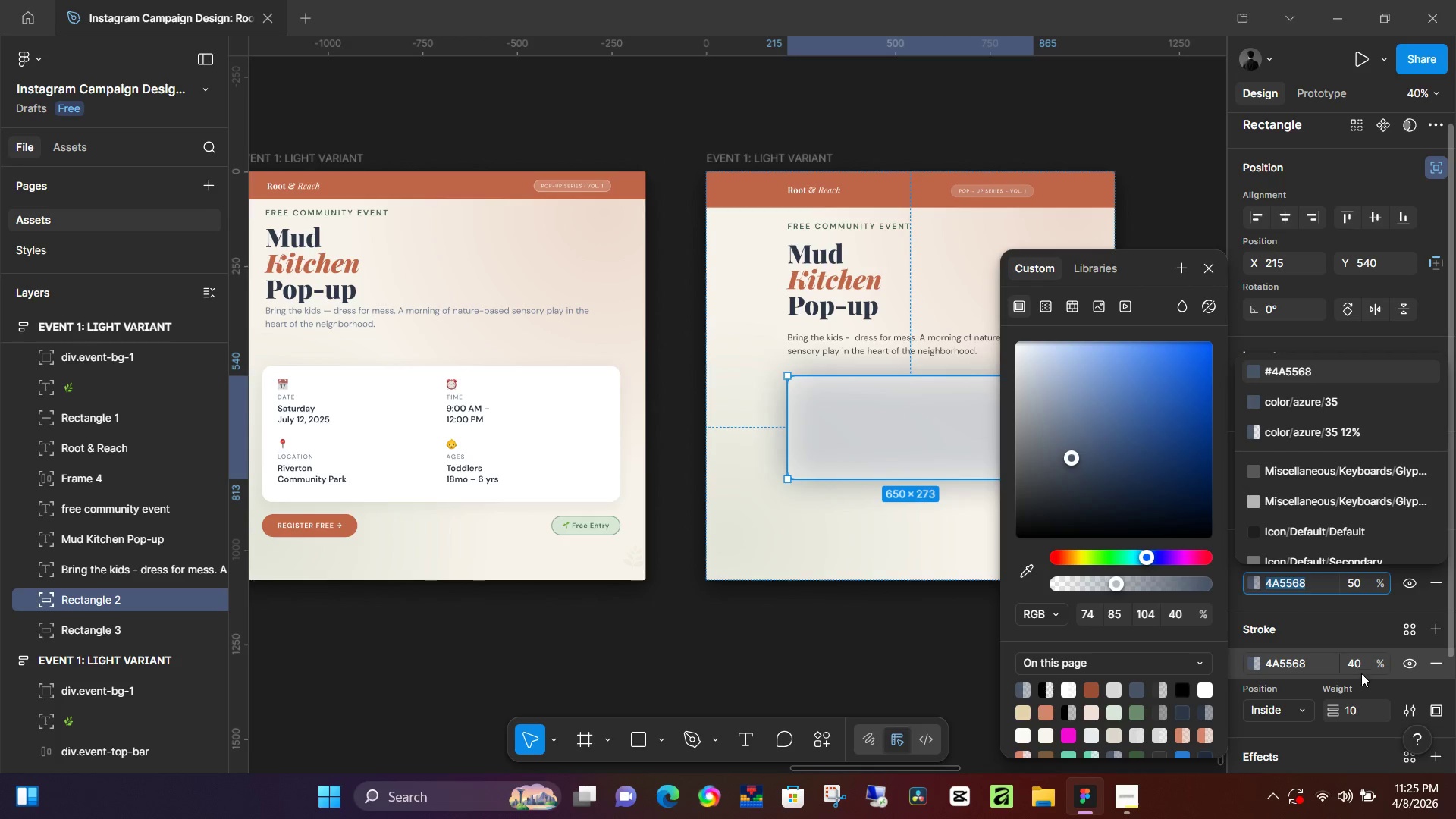 
left_click([1362, 666])
 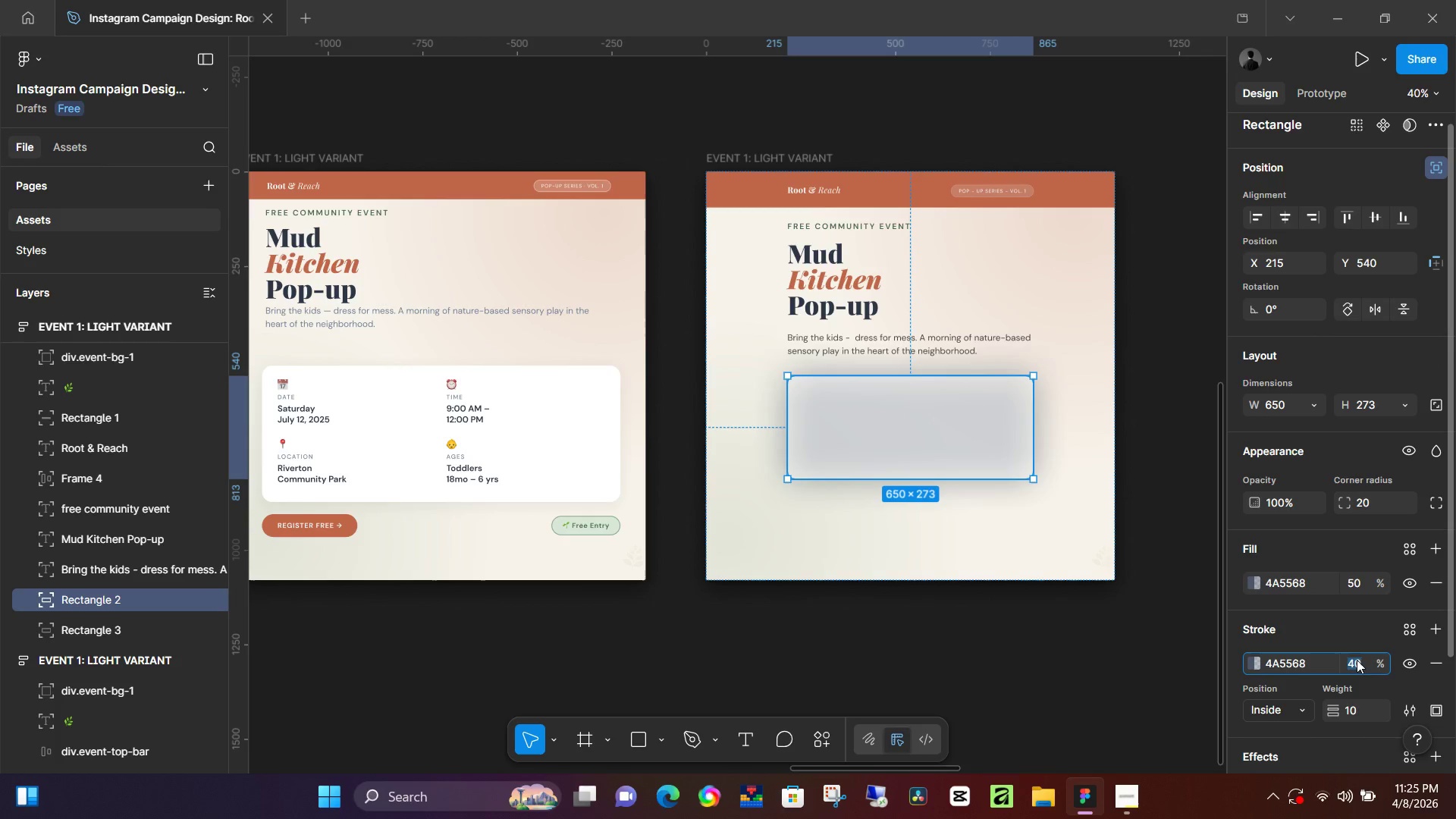 
key(Numpad5)
 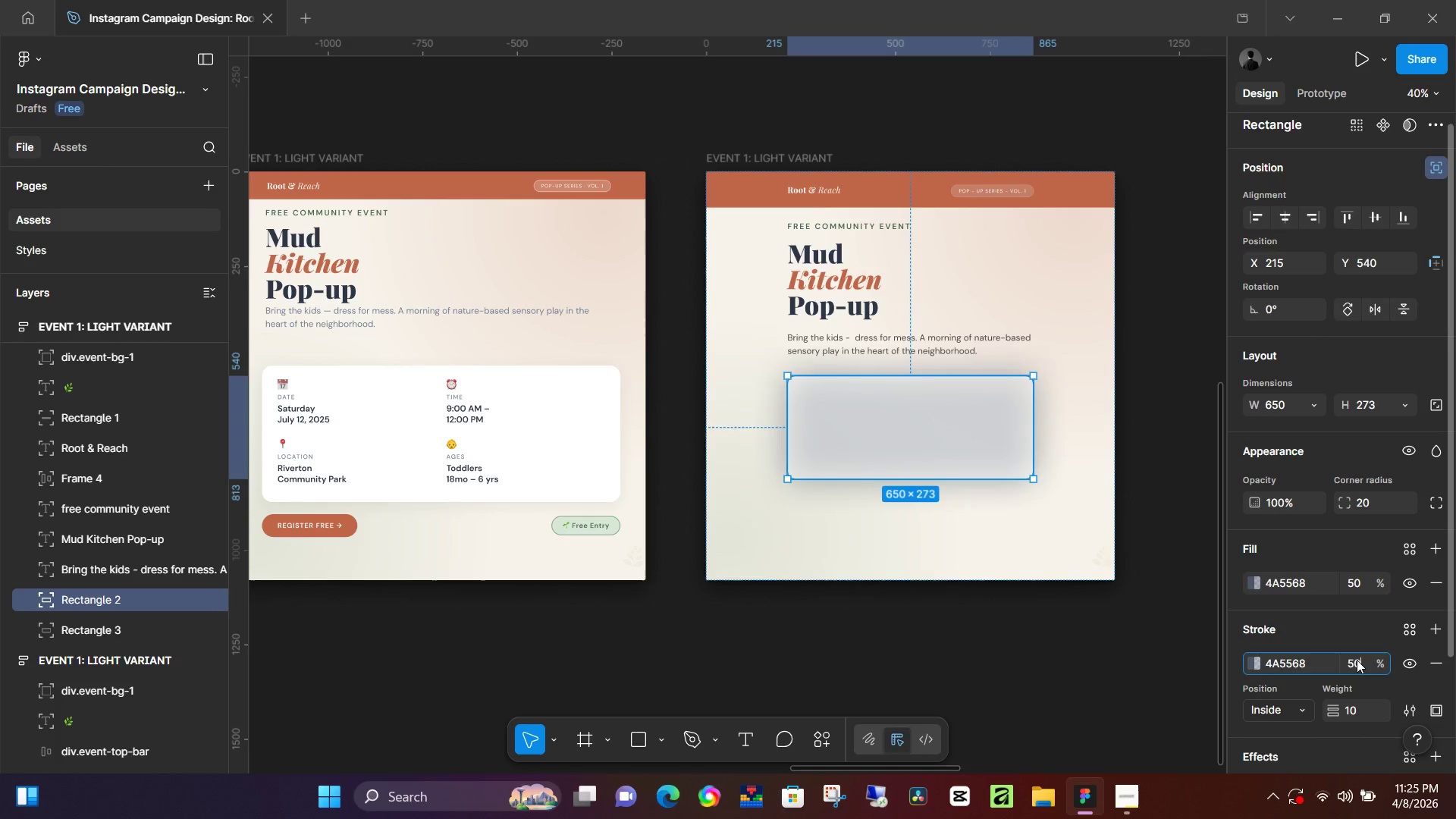 
key(Numpad0)
 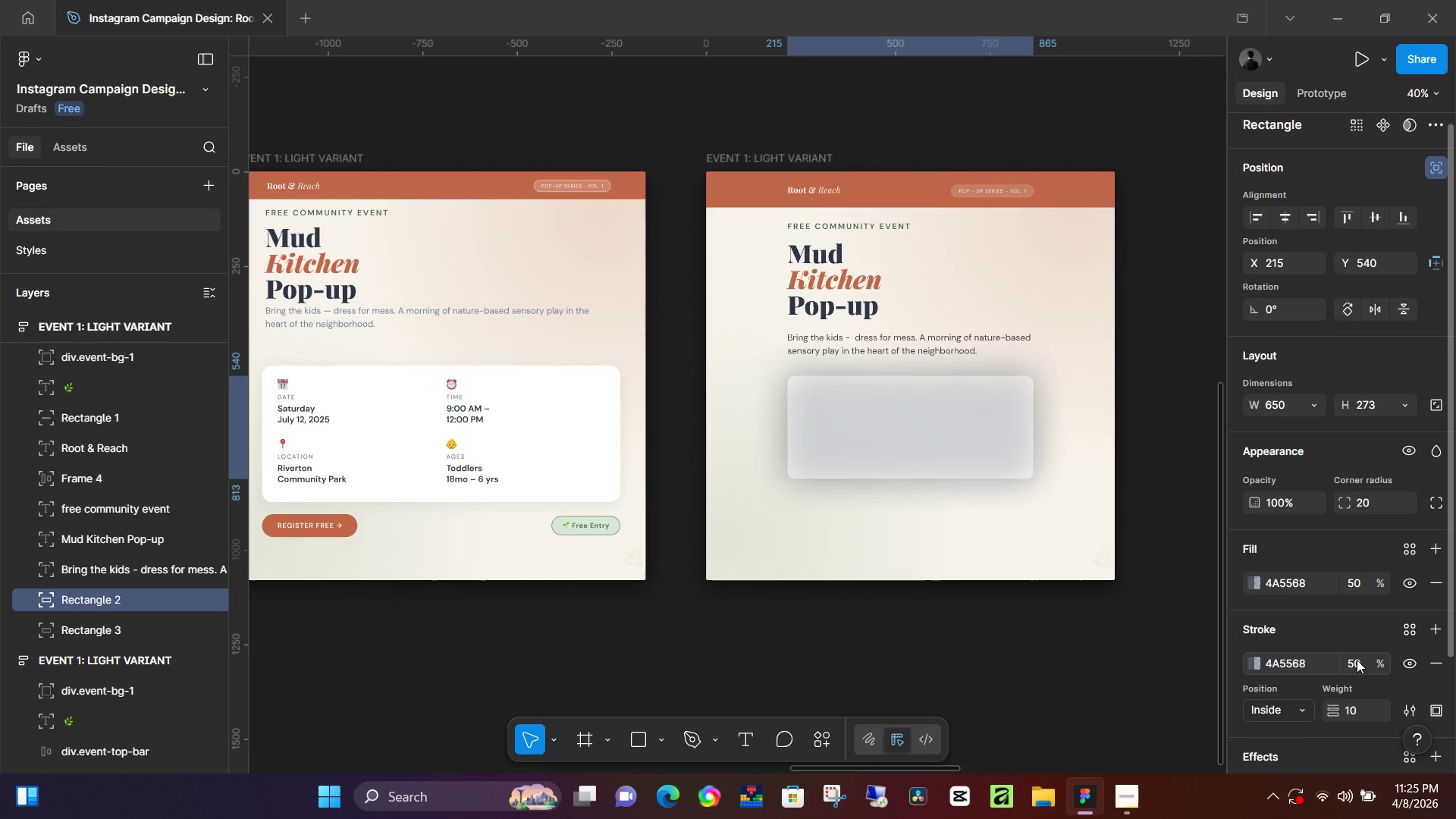 
key(NumpadEnter)
 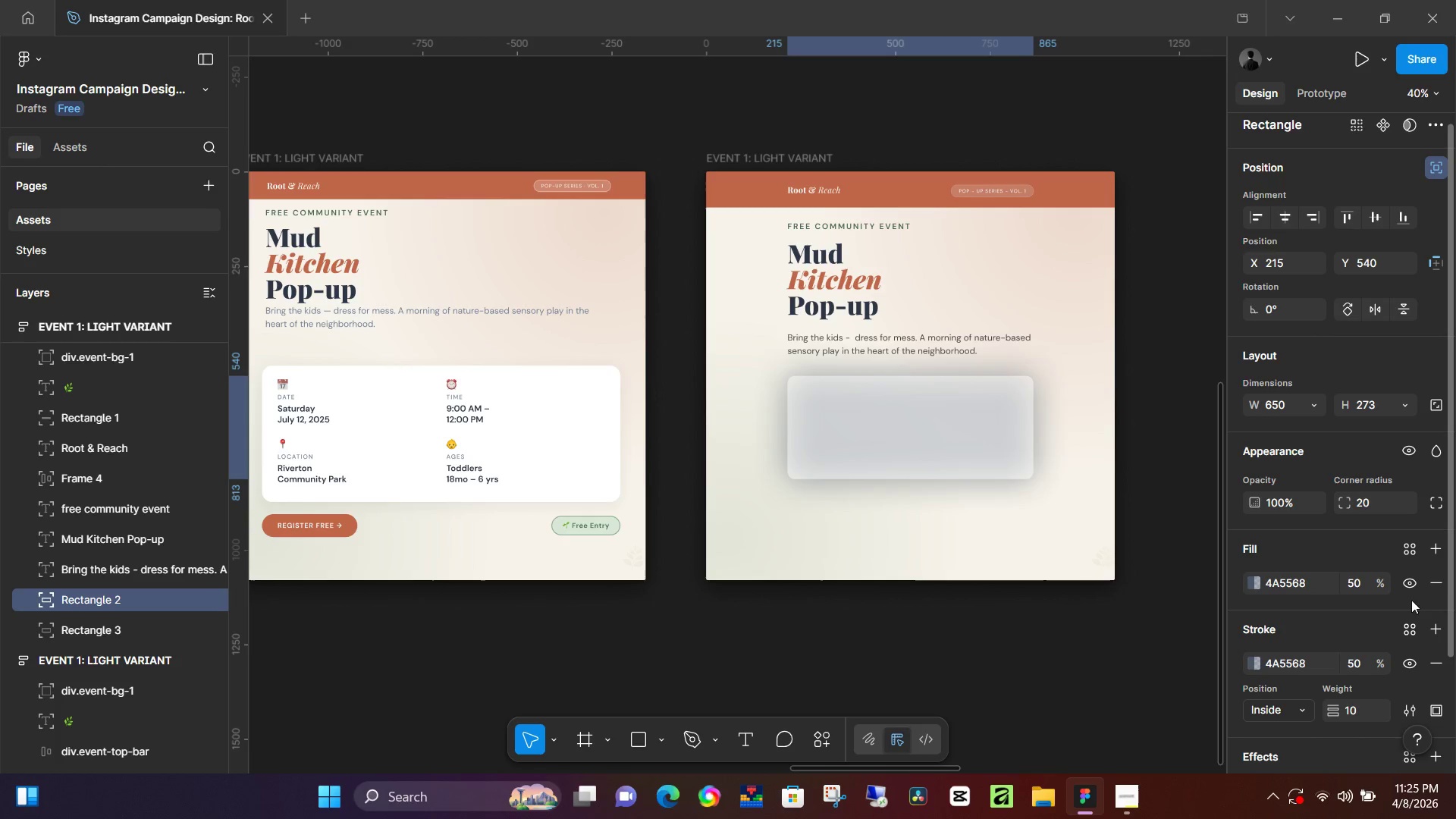 
left_click([1428, 587])
 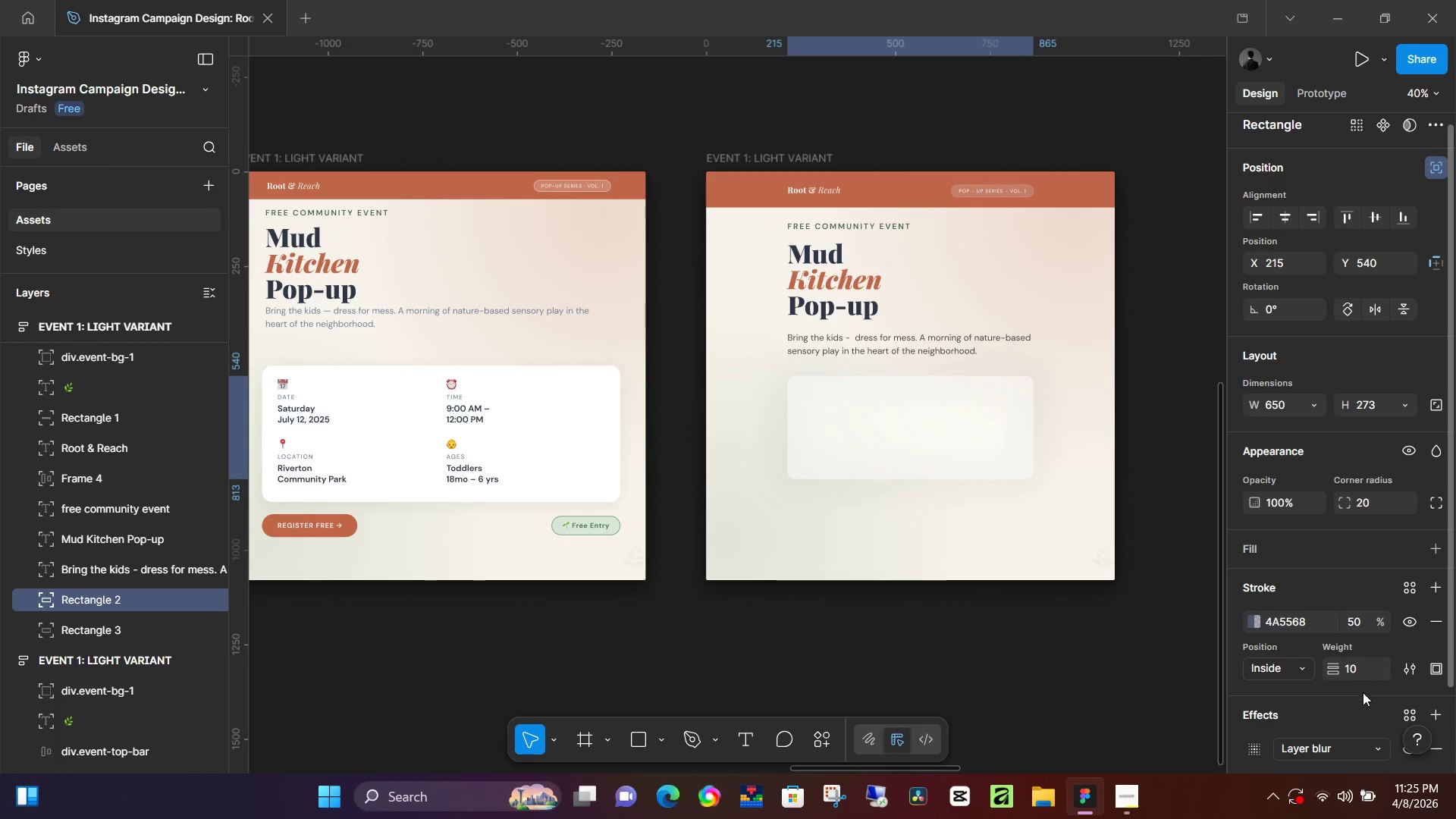 
scroll: coordinate [1355, 702], scroll_direction: down, amount: 1.0
 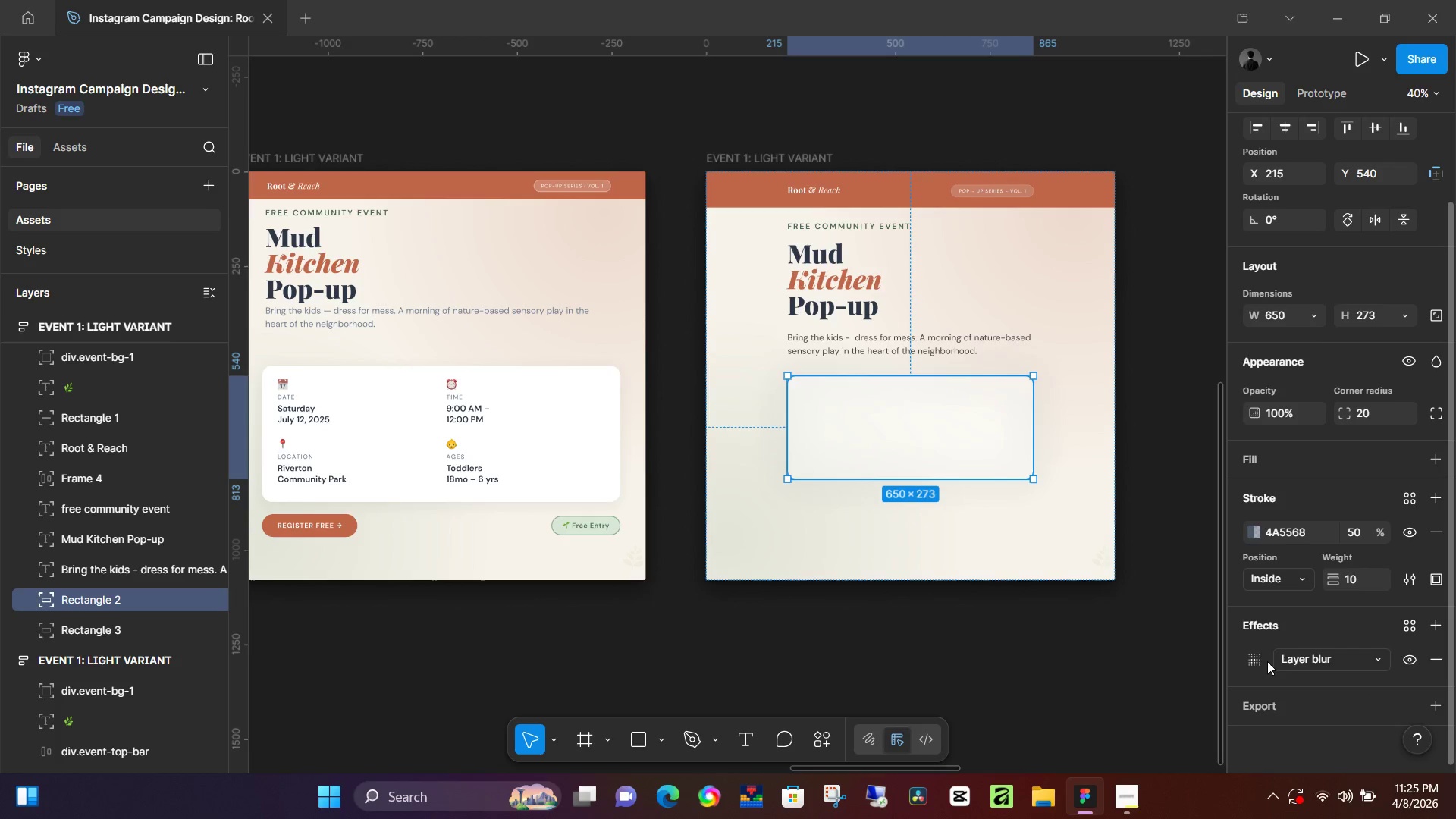 
left_click([1266, 661])
 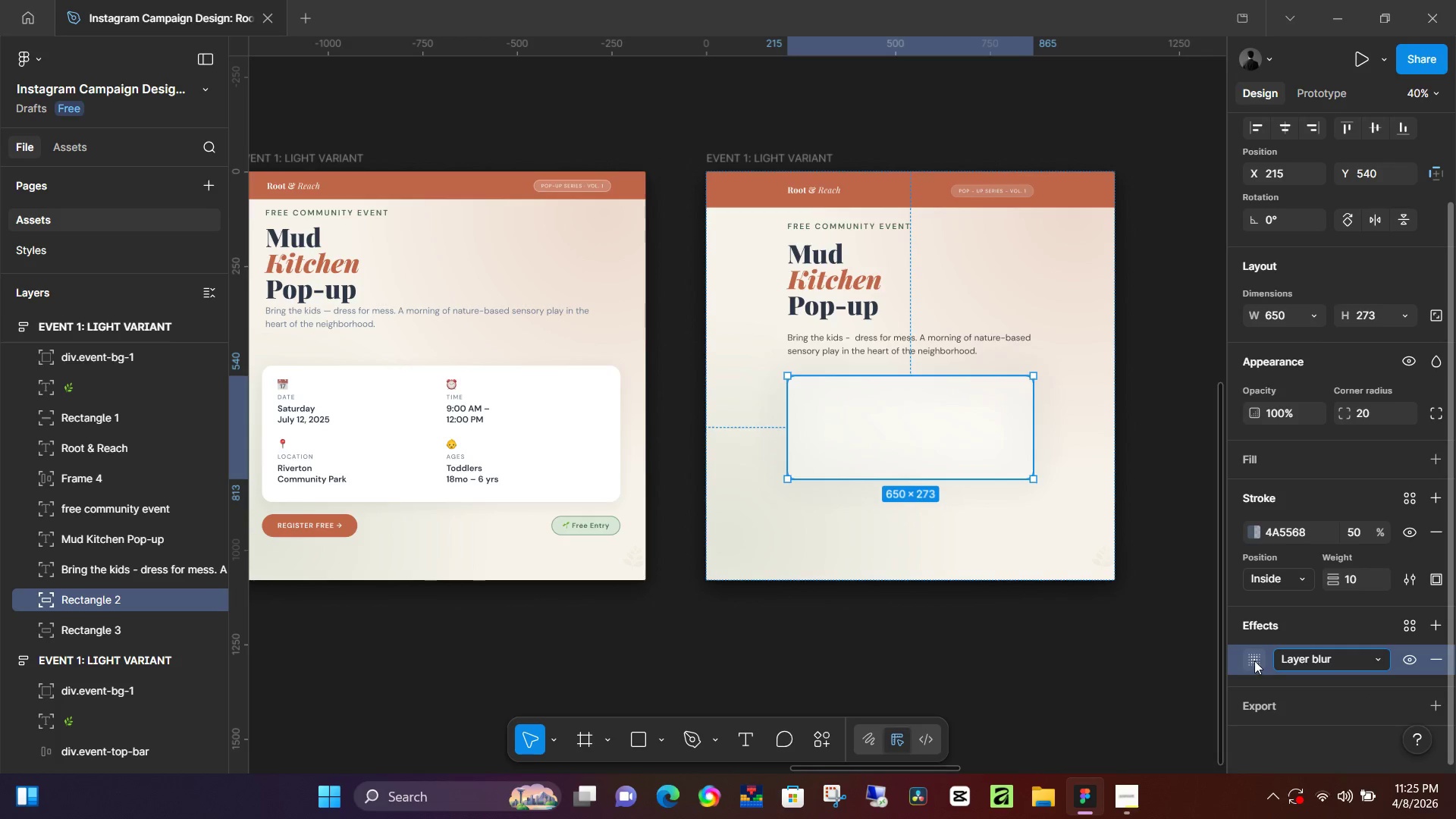 
left_click([1254, 661])
 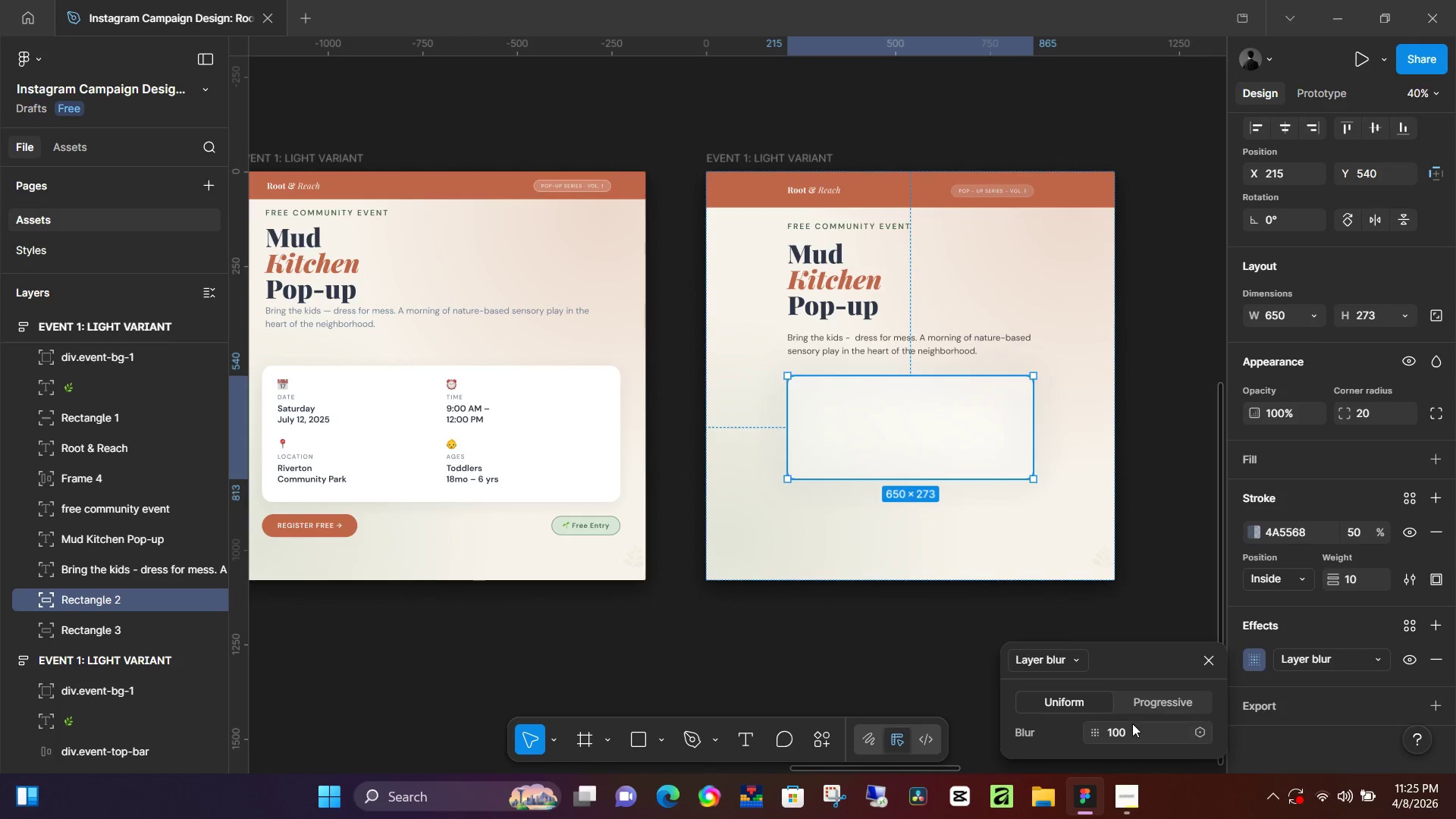 
left_click([1133, 725])
 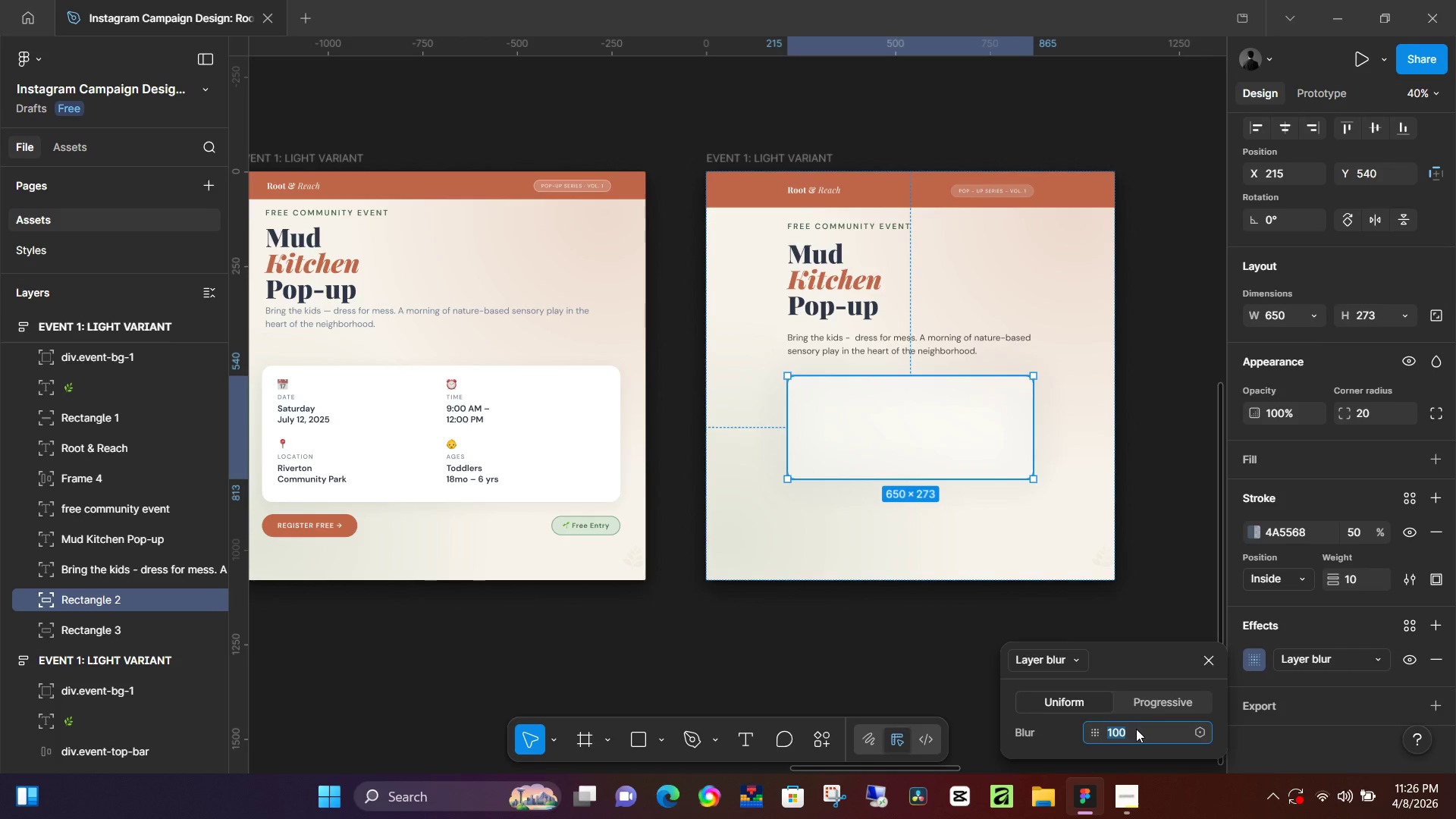 
key(Numpad5)
 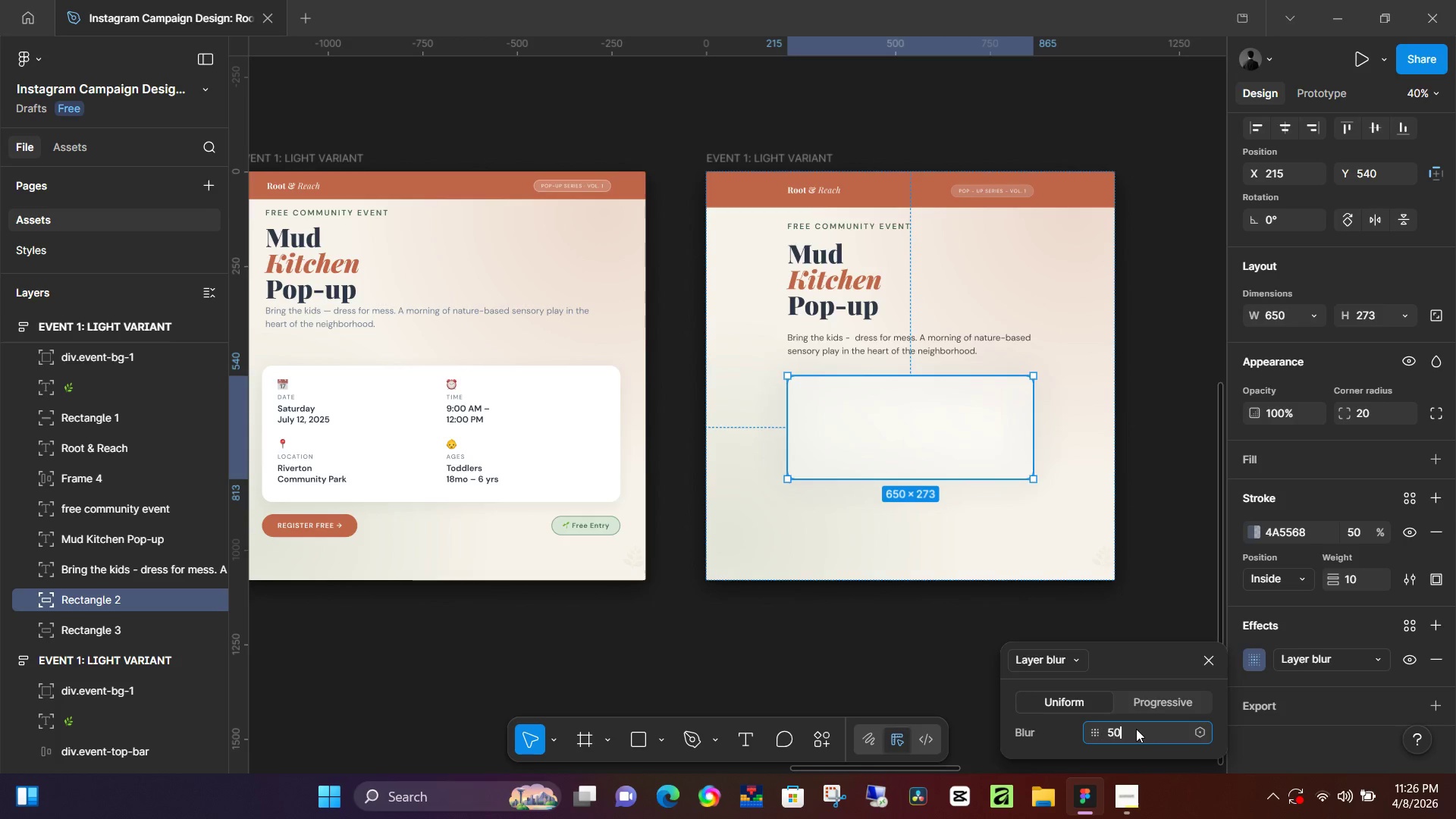 
key(Numpad0)
 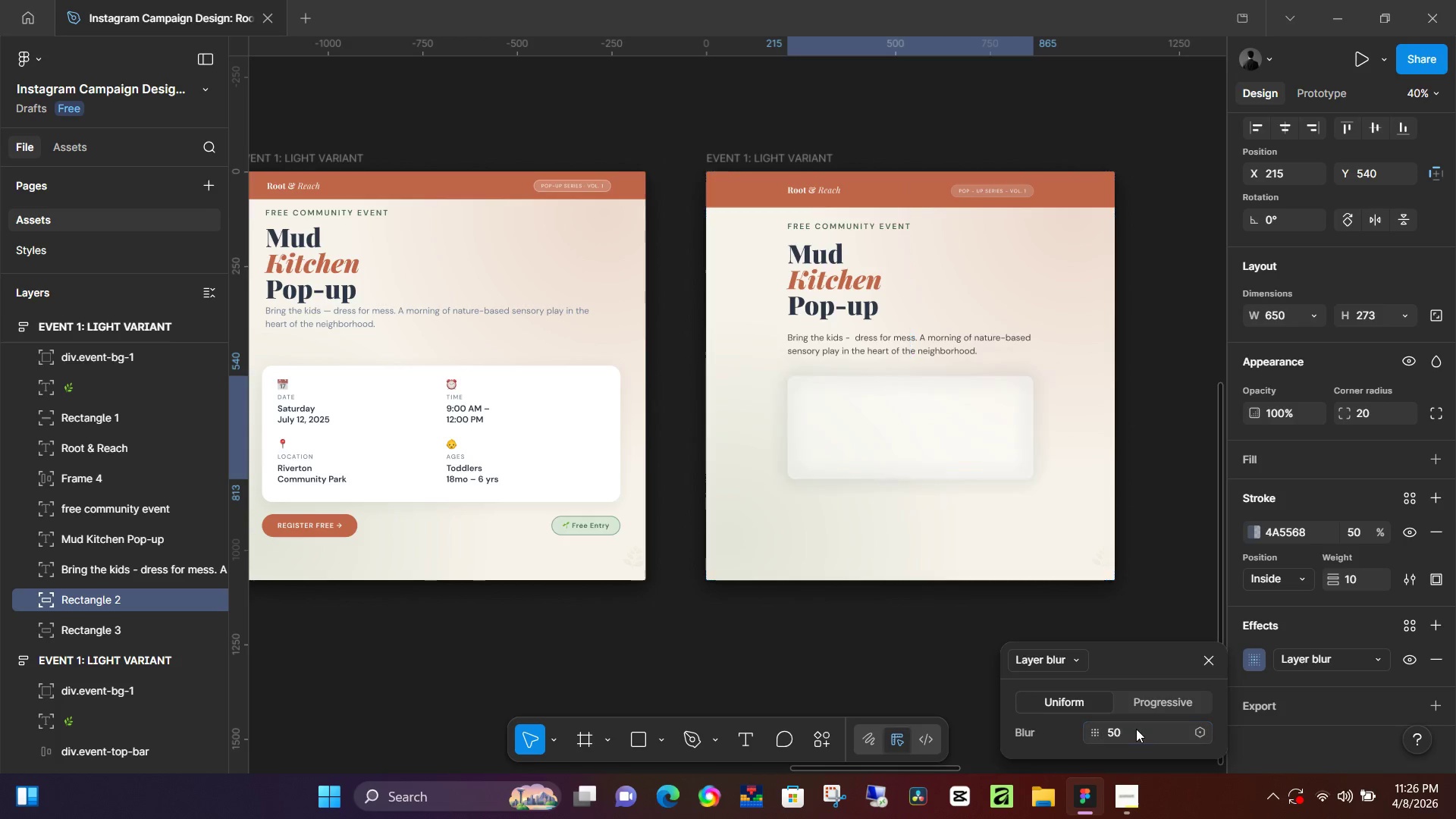 
key(NumpadEnter)
 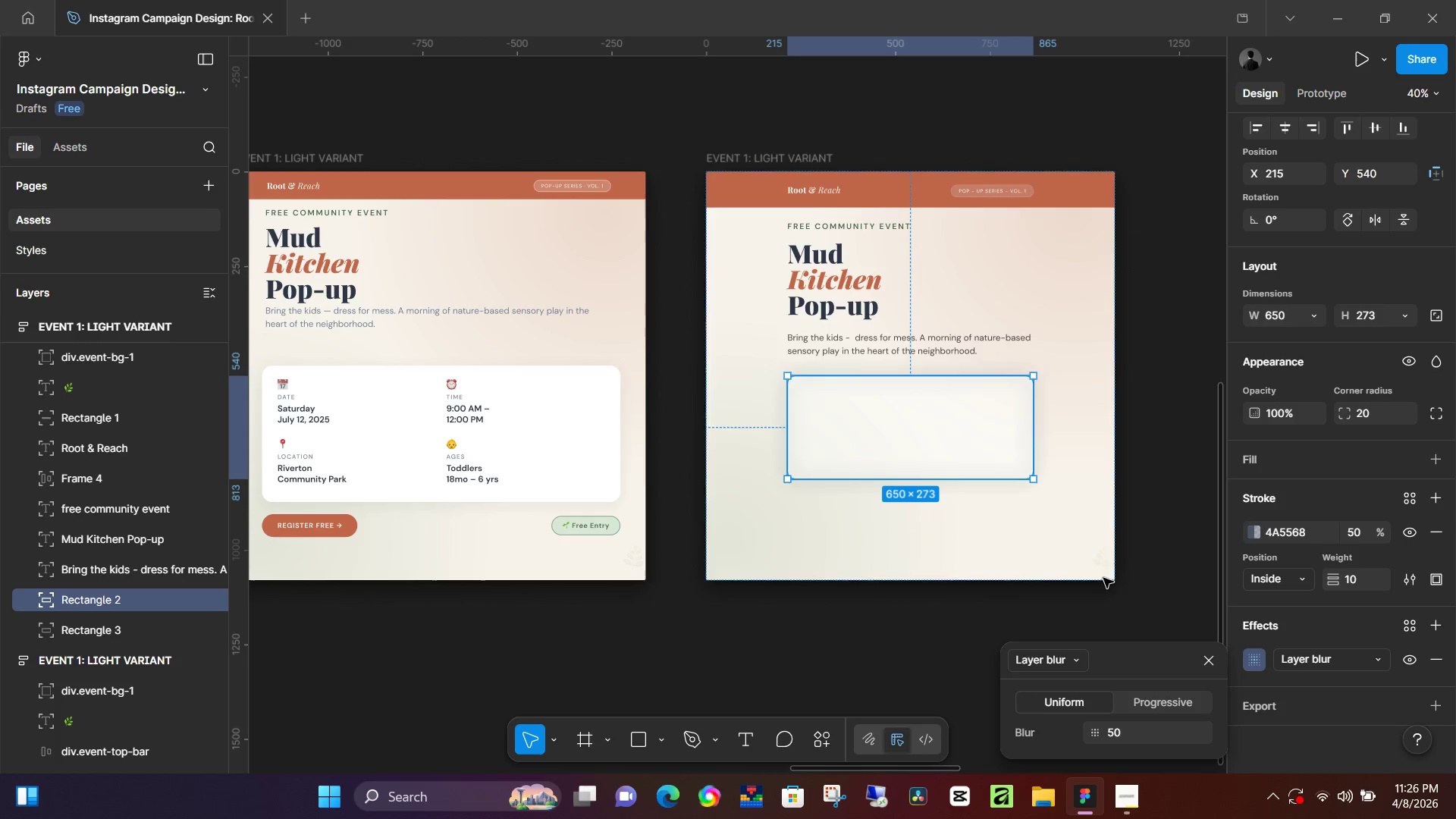 
left_click([1183, 527])
 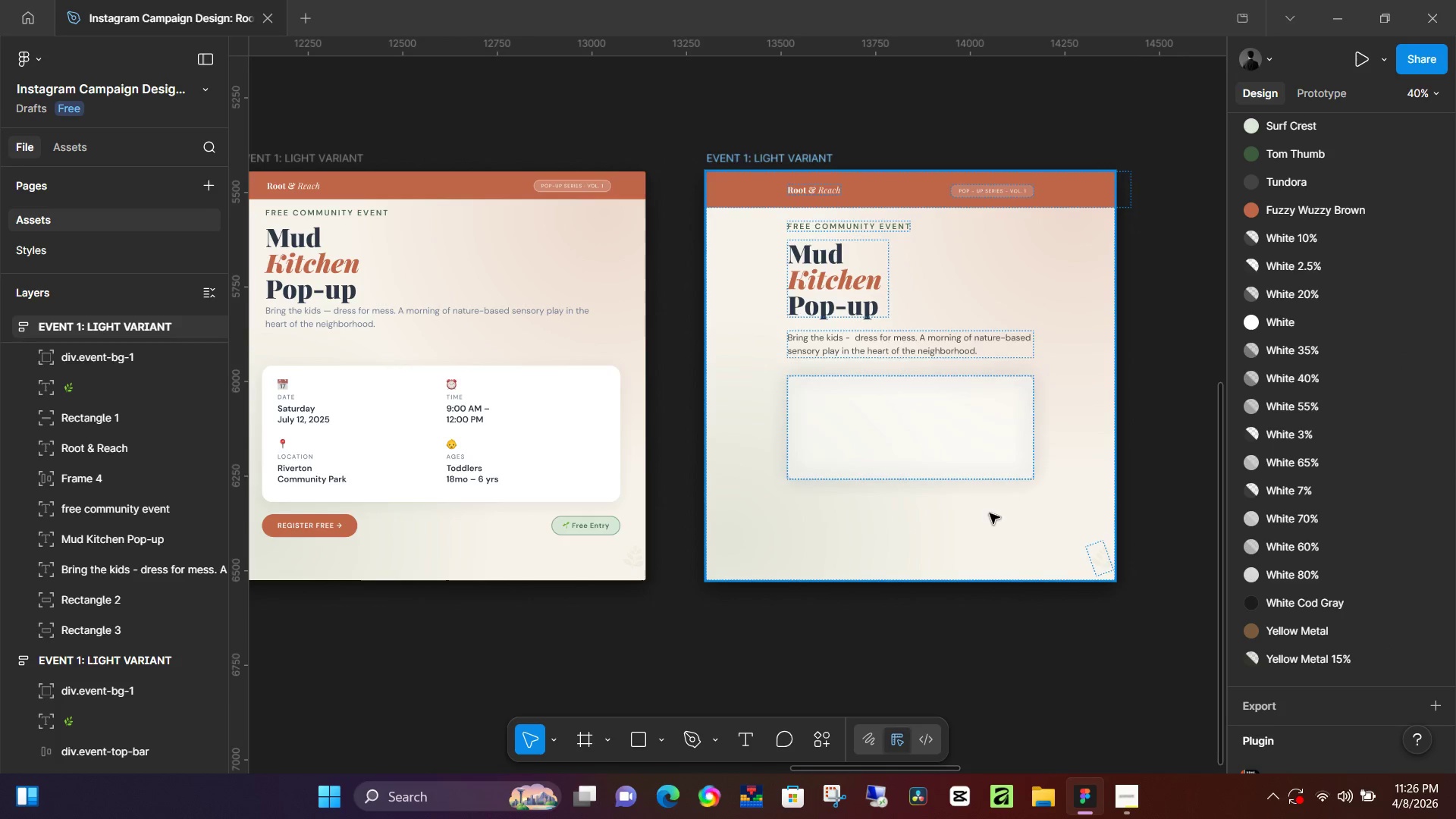 
hold_key(key=ControlLeft, duration=1.52)
scroll: coordinate [987, 513], scroll_direction: up, amount: 12.0
 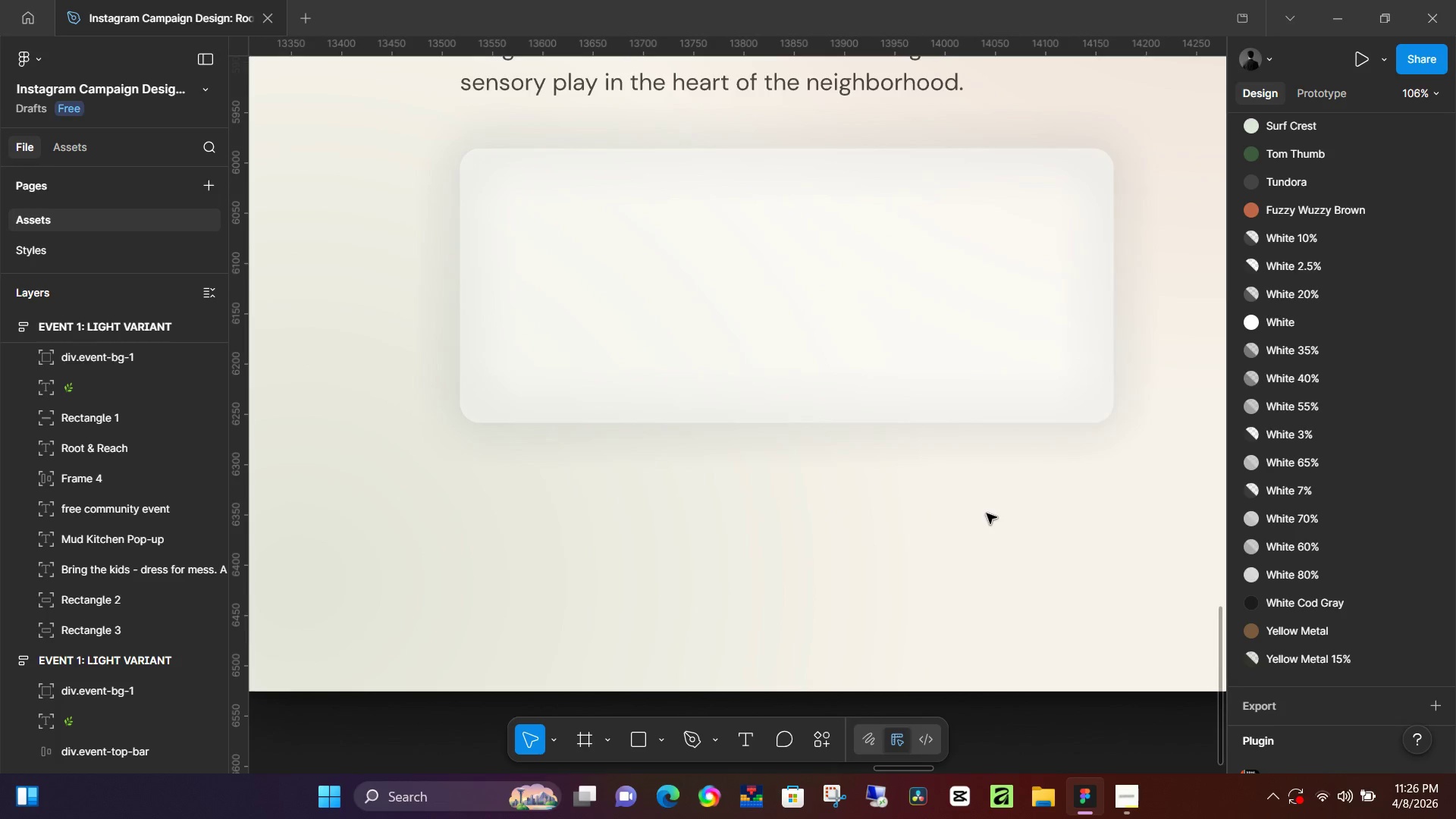 
hold_key(key=ControlLeft, duration=1.17)
scroll: coordinate [987, 513], scroll_direction: down, amount: 3.0
 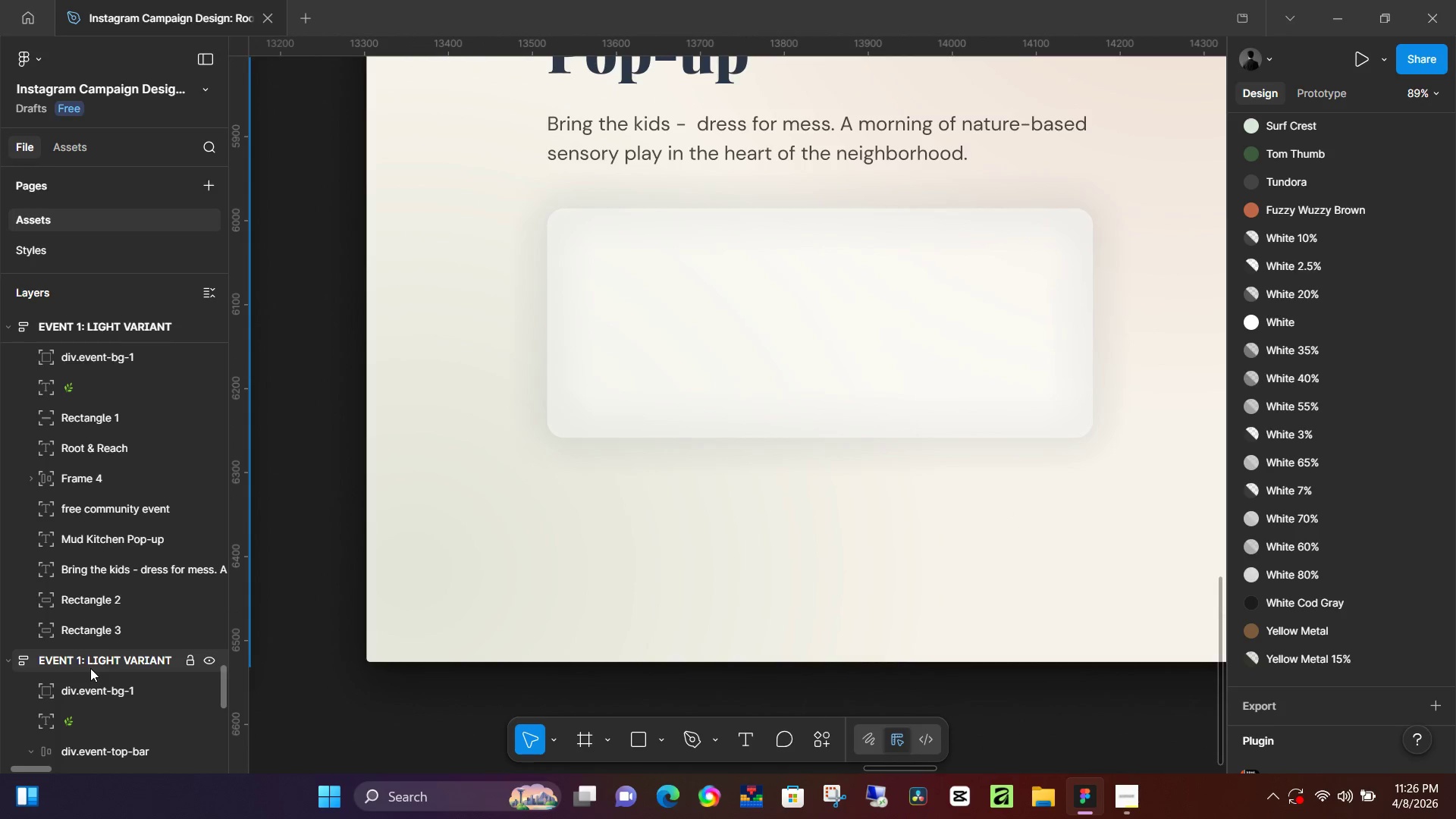 
left_click([127, 606])
 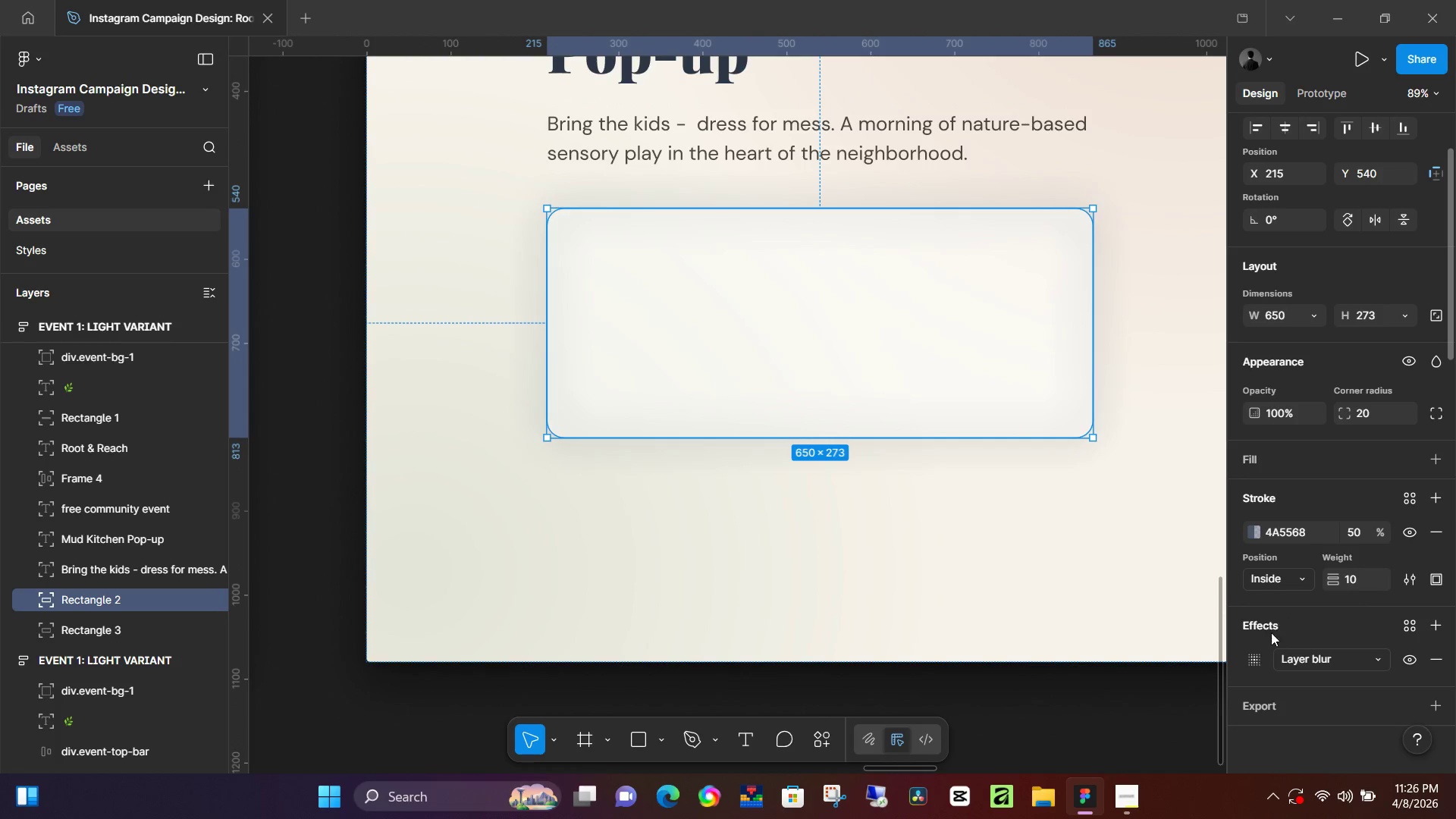 
left_click([1254, 651])
 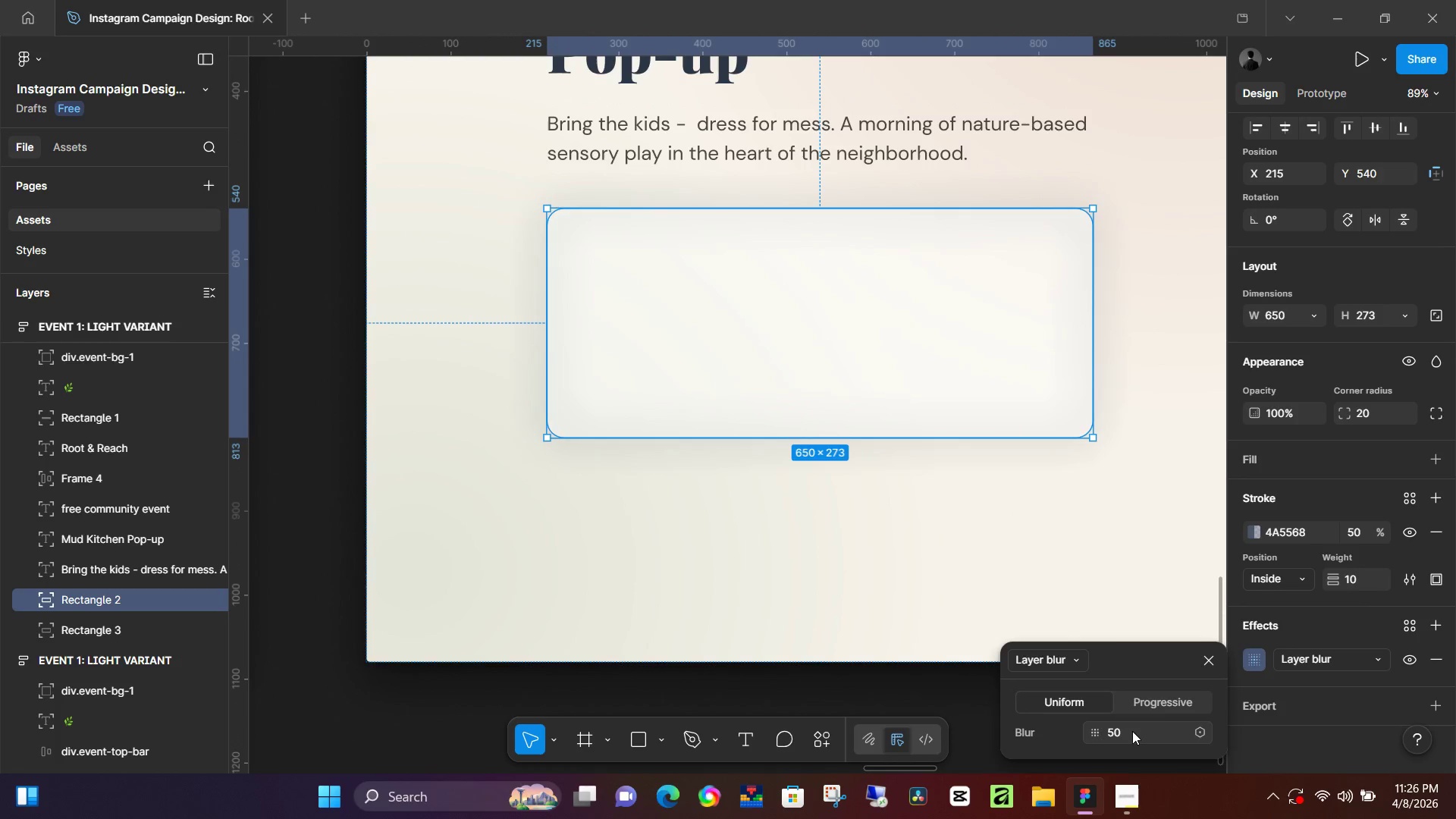 
left_click([1132, 731])
 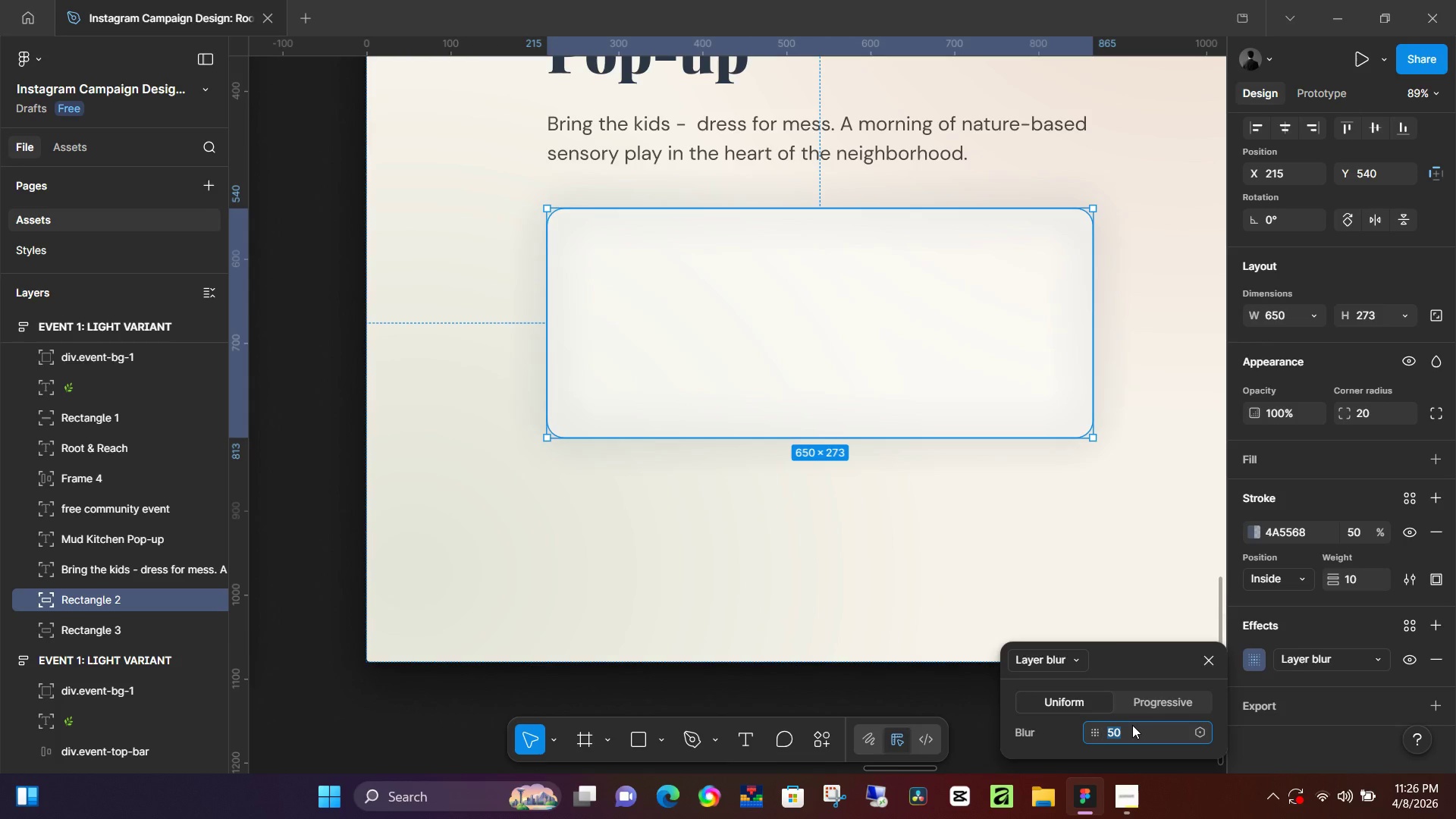 
key(Numpad4)
 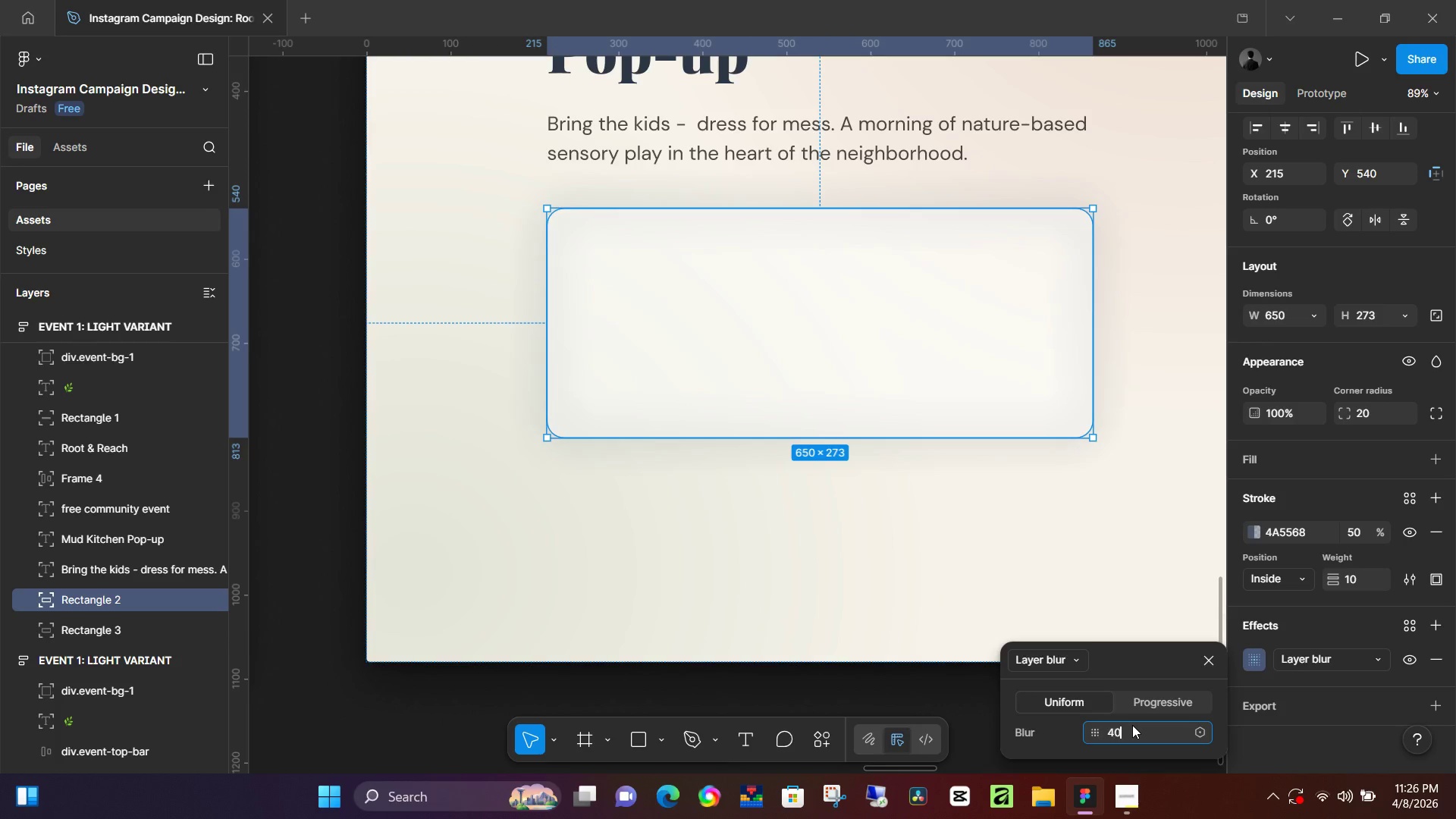 
key(Numpad0)
 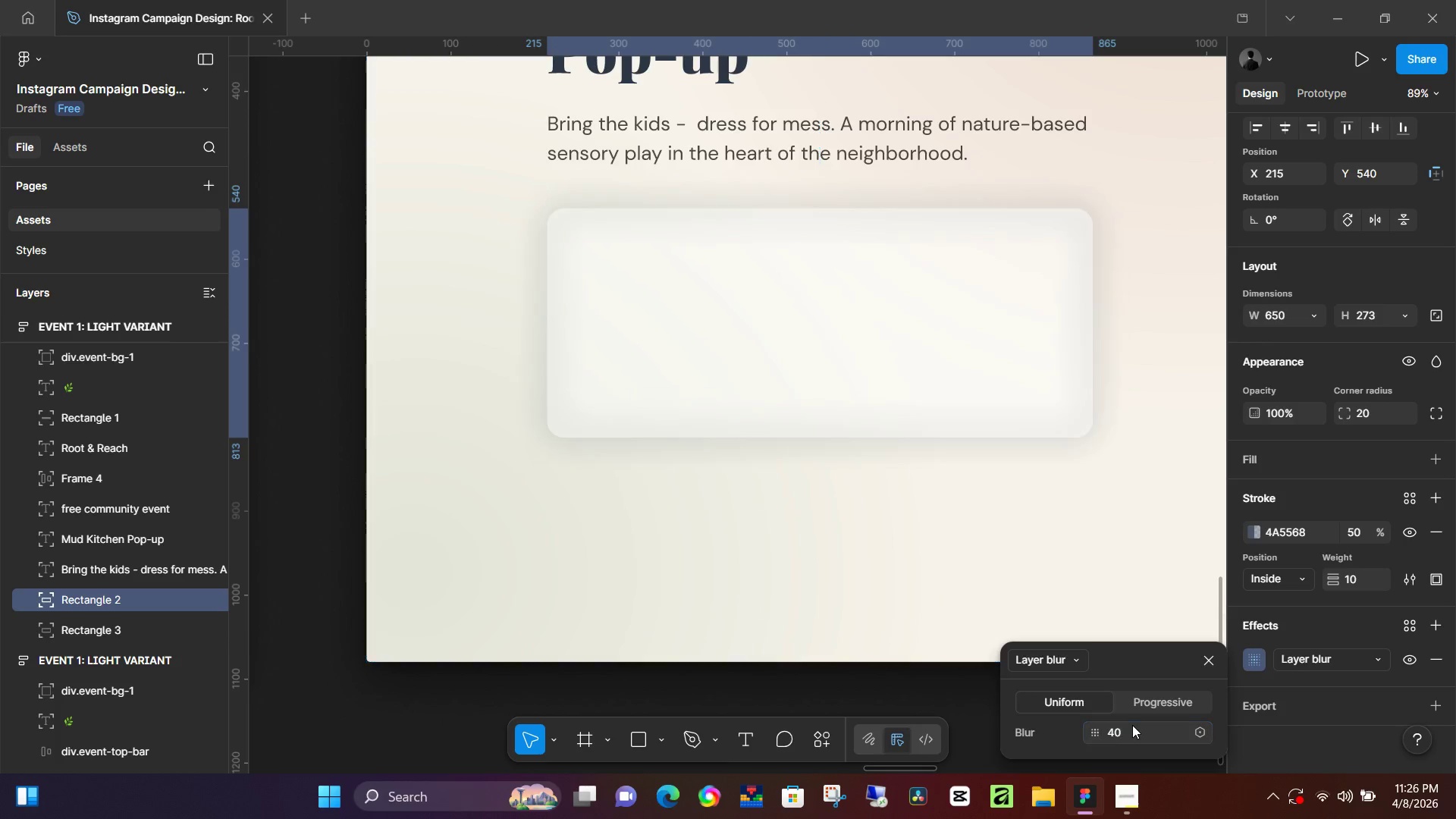 
key(NumpadEnter)
 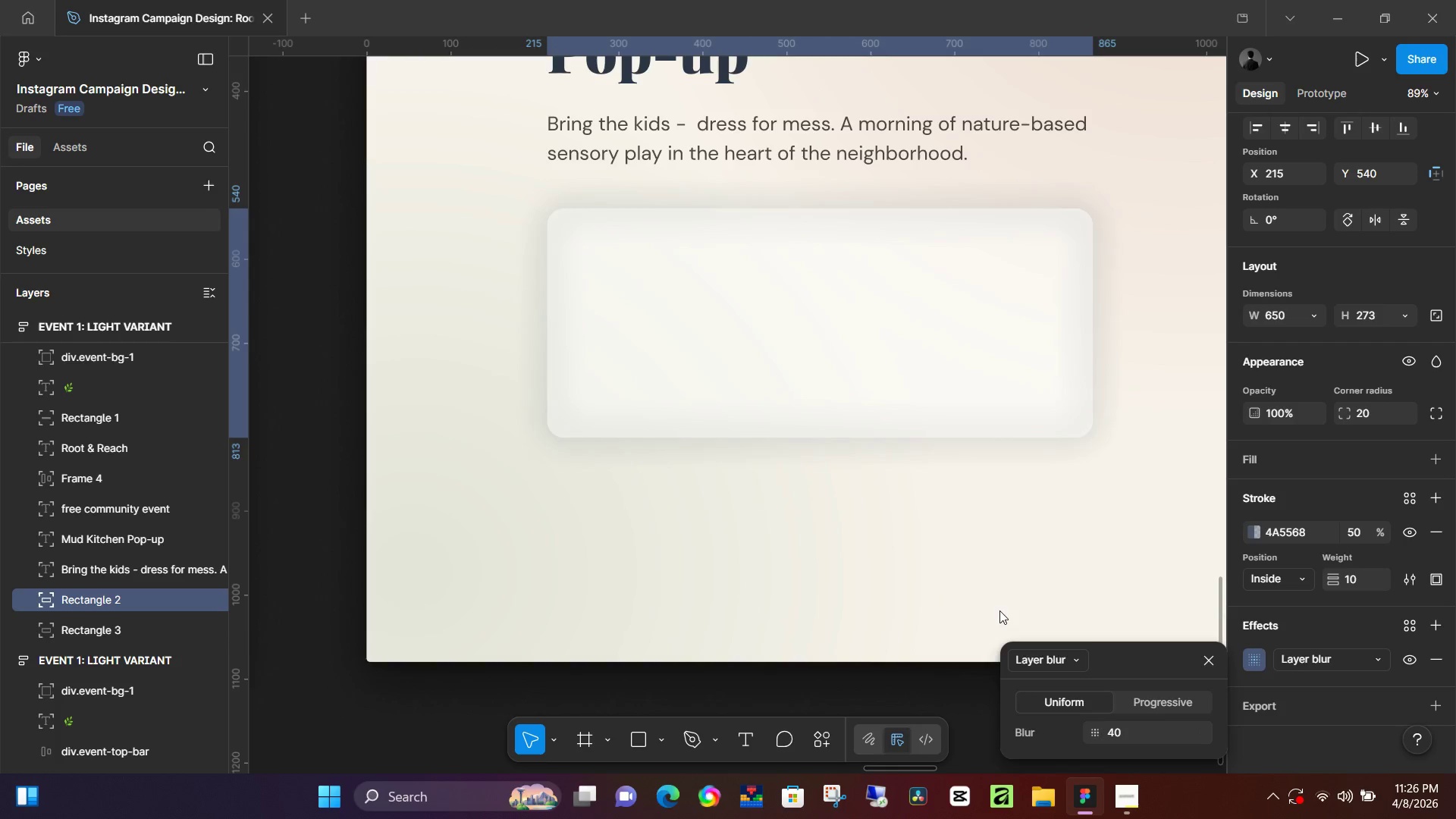 
hold_key(key=ControlLeft, duration=0.66)
scroll: coordinate [740, 421], scroll_direction: down, amount: 5.0
 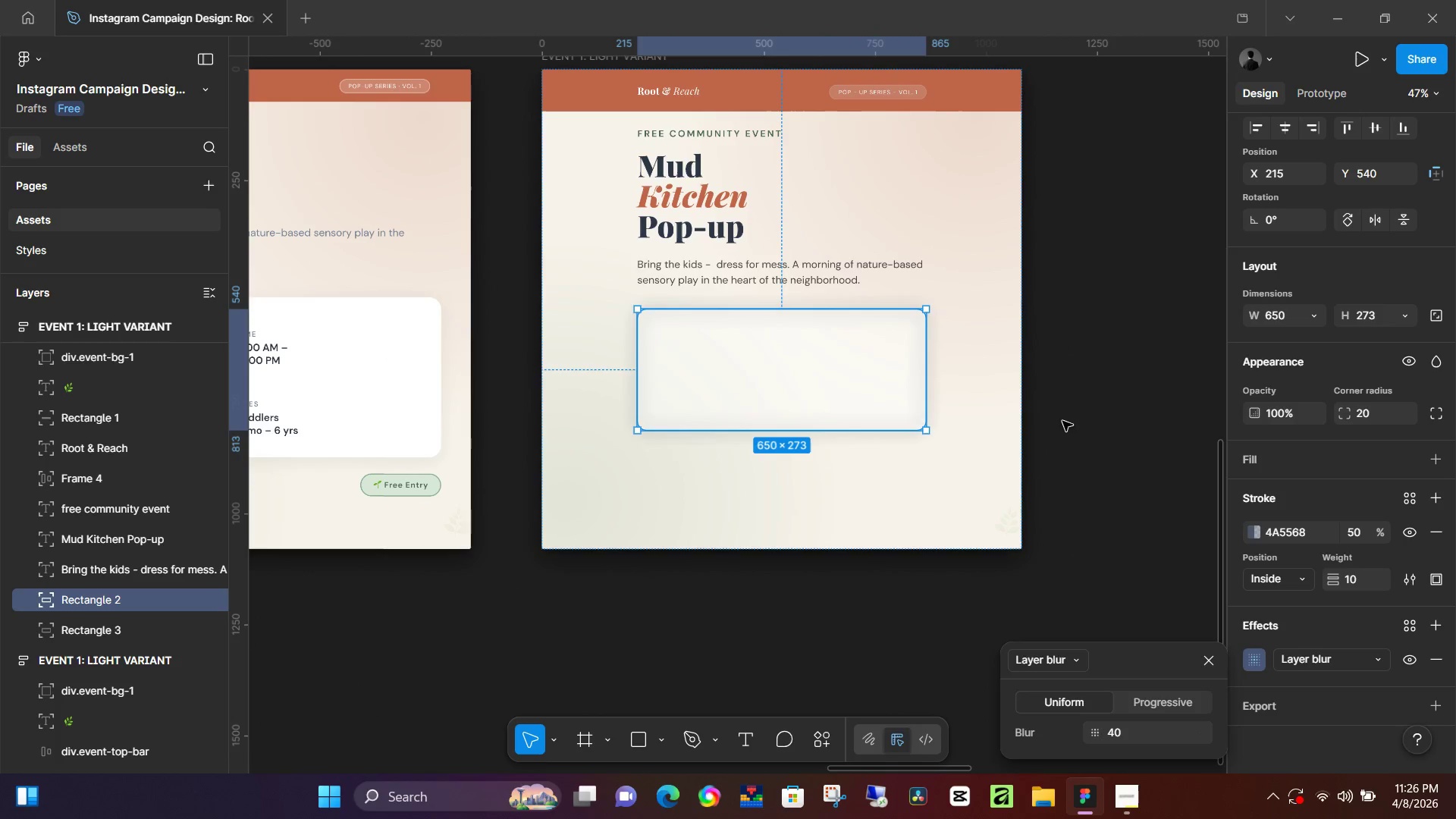 
left_click([1063, 420])
 